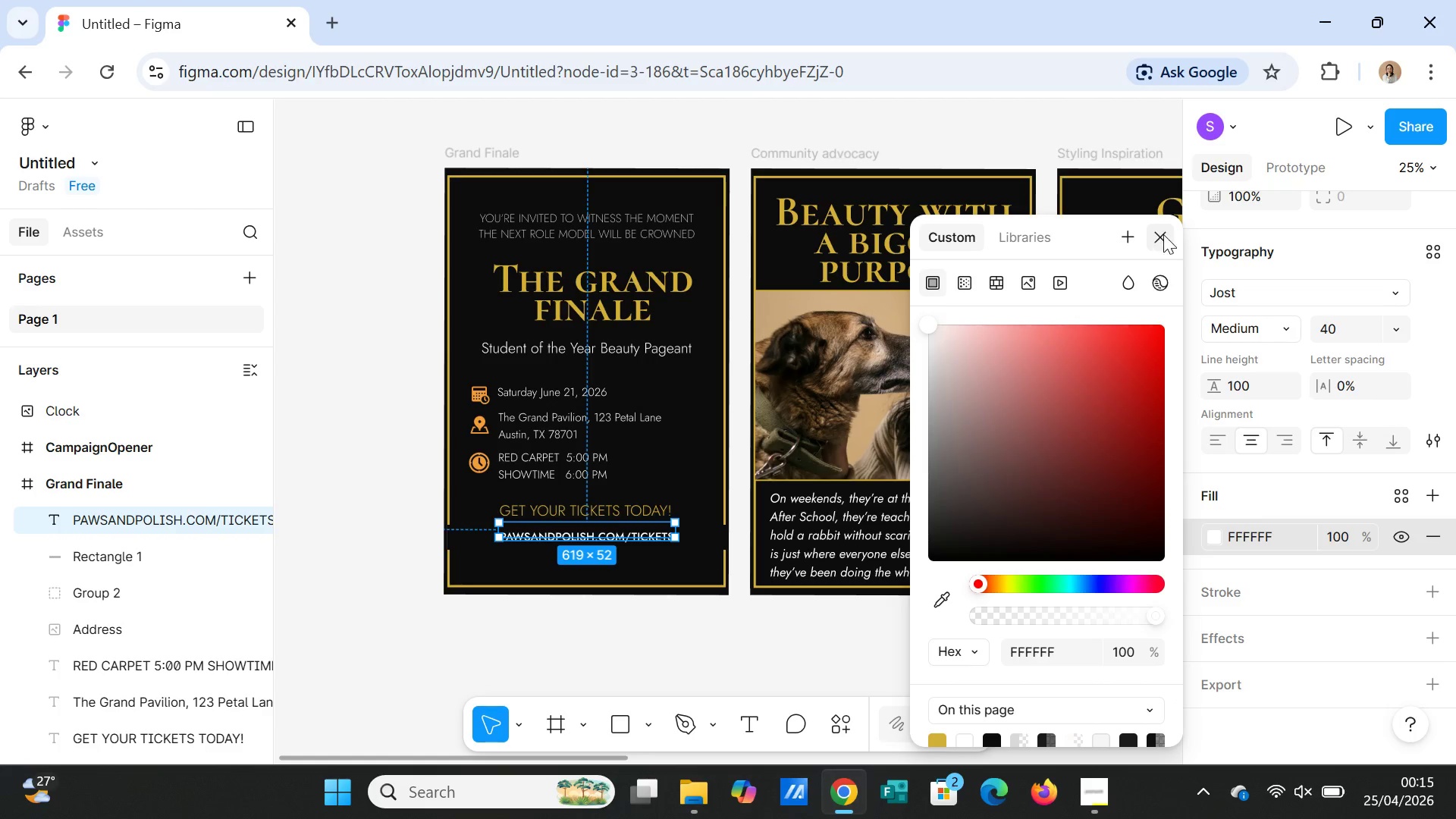 
left_click([1165, 234])
 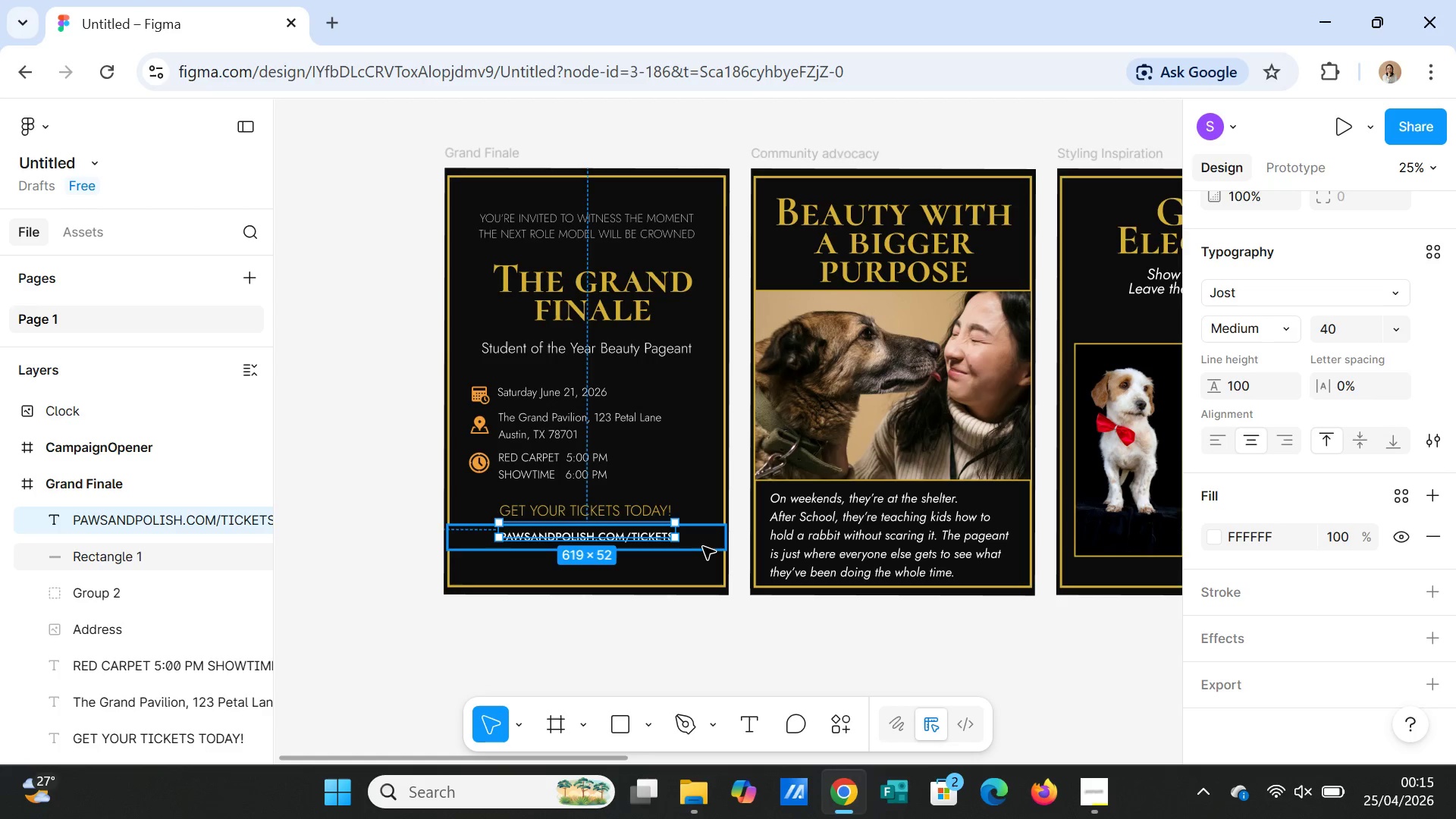 
left_click([703, 547])
 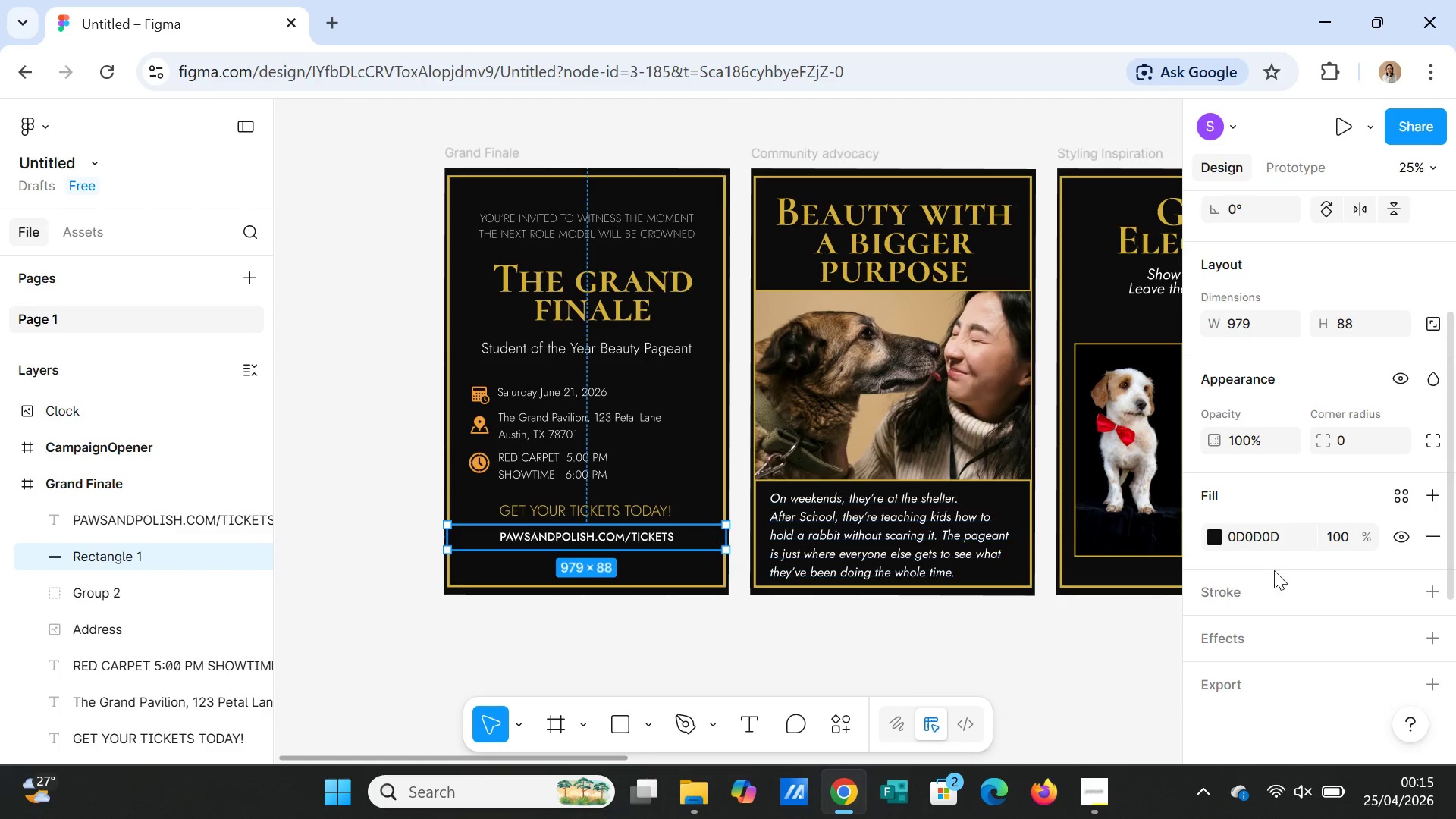 
scroll: coordinate [1257, 723], scroll_direction: down, amount: 8.0
 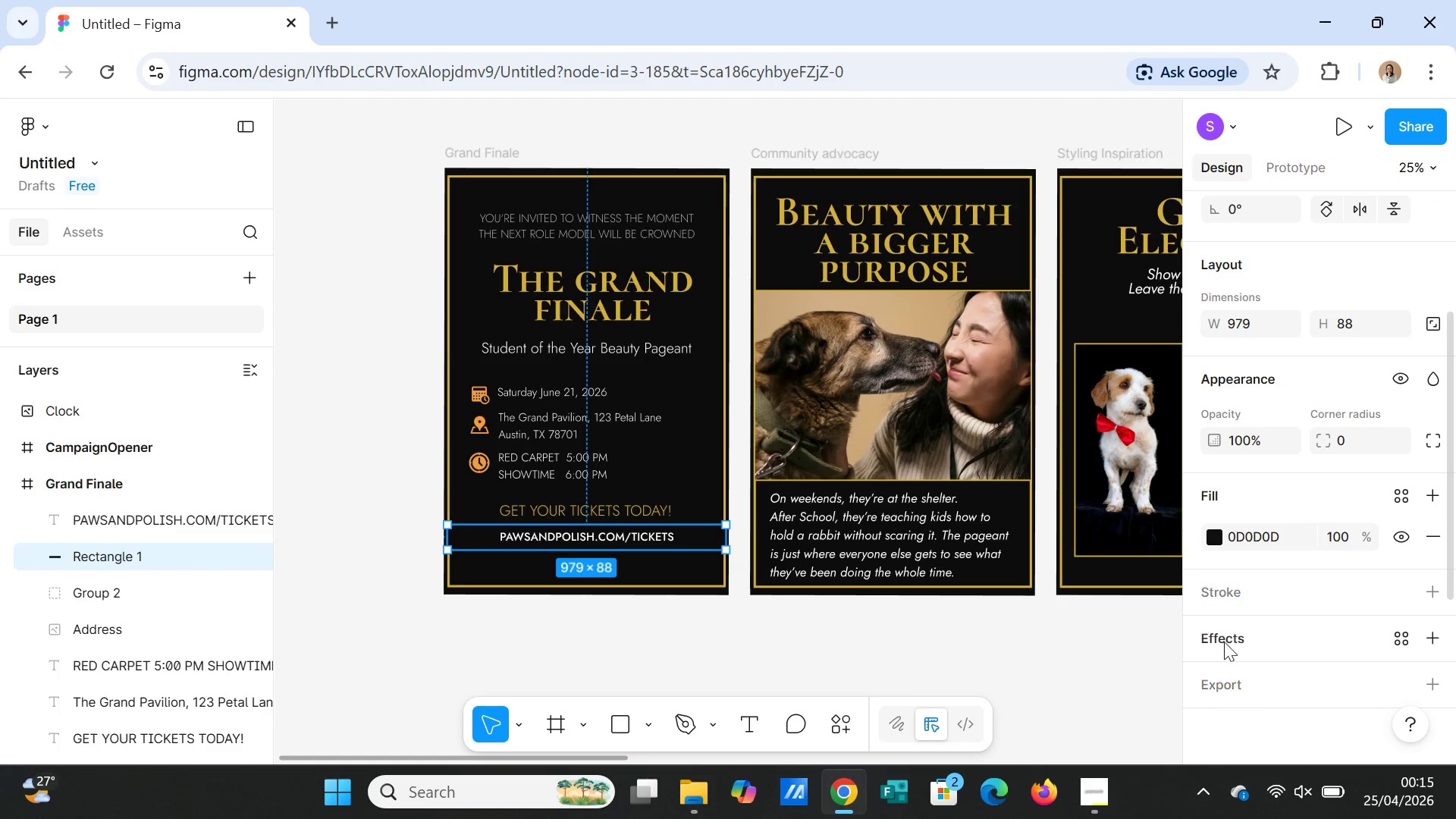 
left_click([1224, 638])
 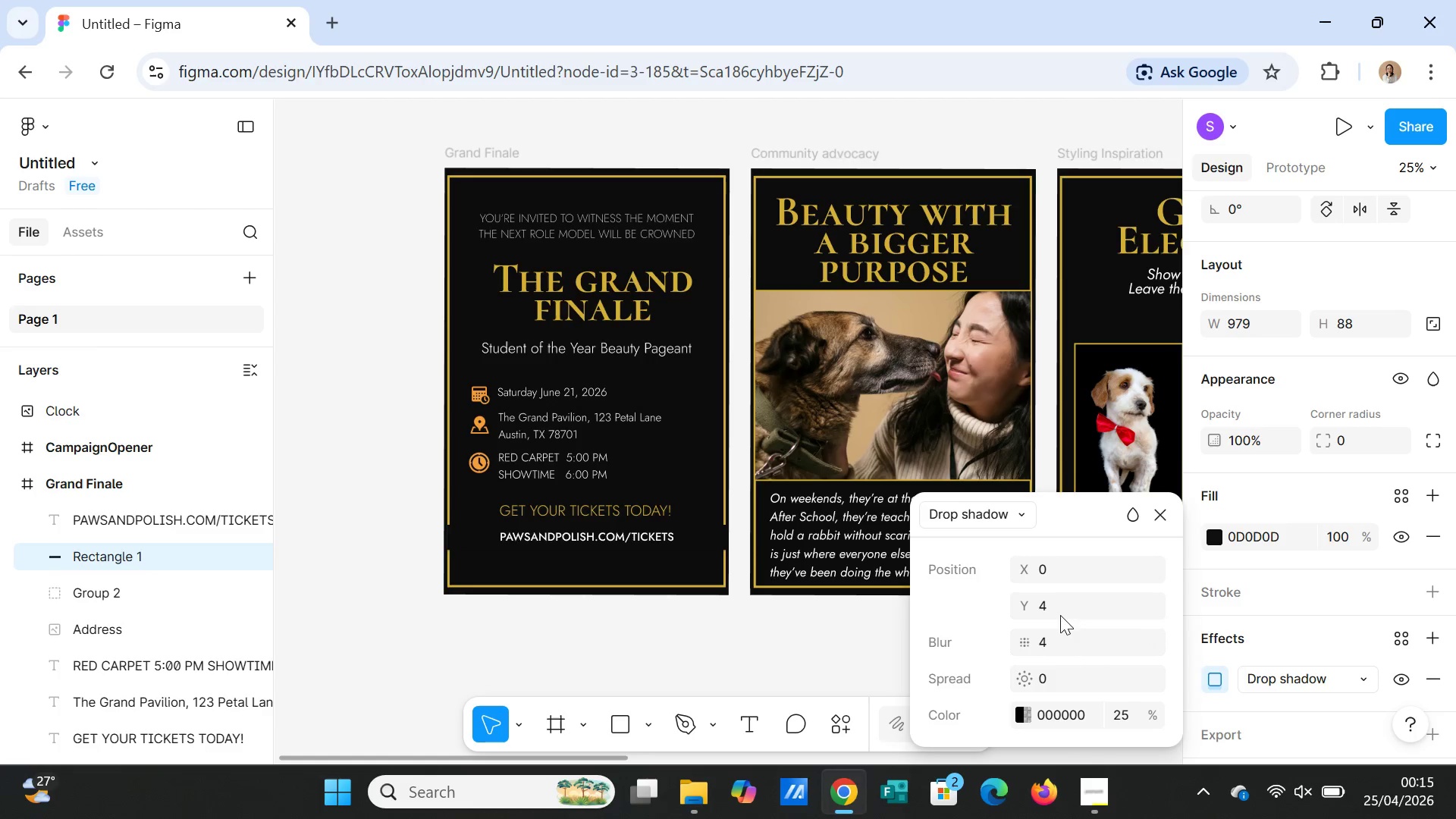 
left_click([1056, 567])
 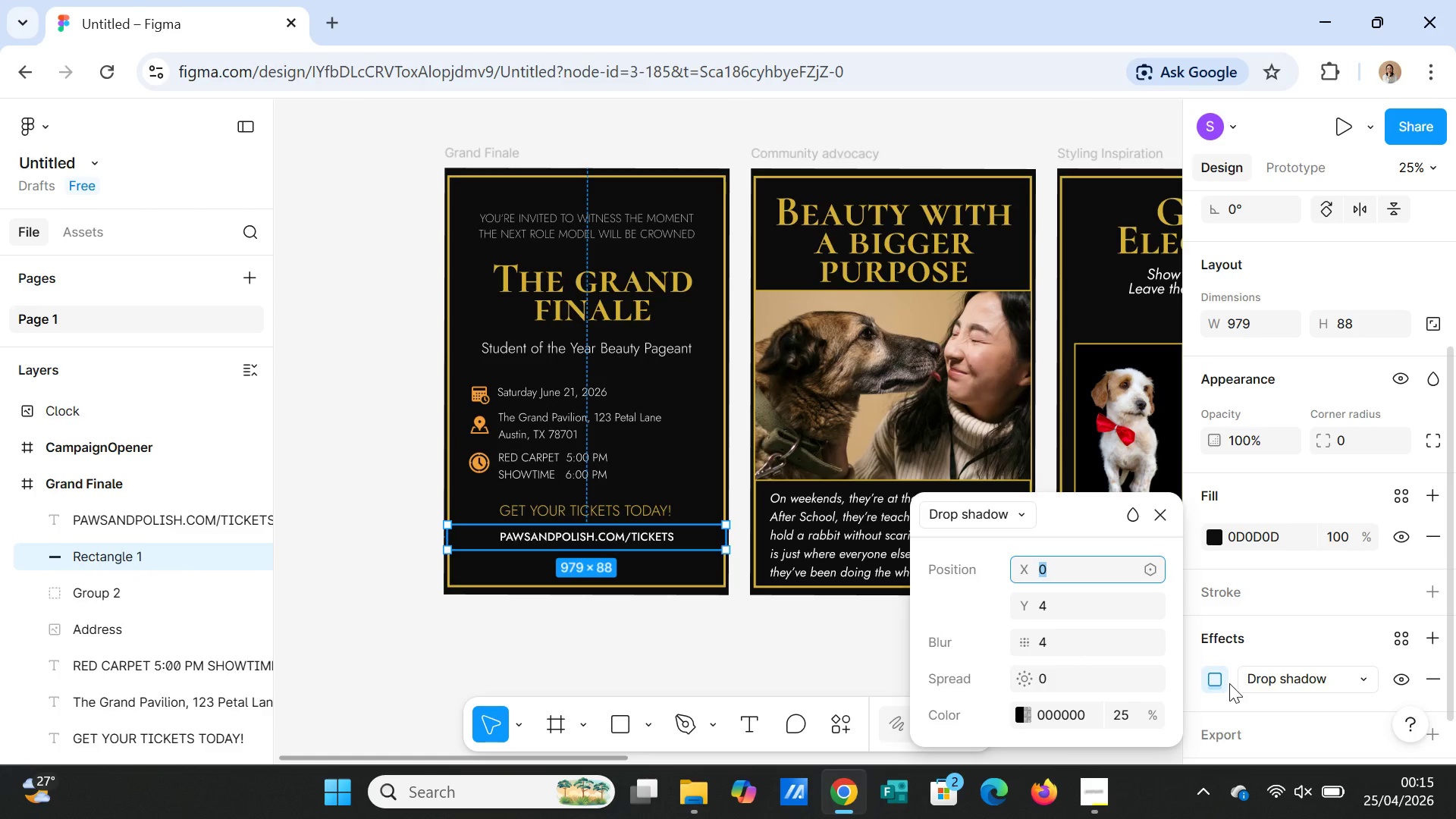 
left_click([1220, 683])
 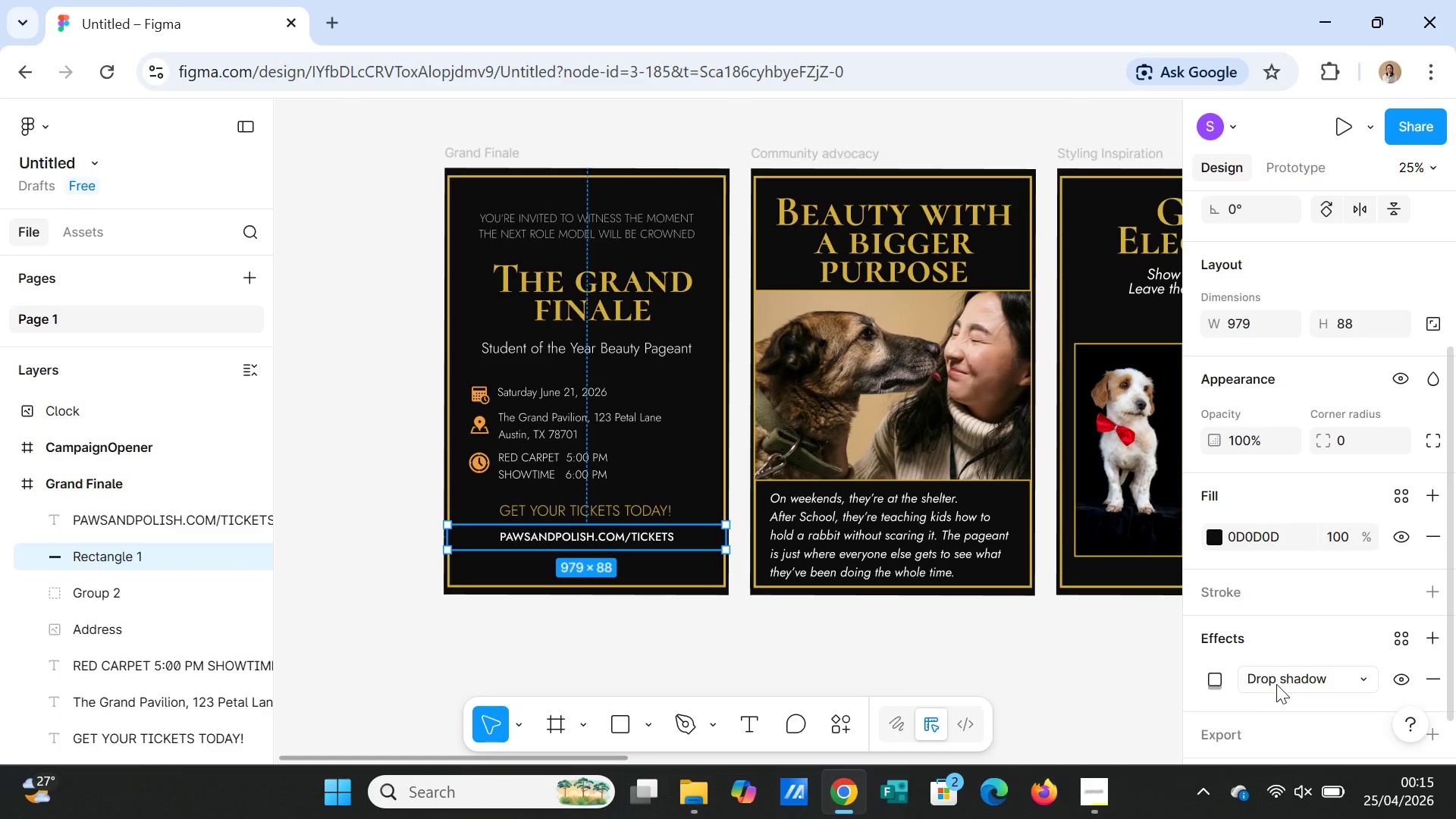 
left_click([1276, 684])
 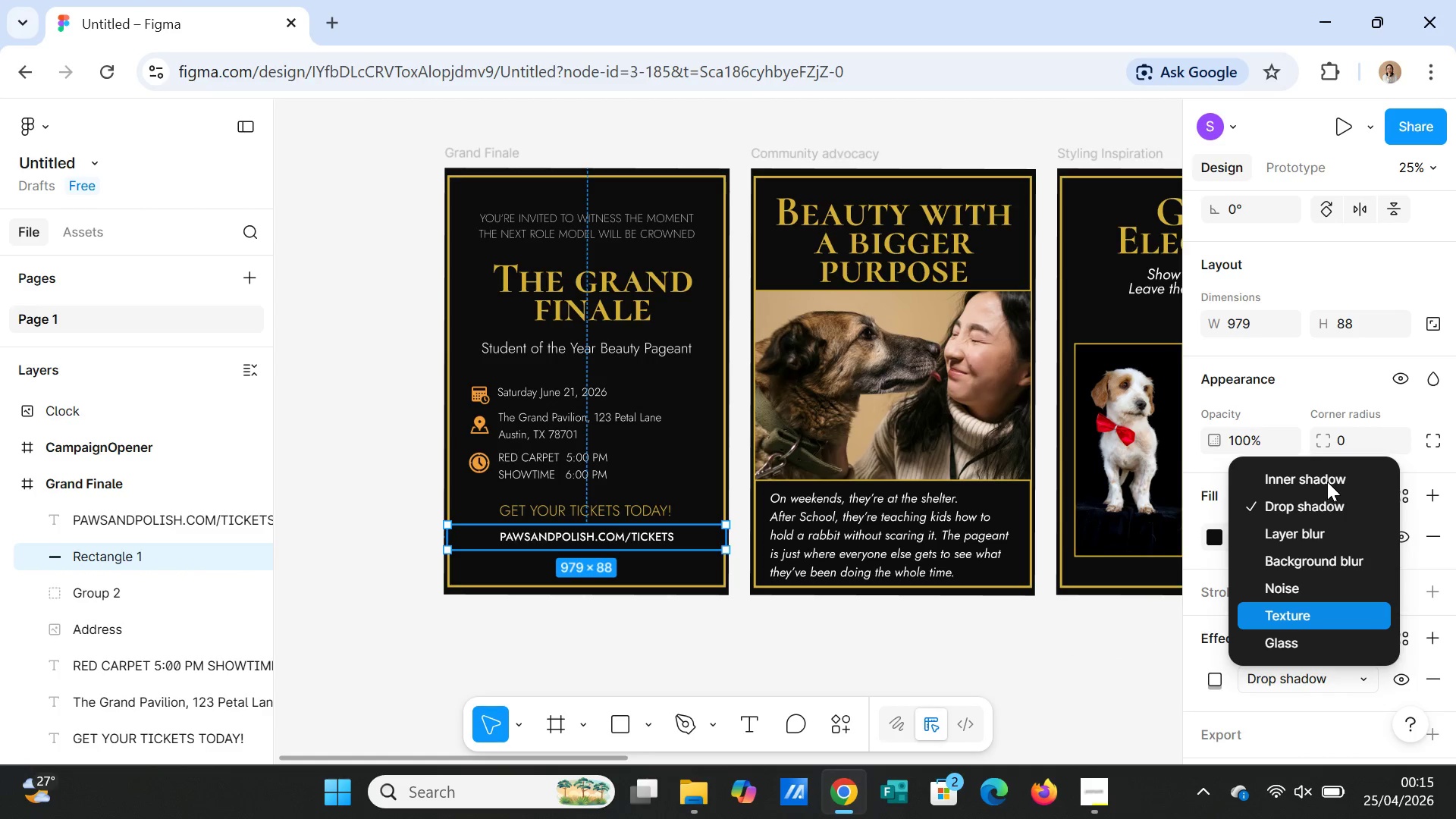 
left_click([1283, 483])
 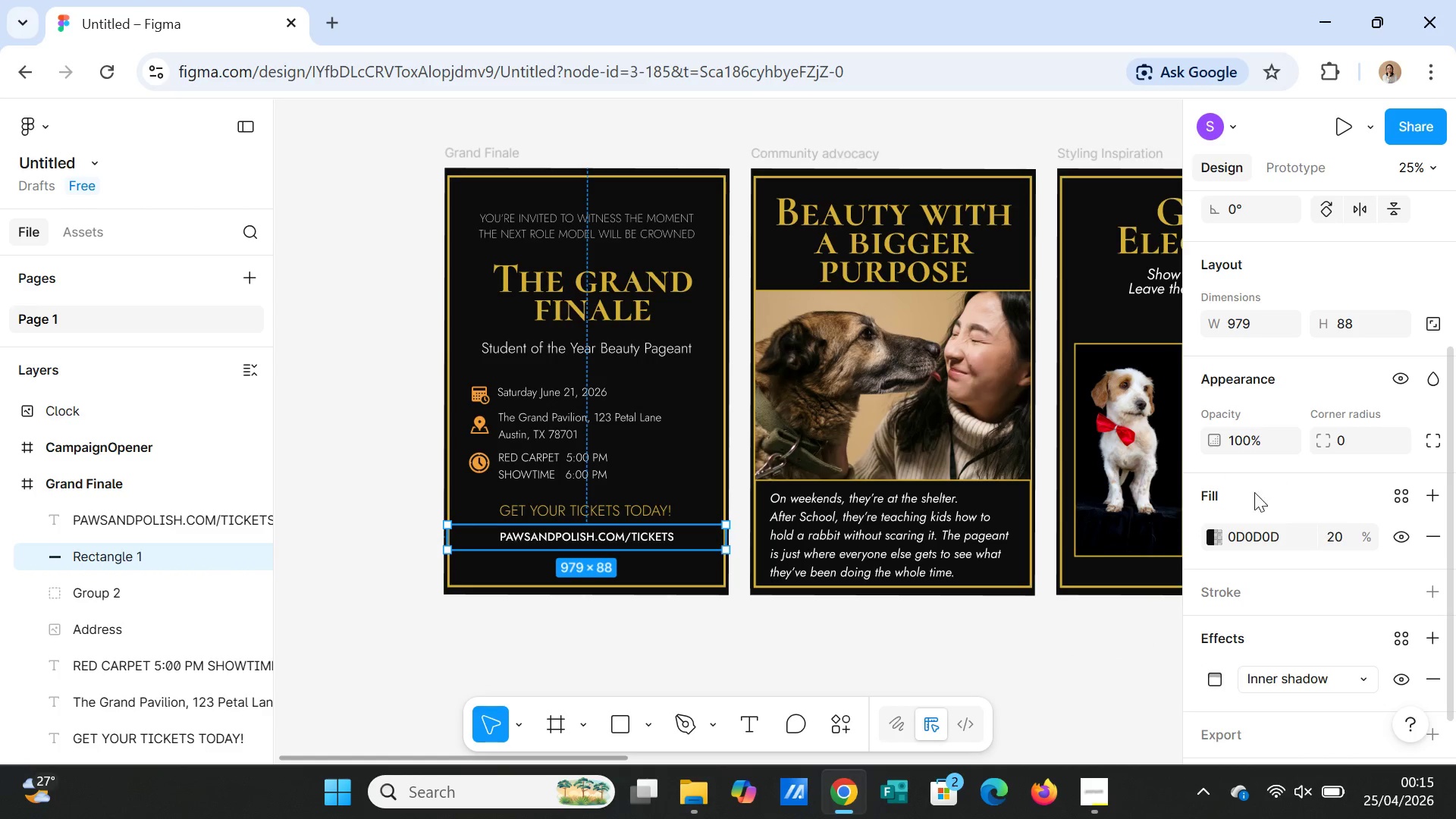 
left_click([750, 657])
 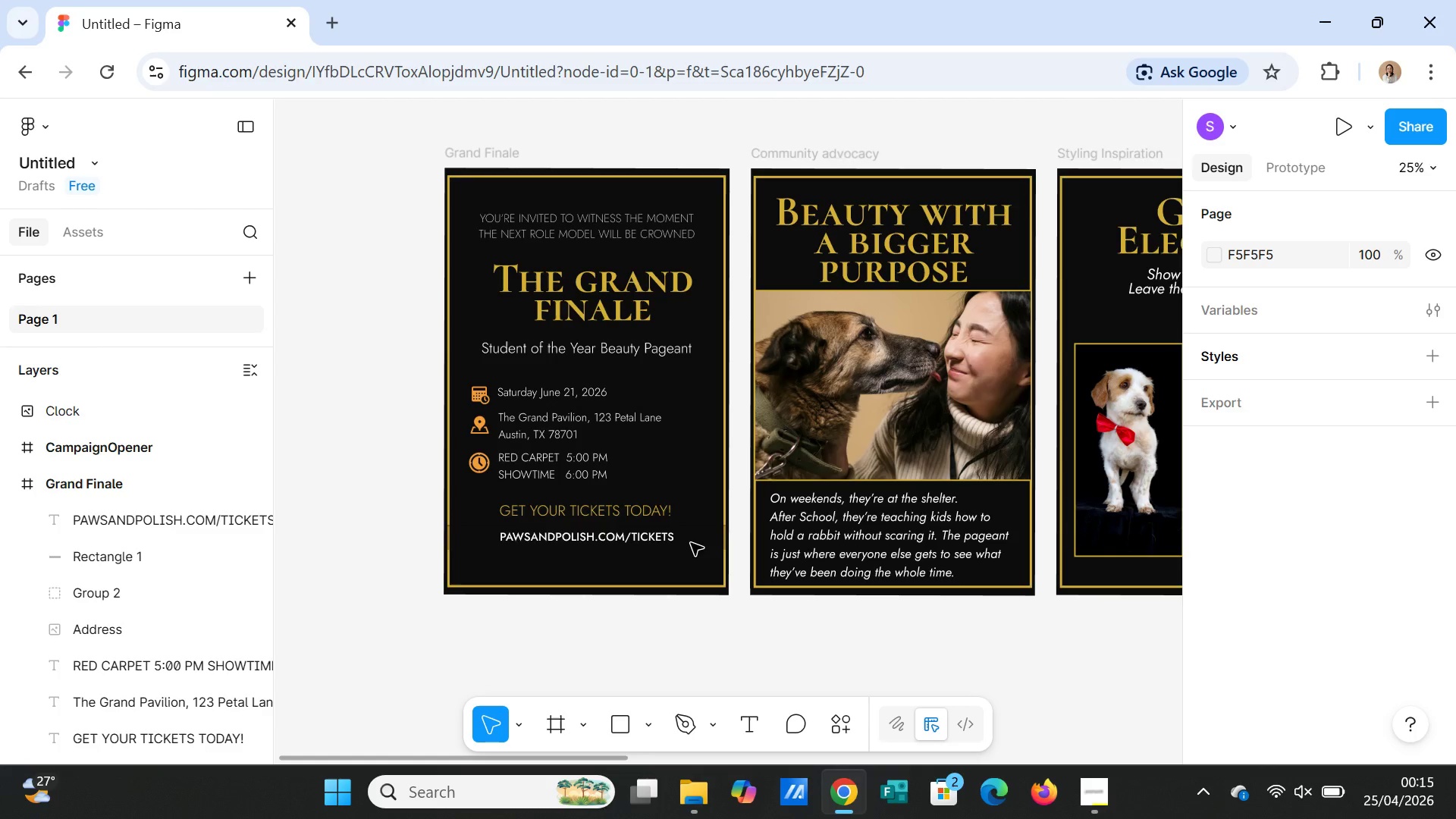 
left_click([691, 540])
 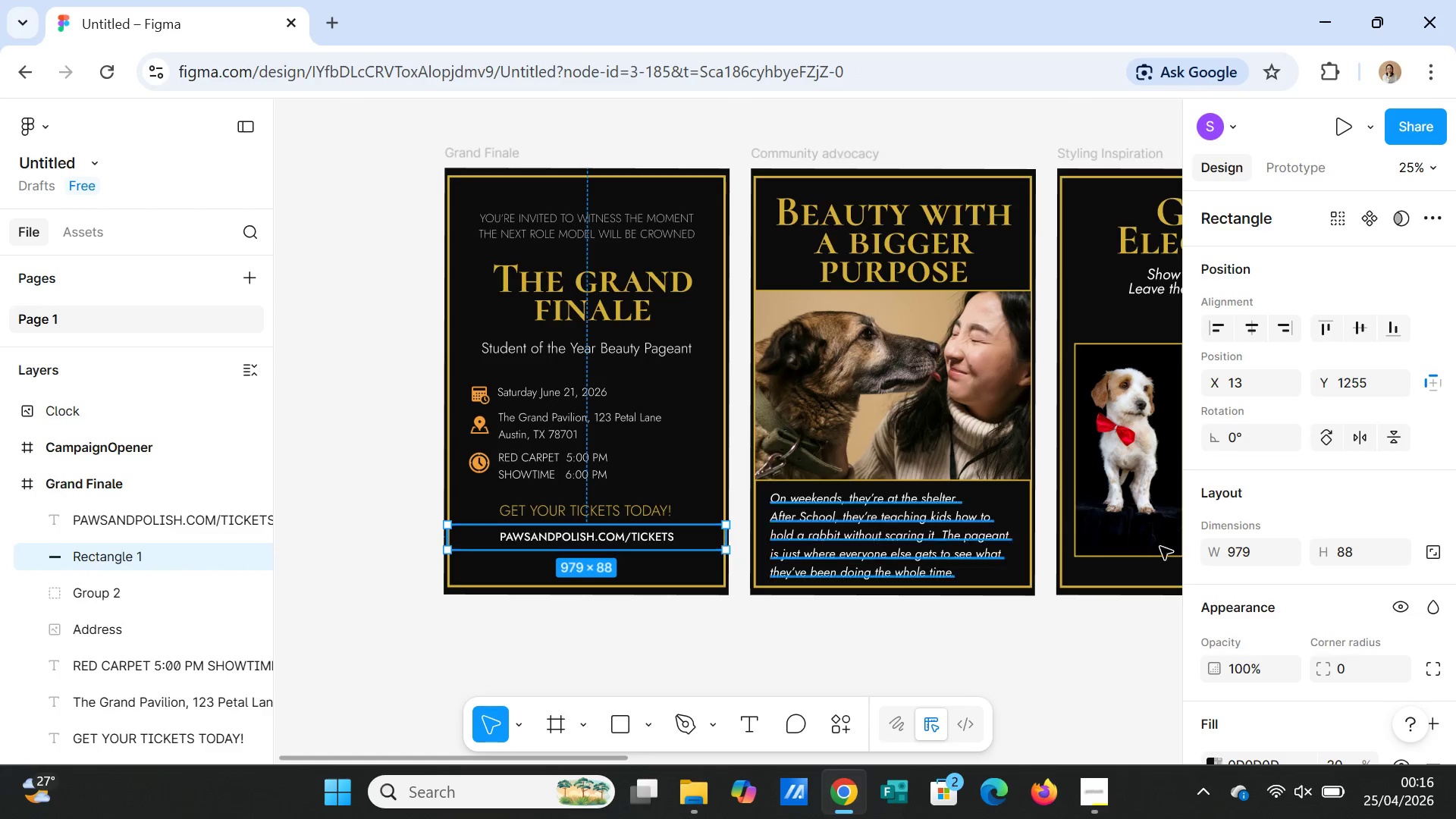 
scroll: coordinate [1304, 588], scroll_direction: down, amount: 4.0
 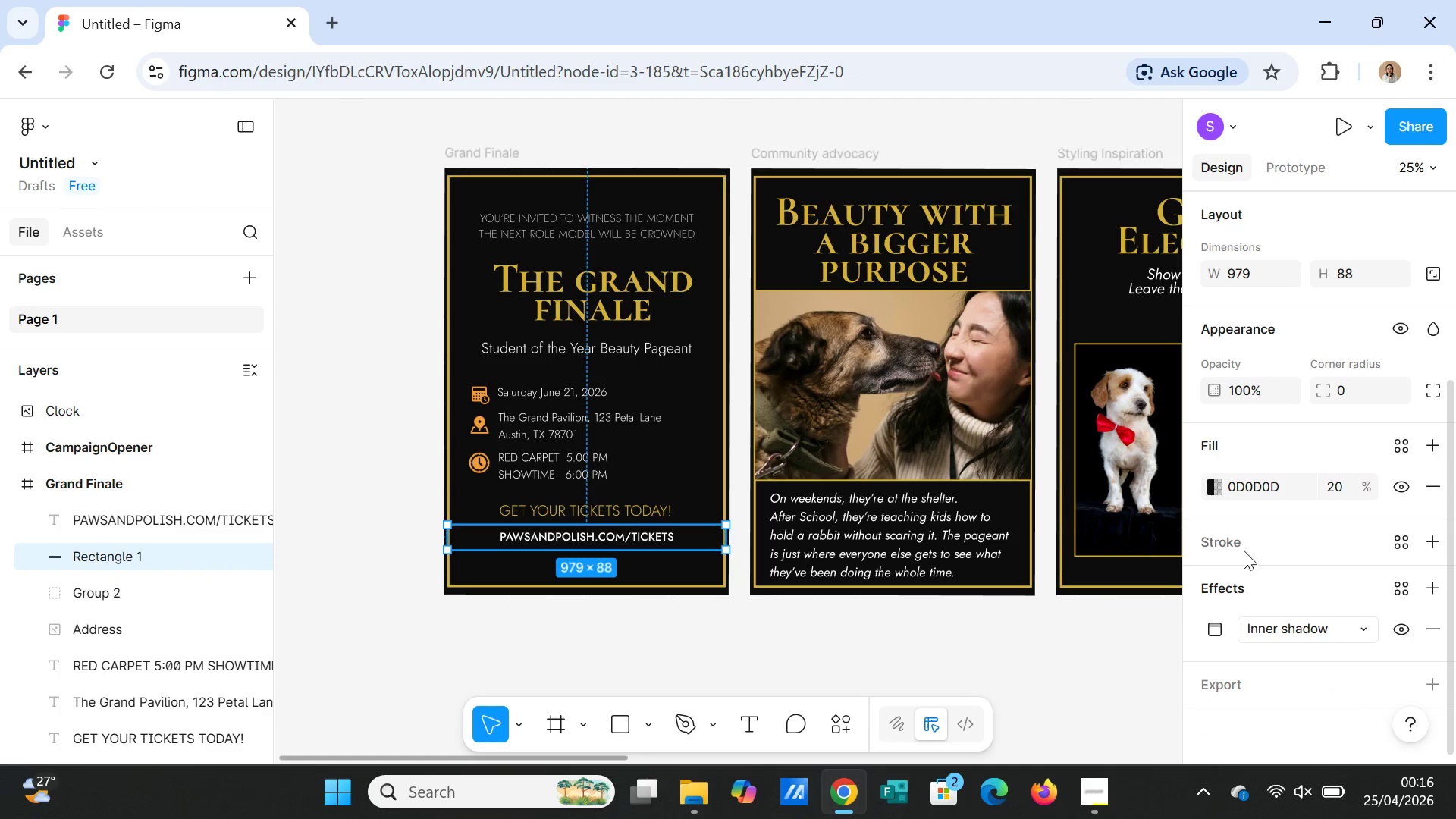 
left_click([1235, 538])
 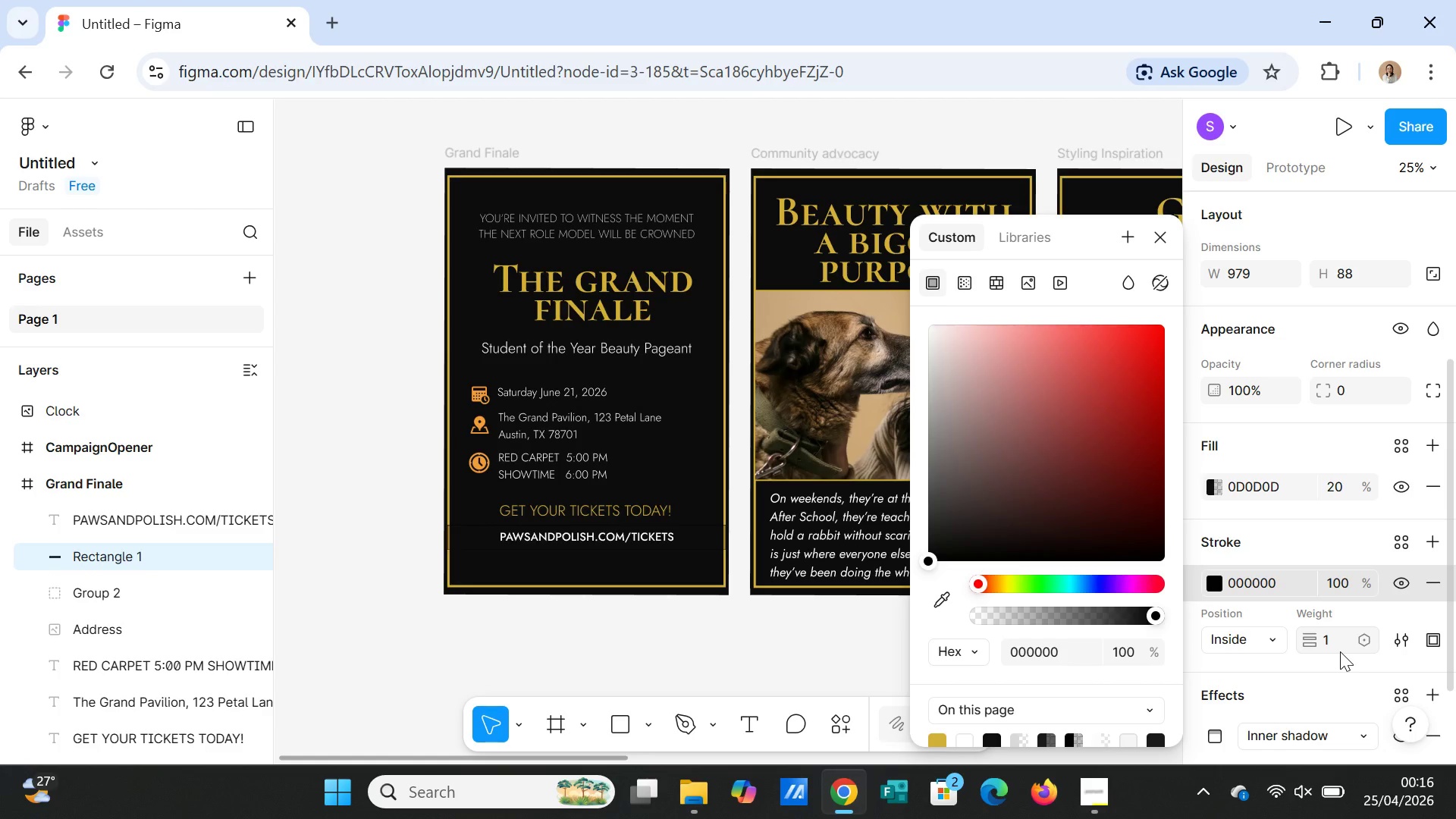 
left_click([1337, 645])
 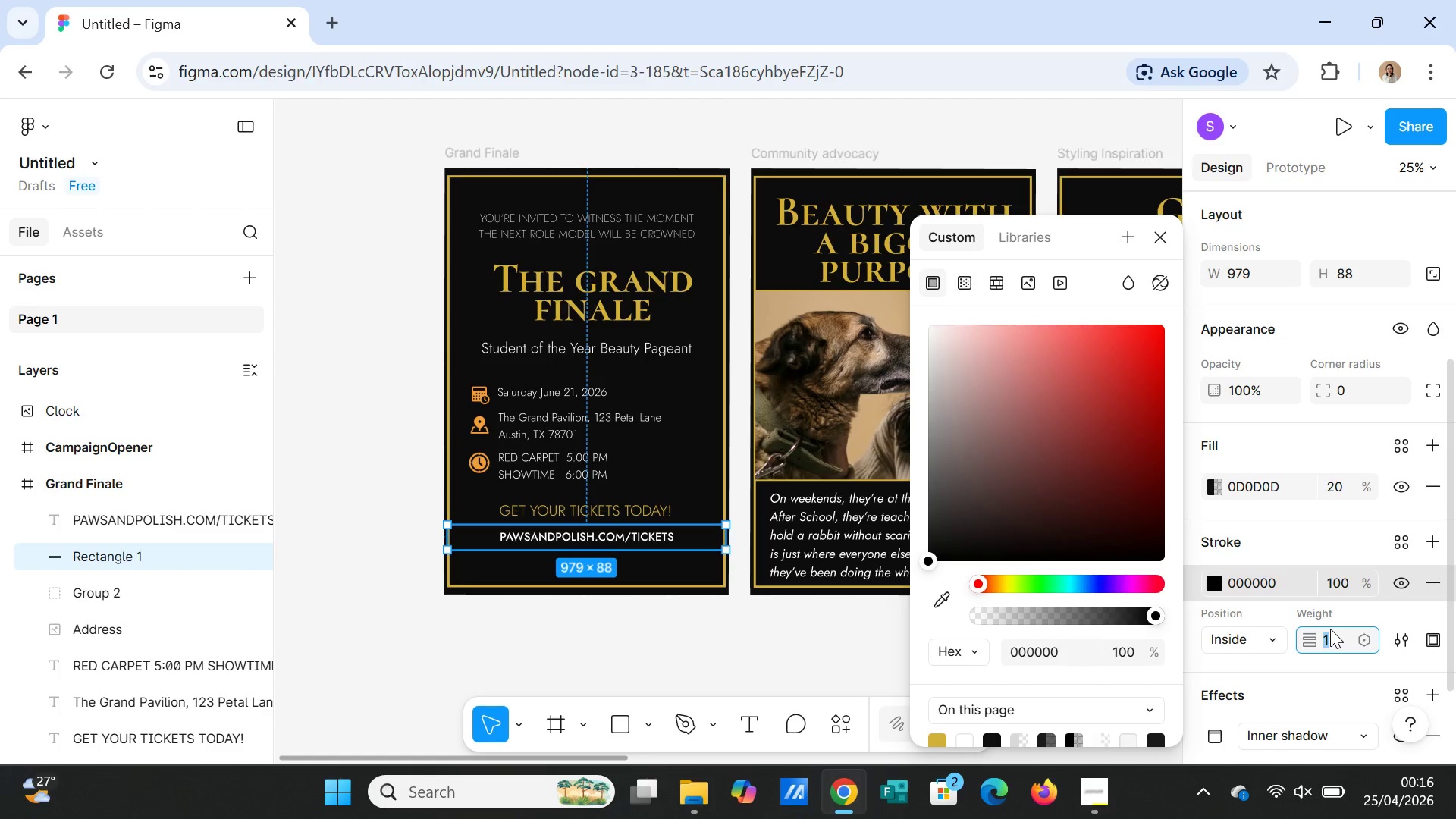 
key(4)
 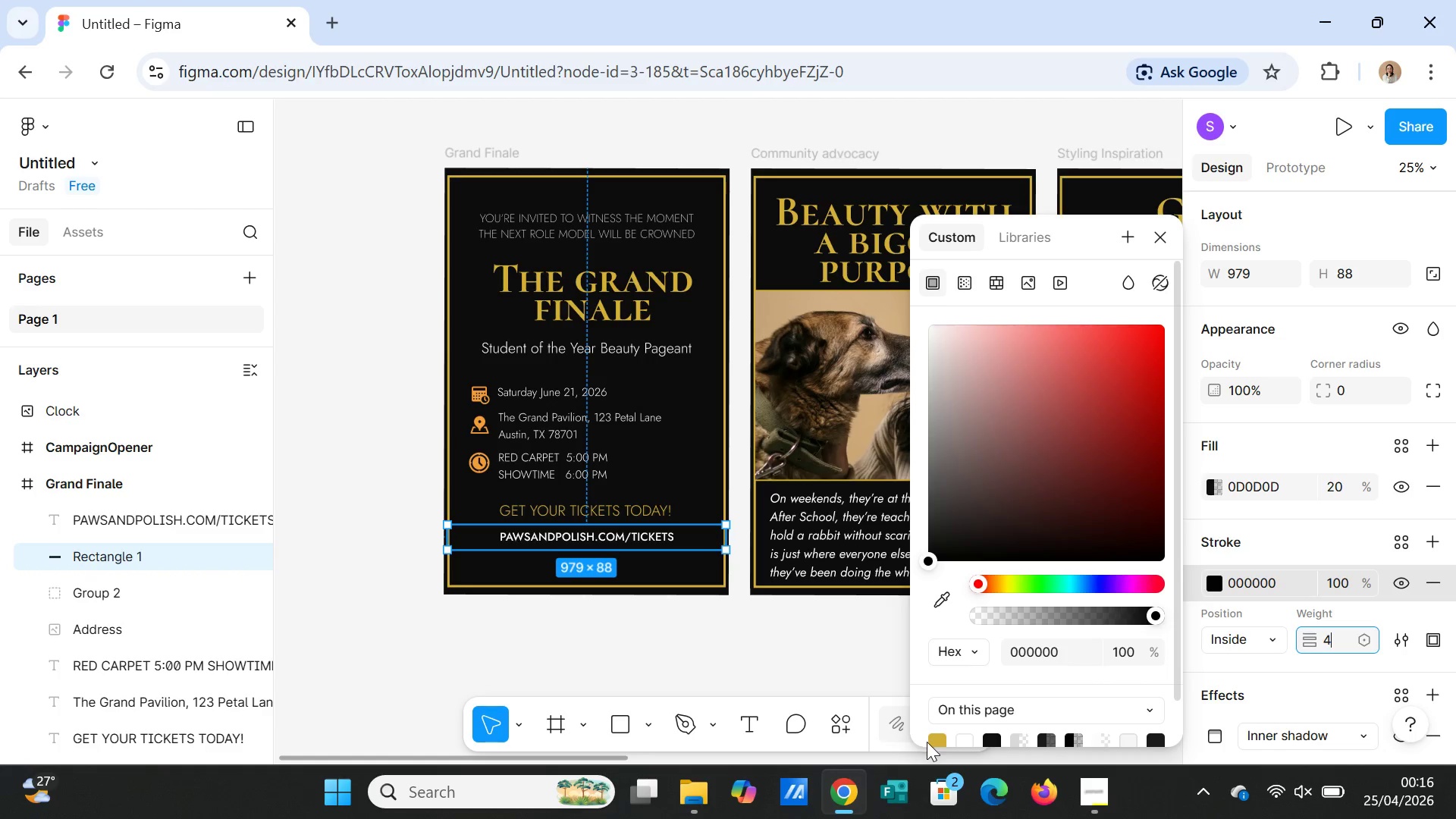 
left_click([938, 742])
 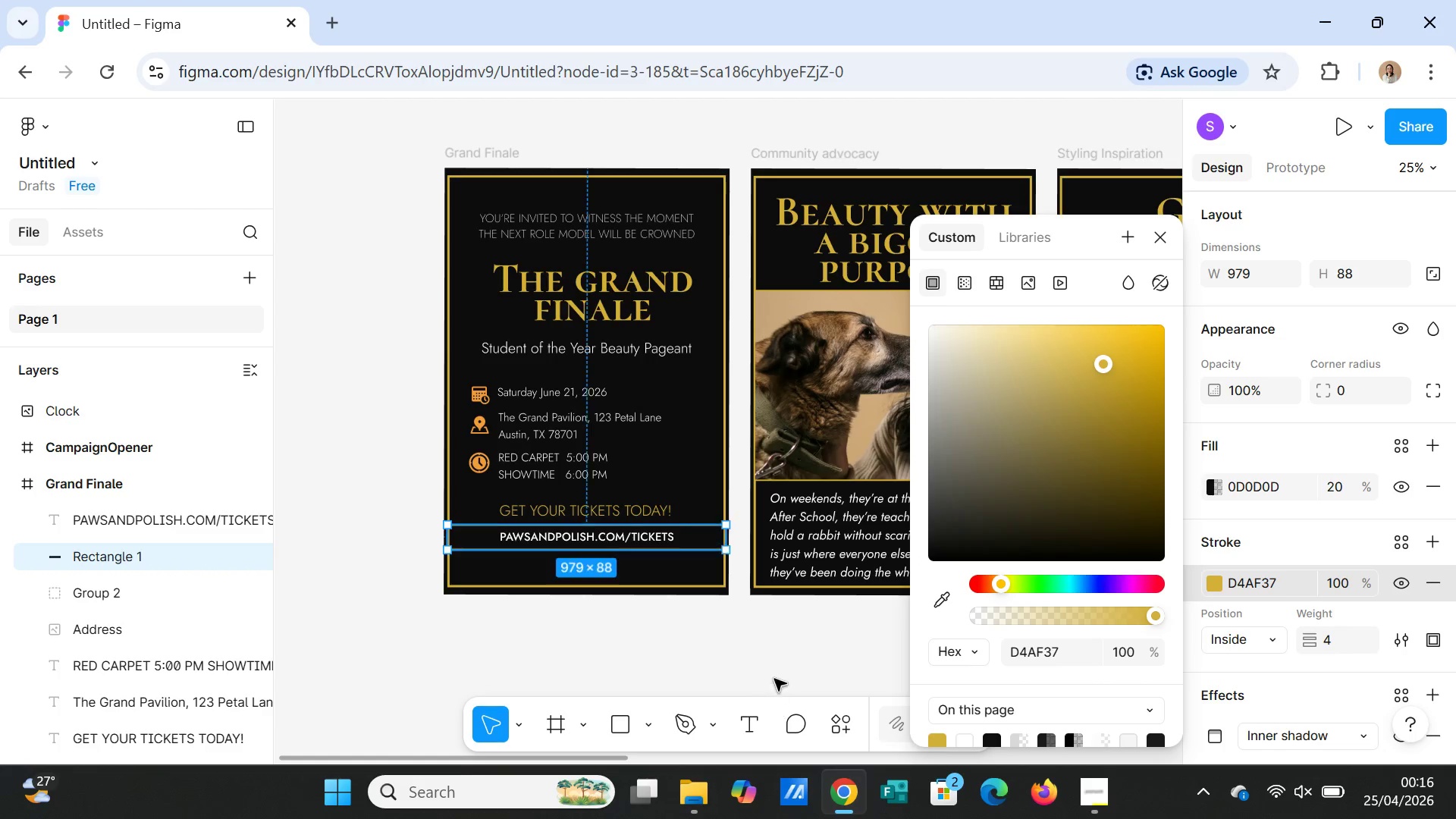 
left_click([786, 670])
 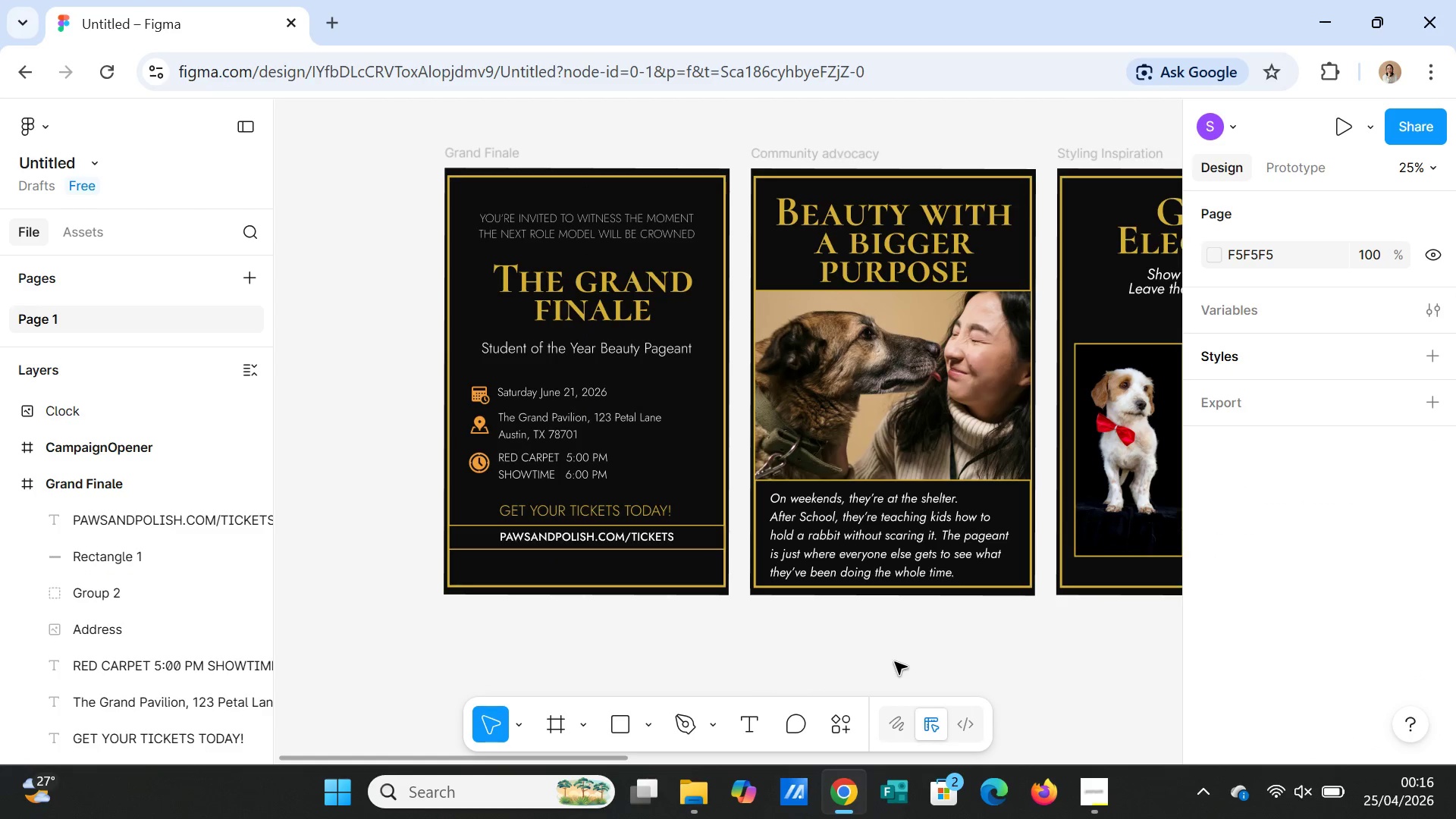 
left_click([895, 662])
 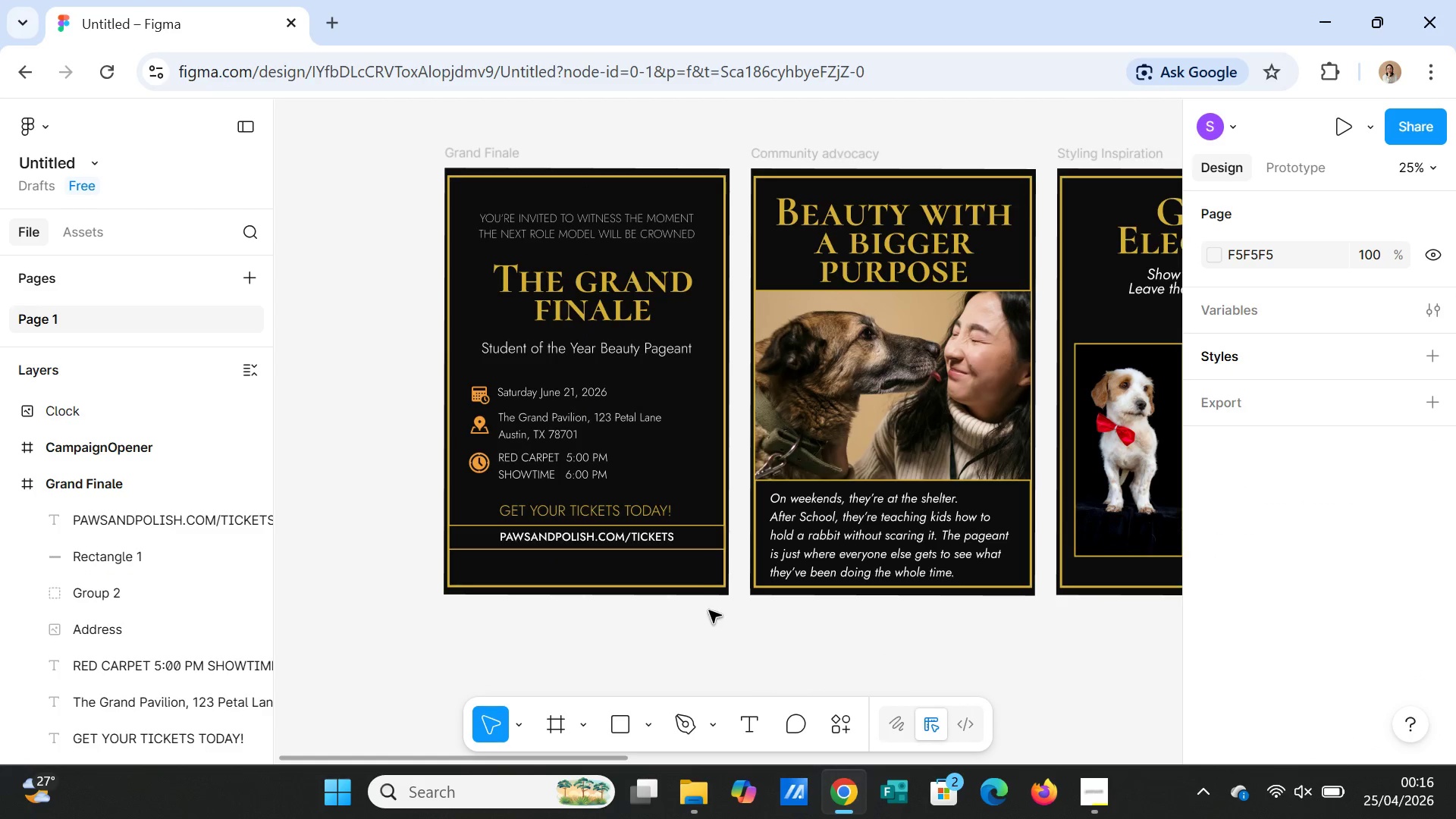 
left_click([642, 541])
 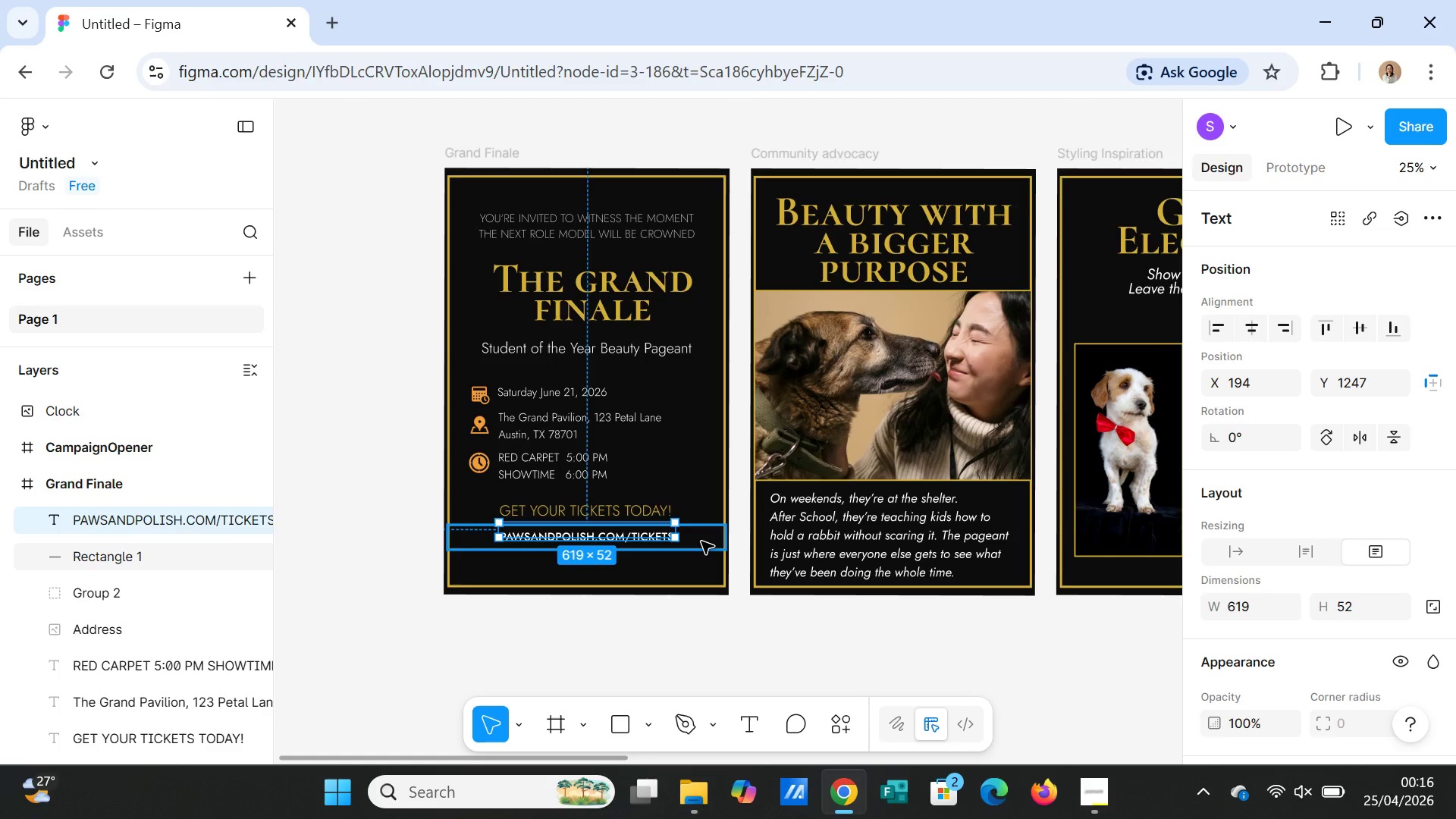 
left_click([701, 541])
 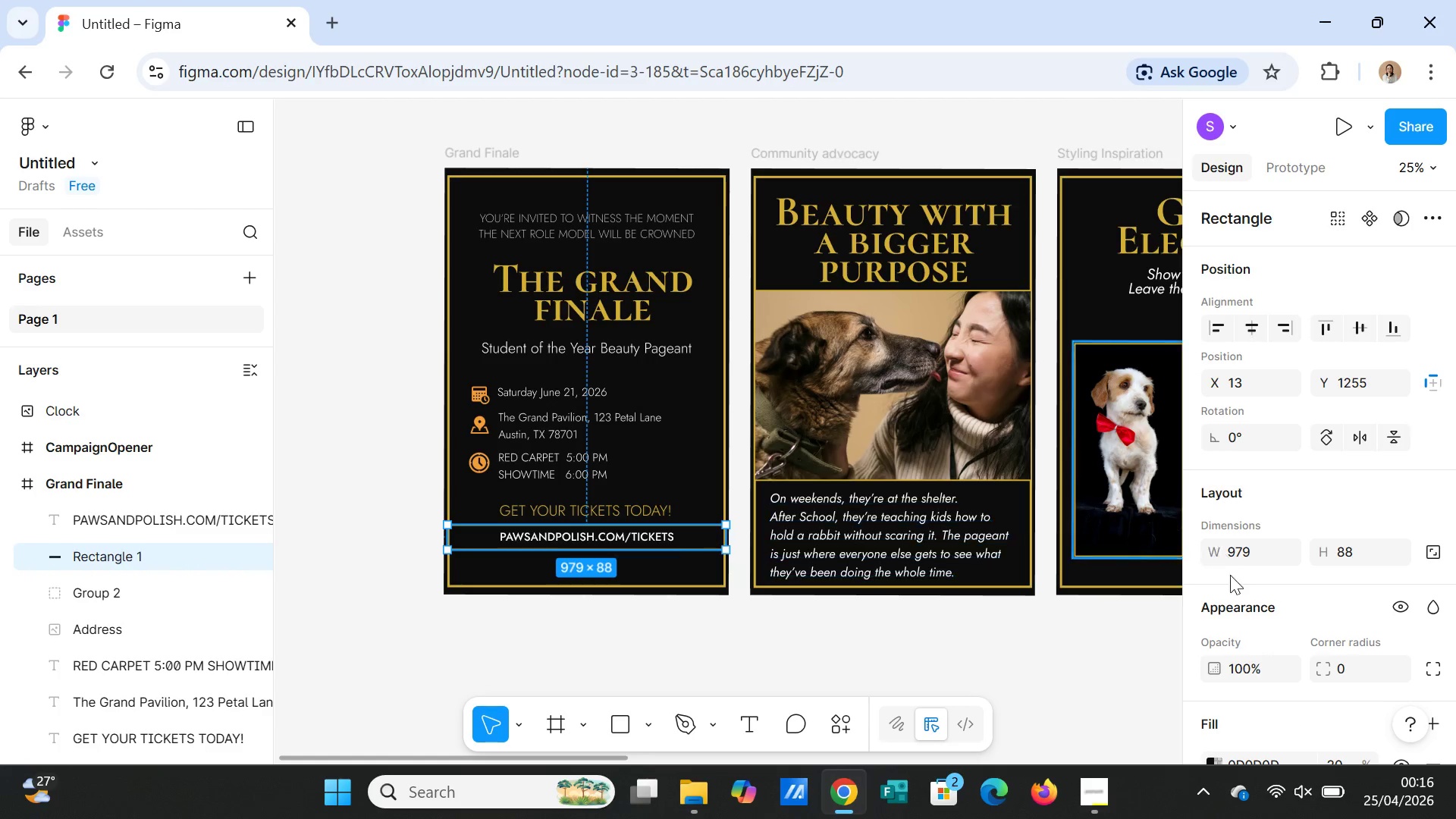 
scroll: coordinate [1328, 651], scroll_direction: down, amount: 5.0
 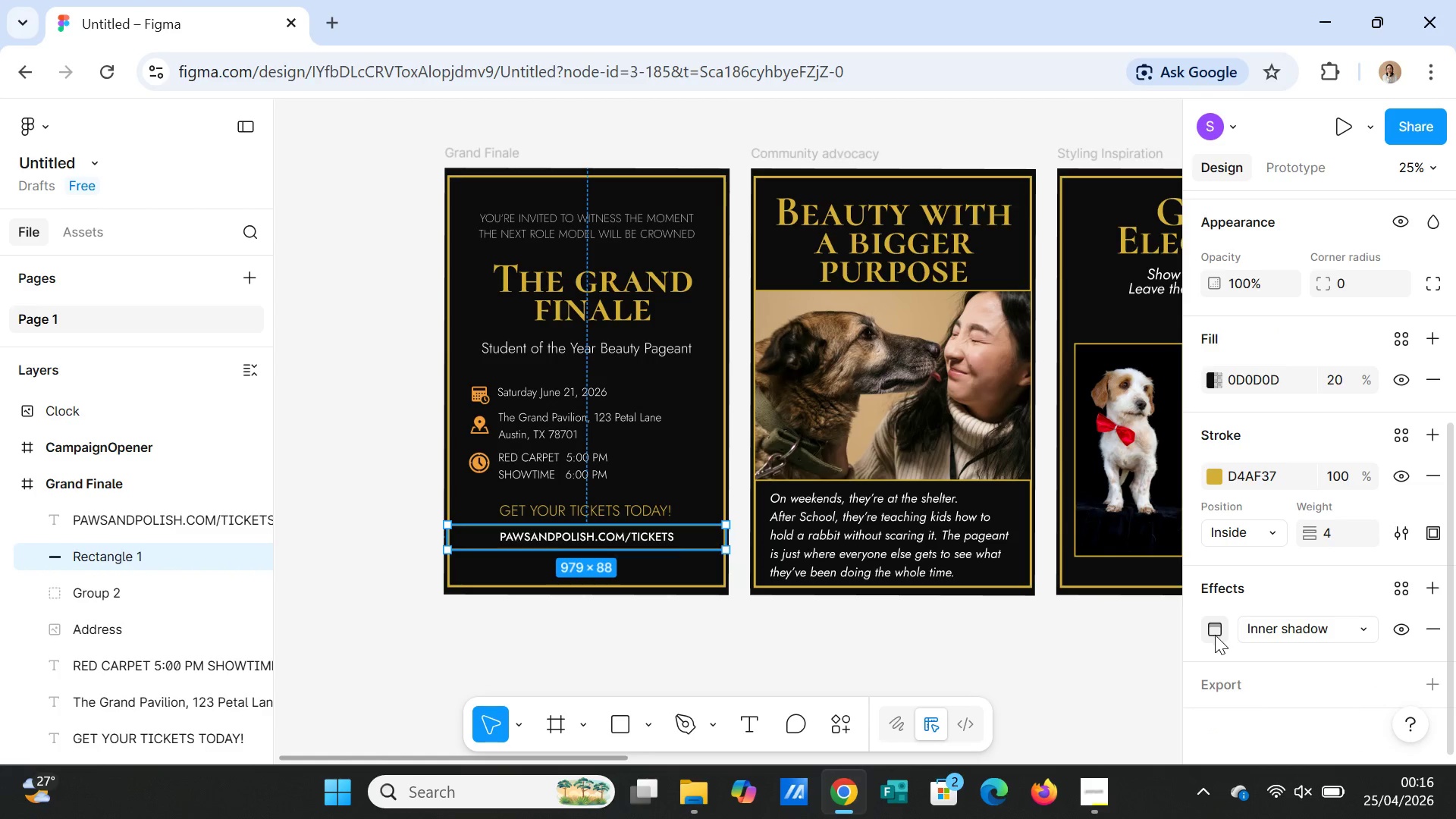 
left_click([1215, 635])
 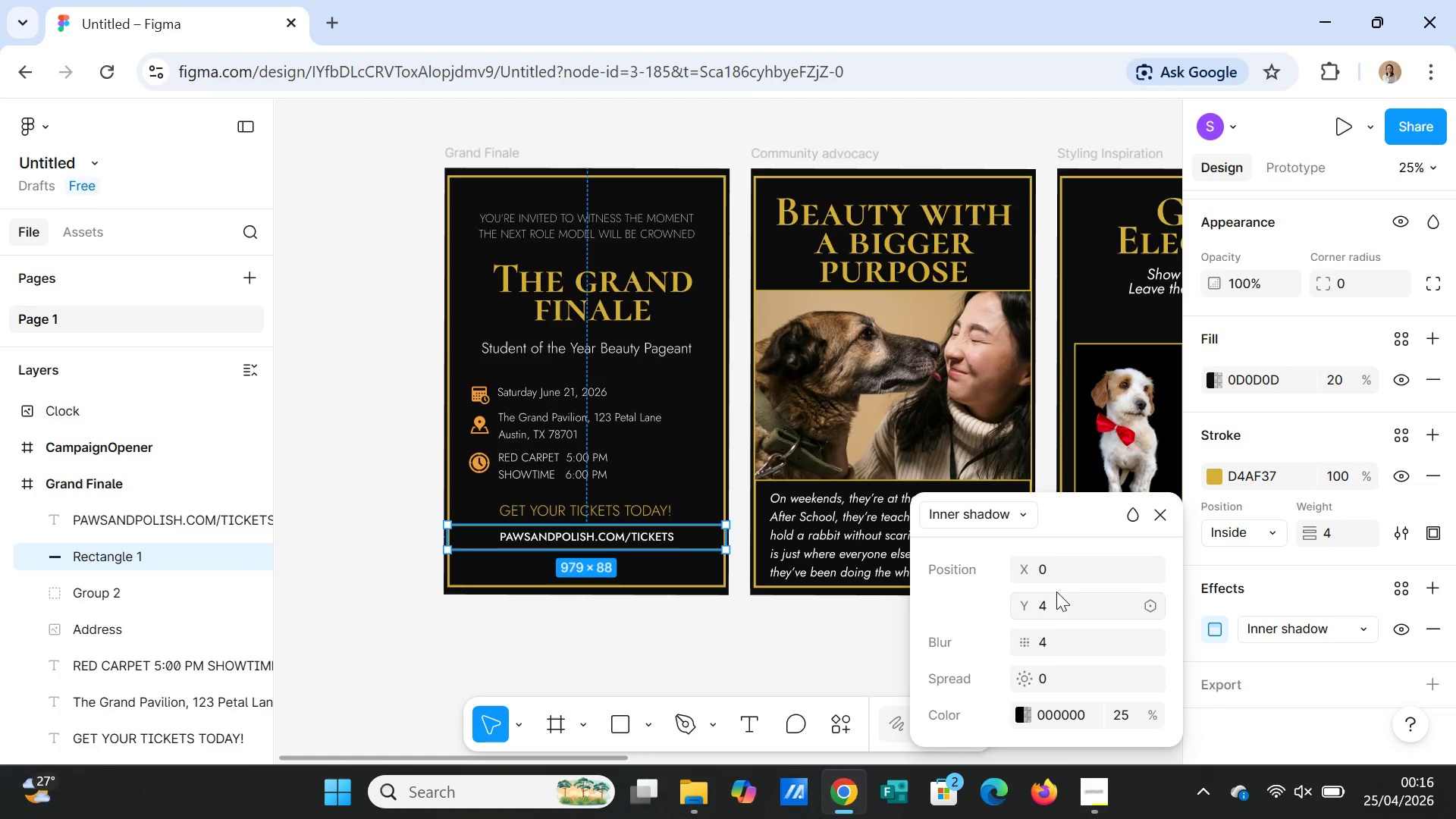 
left_click([1053, 578])
 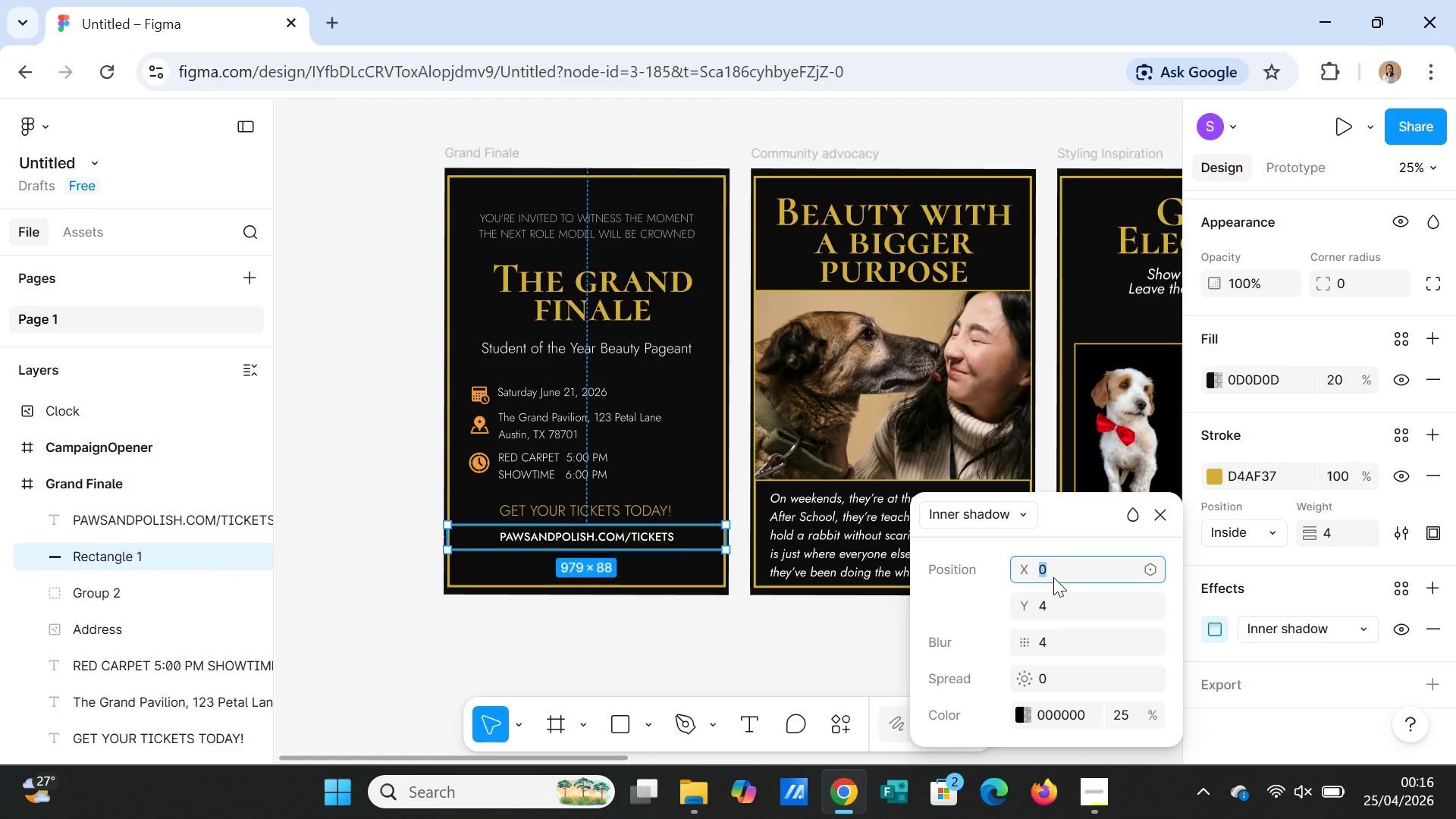 
type(10)
 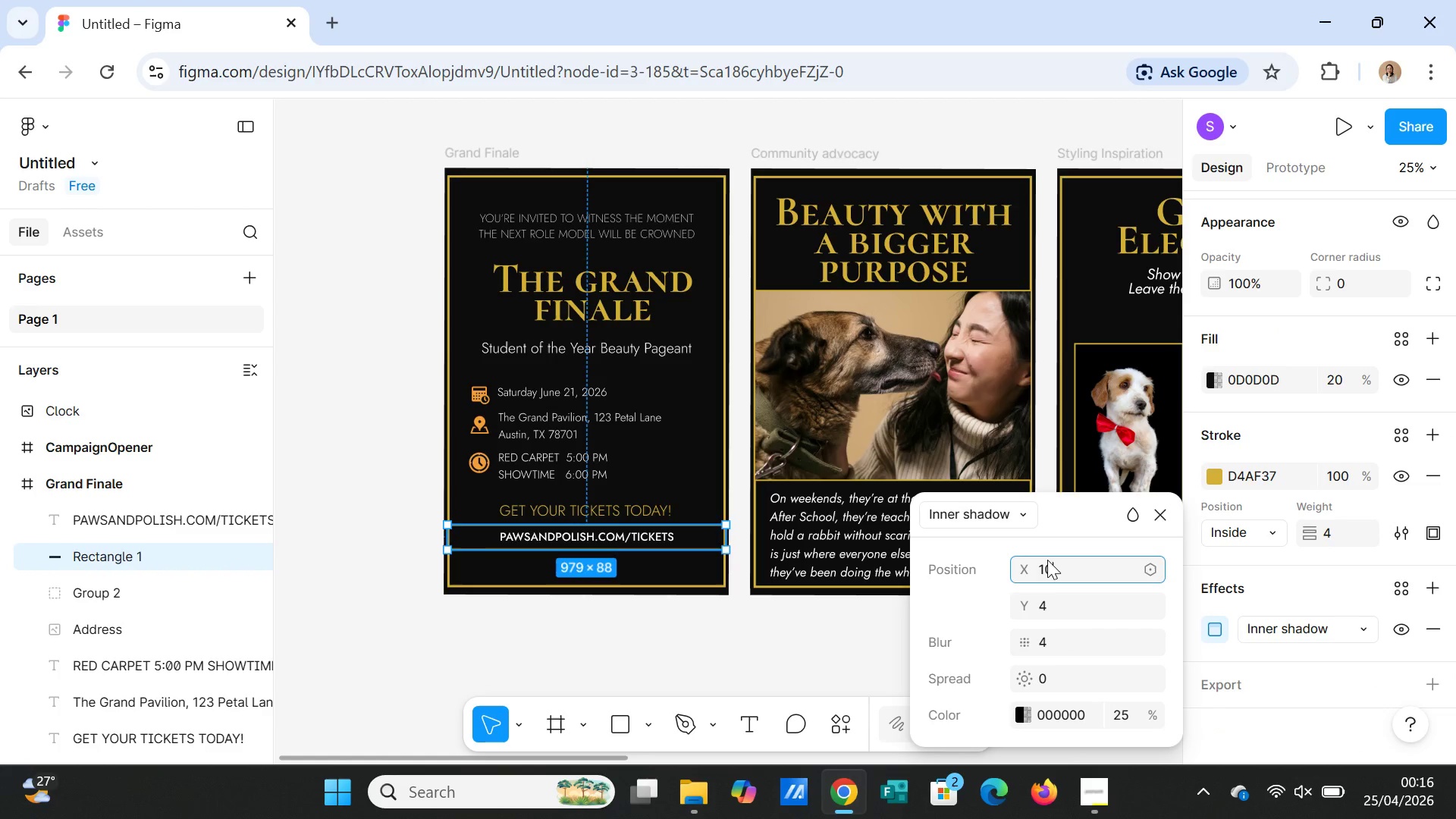 
key(Enter)
 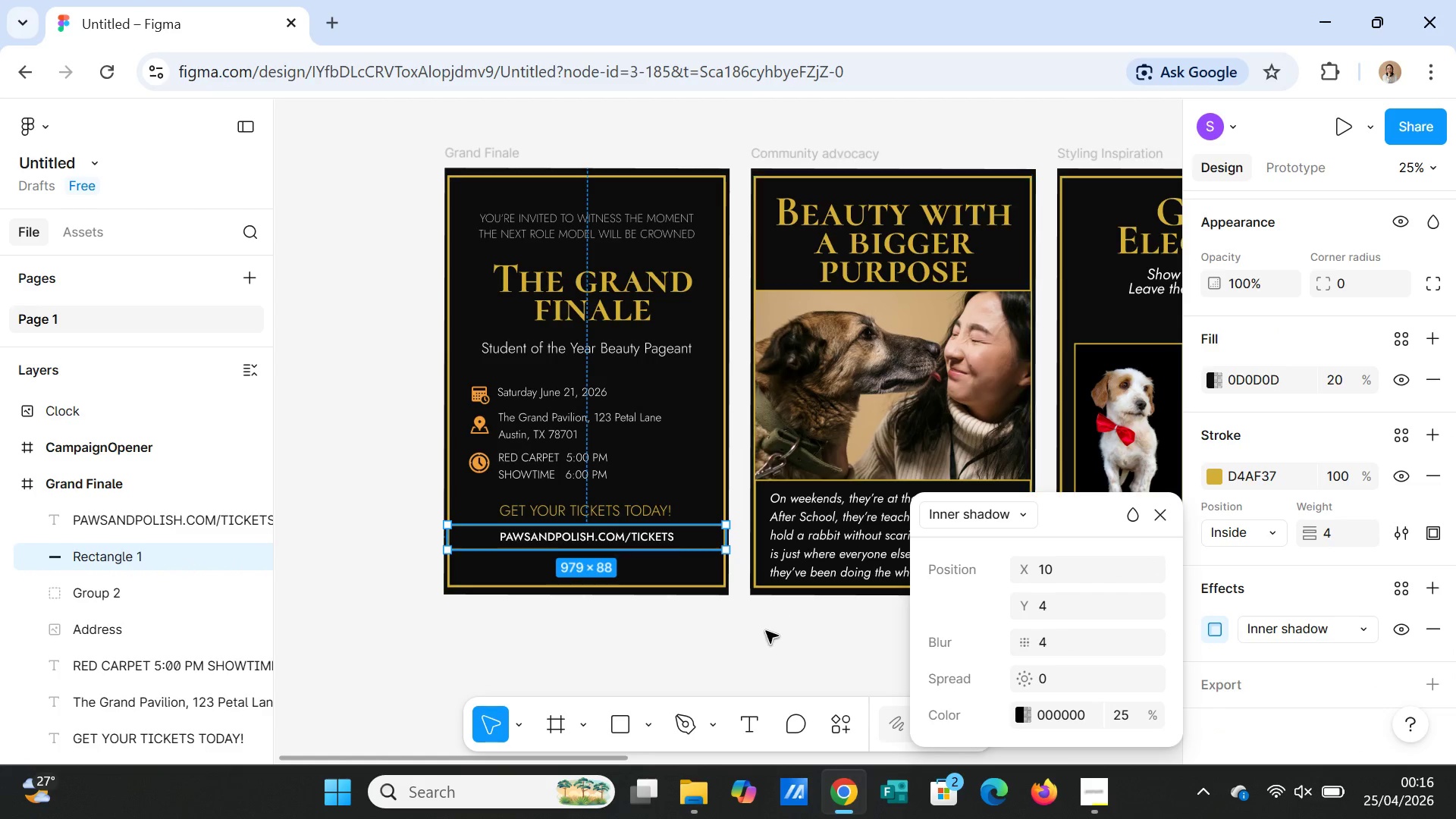 
left_click([763, 642])
 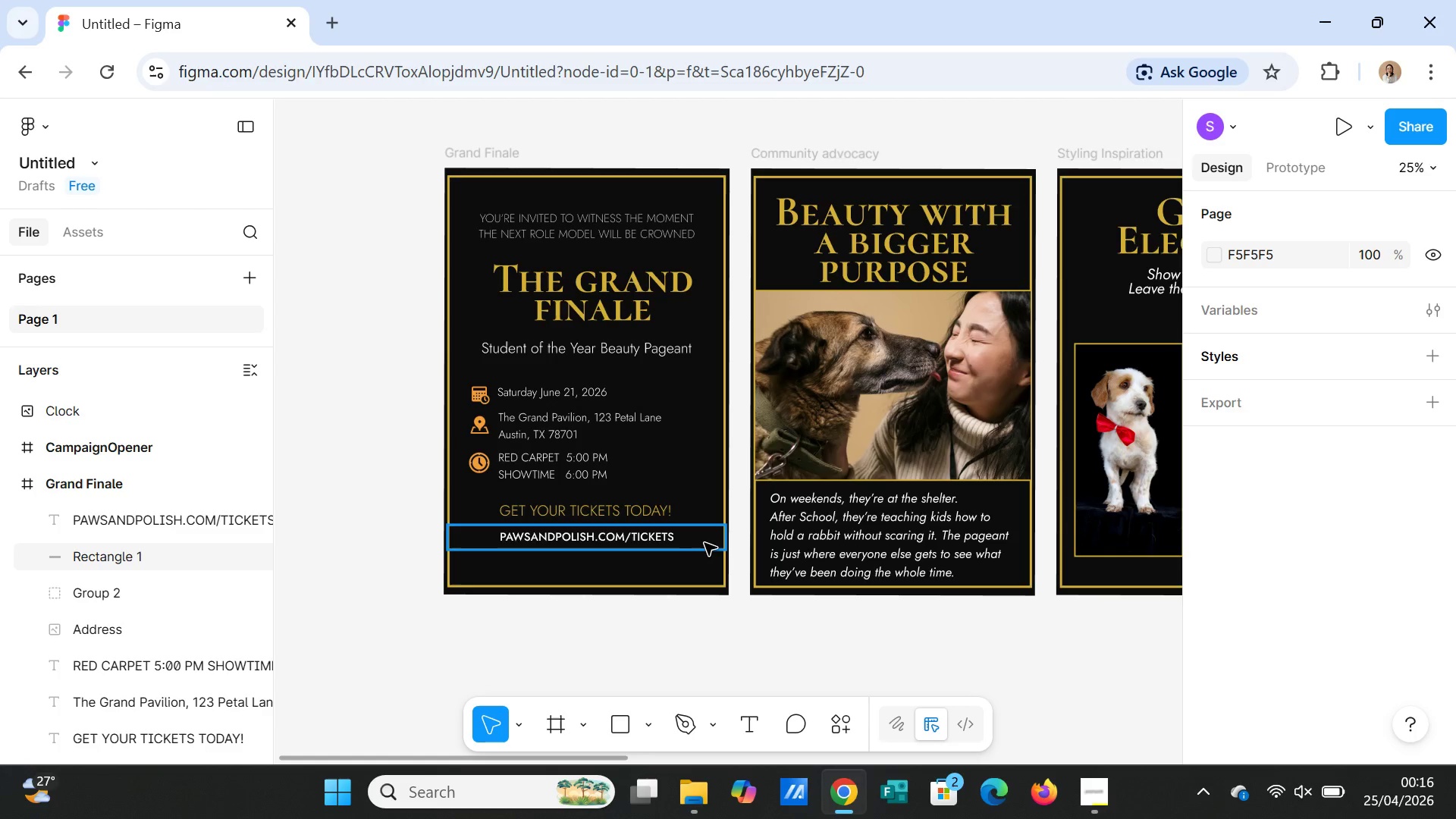 
left_click([704, 543])
 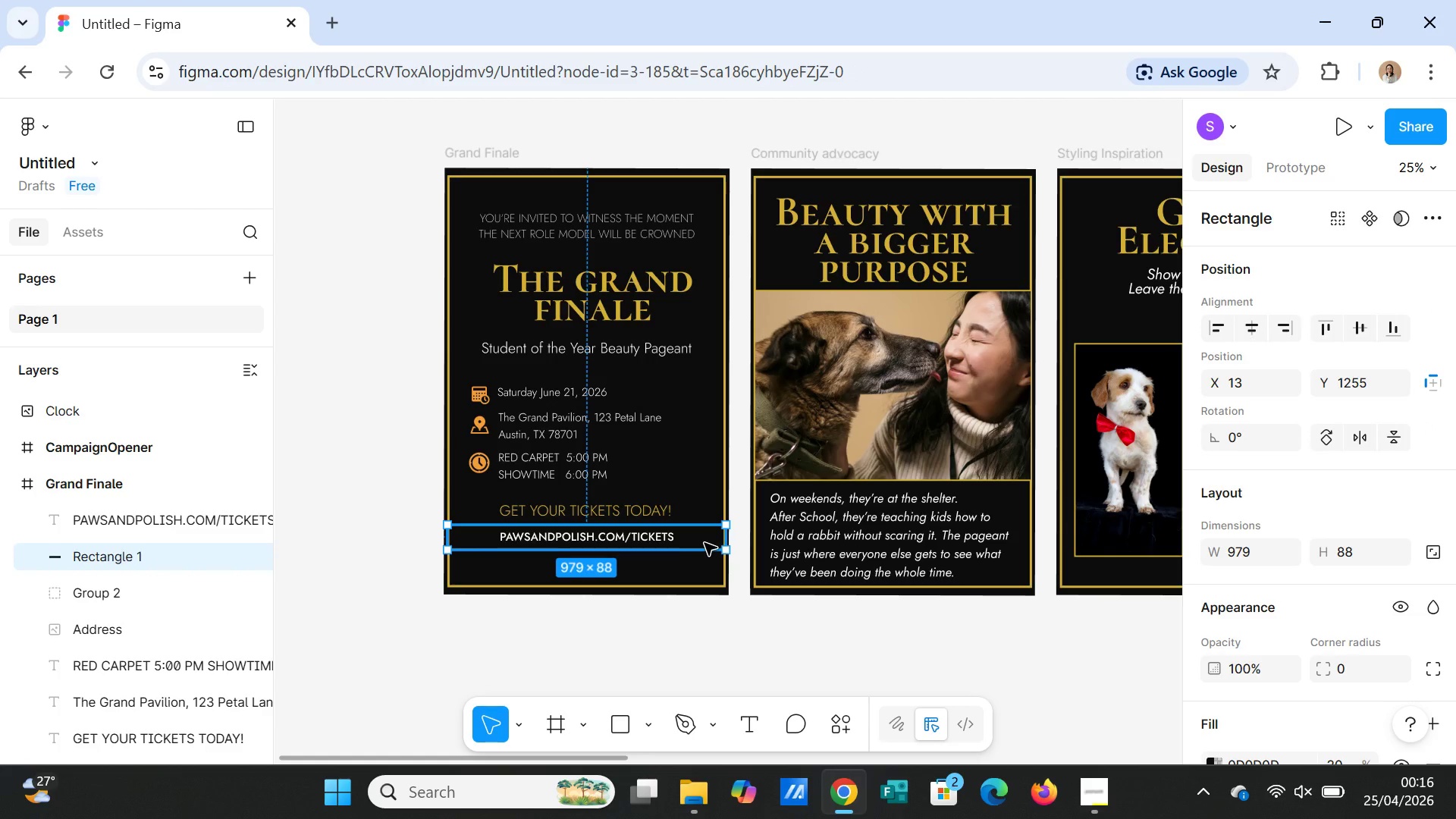 
hold_key(key=ControlLeft, duration=1.83)
left_click([663, 538])
 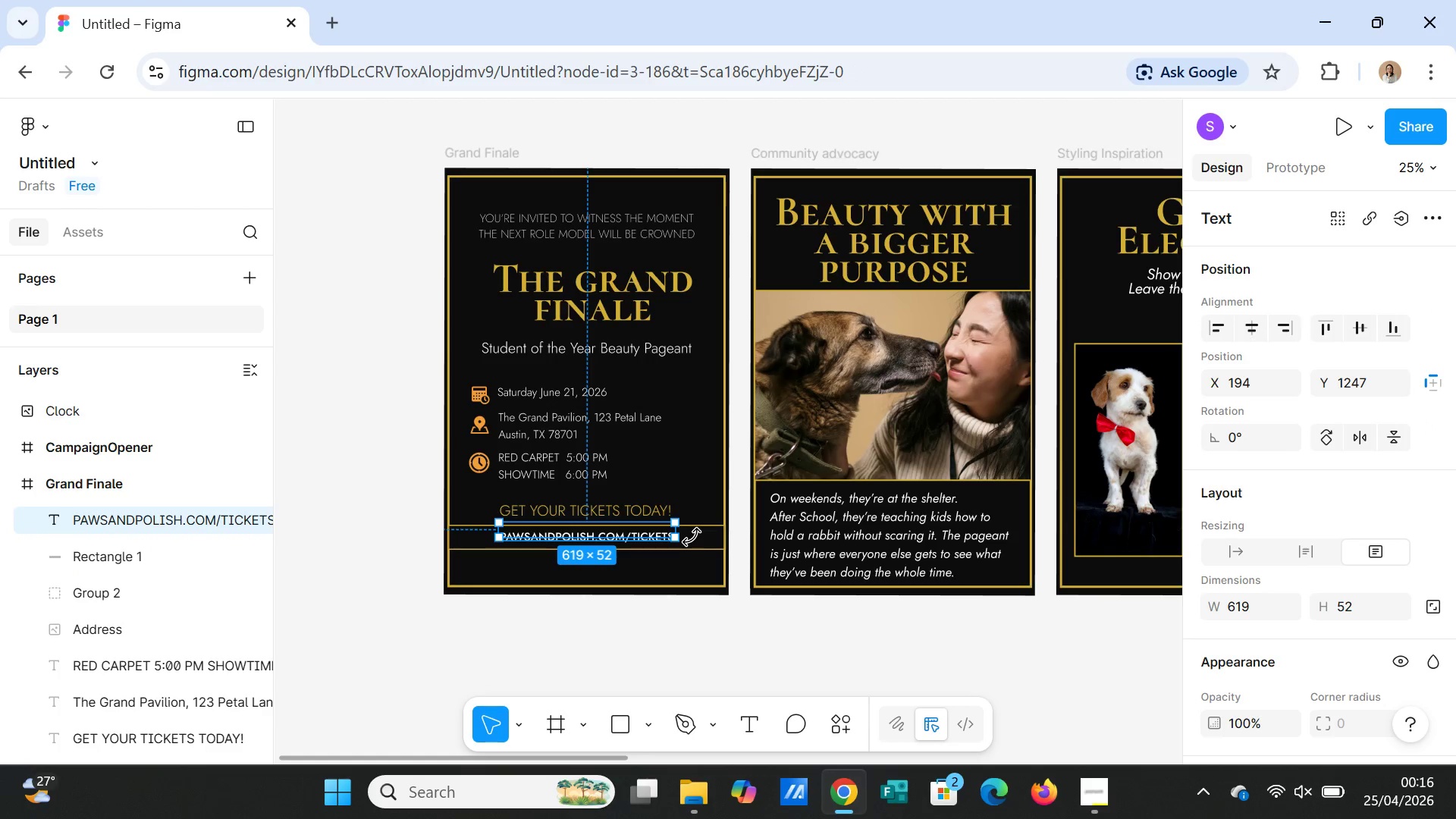 
left_click([698, 537])
 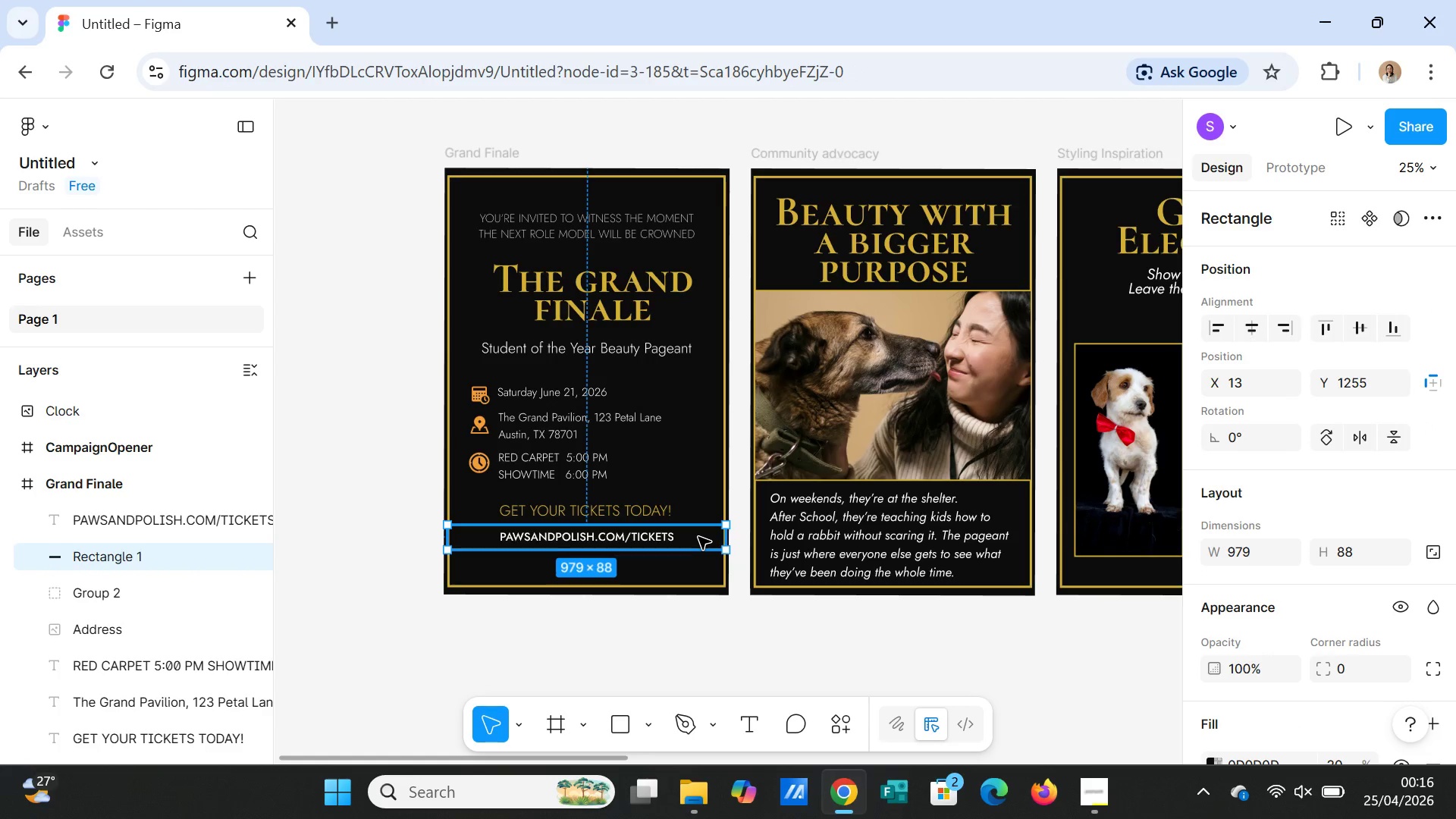 
hold_key(key=ShiftLeft, duration=2.3)
left_click([645, 536])
 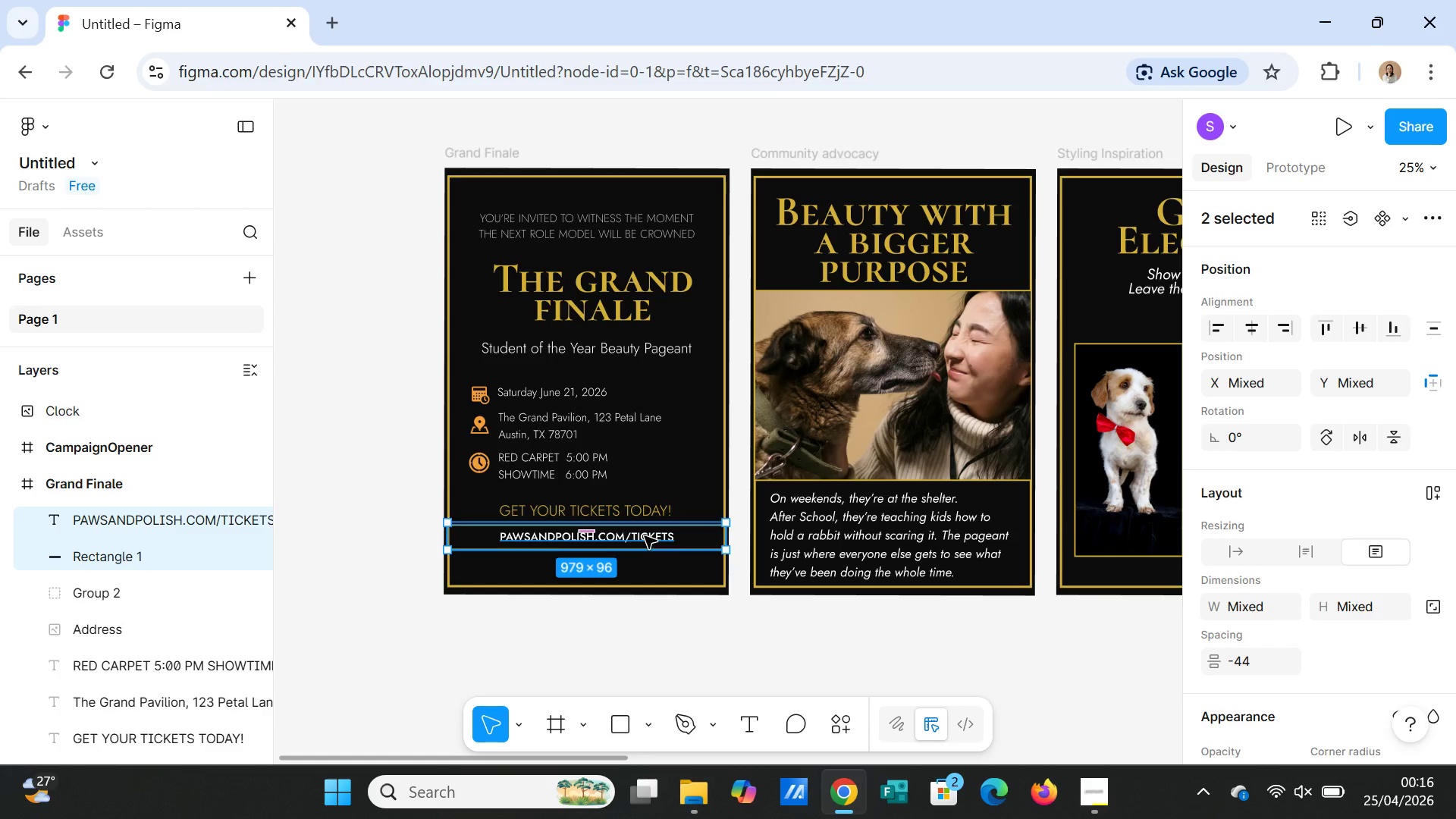 
right_click([645, 536])
 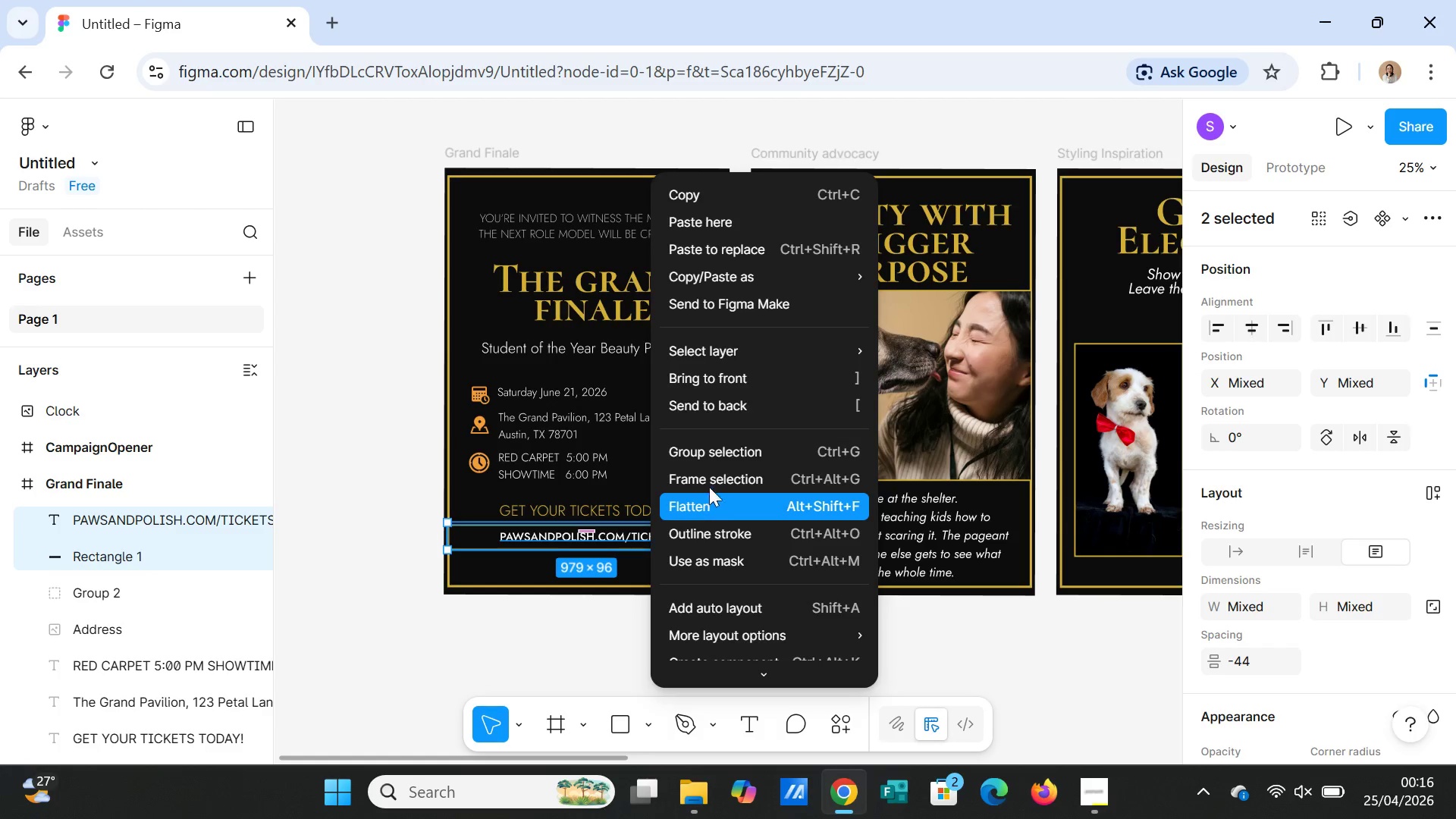 
left_click([712, 450])
 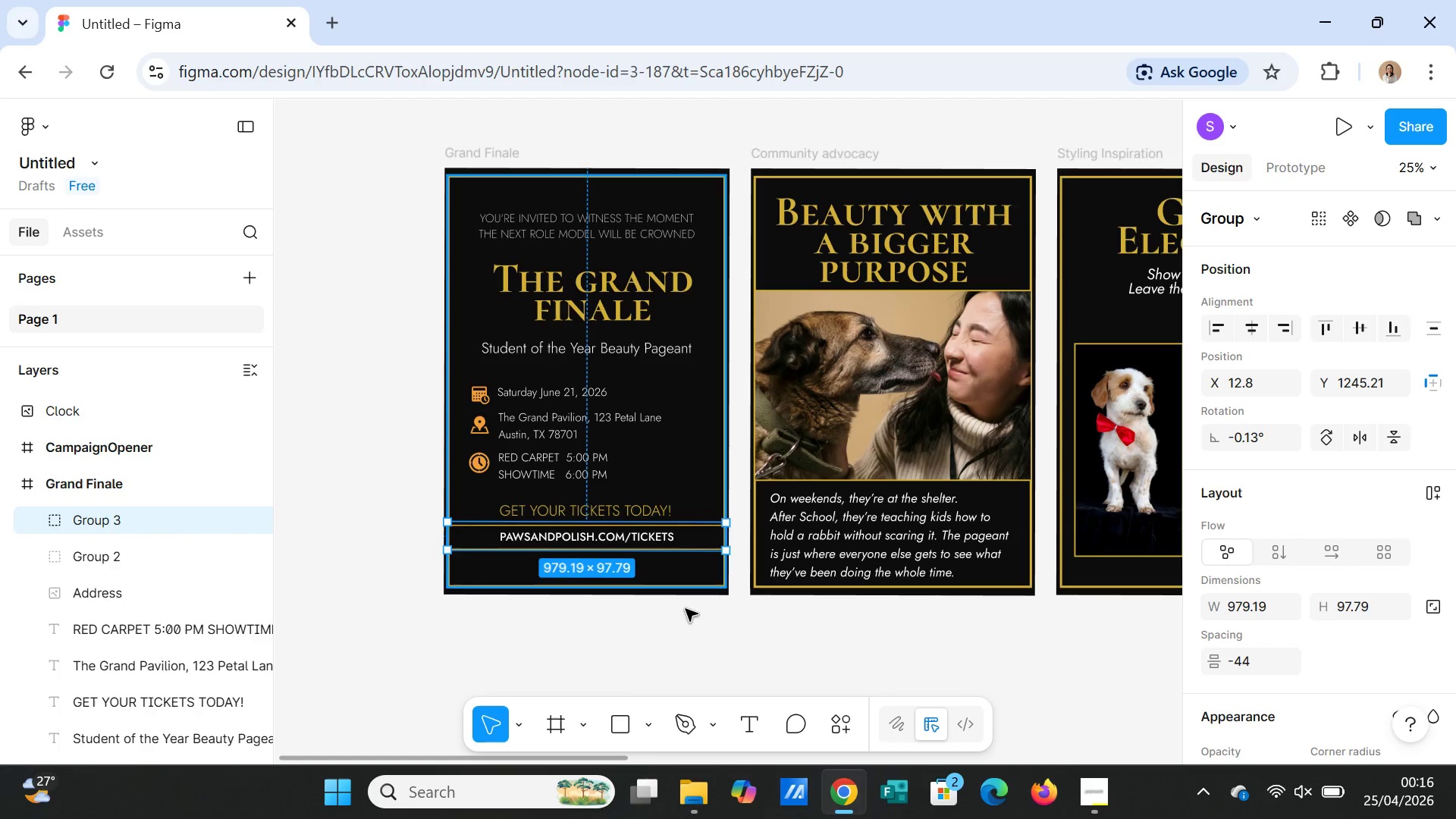 
left_click([690, 620])
 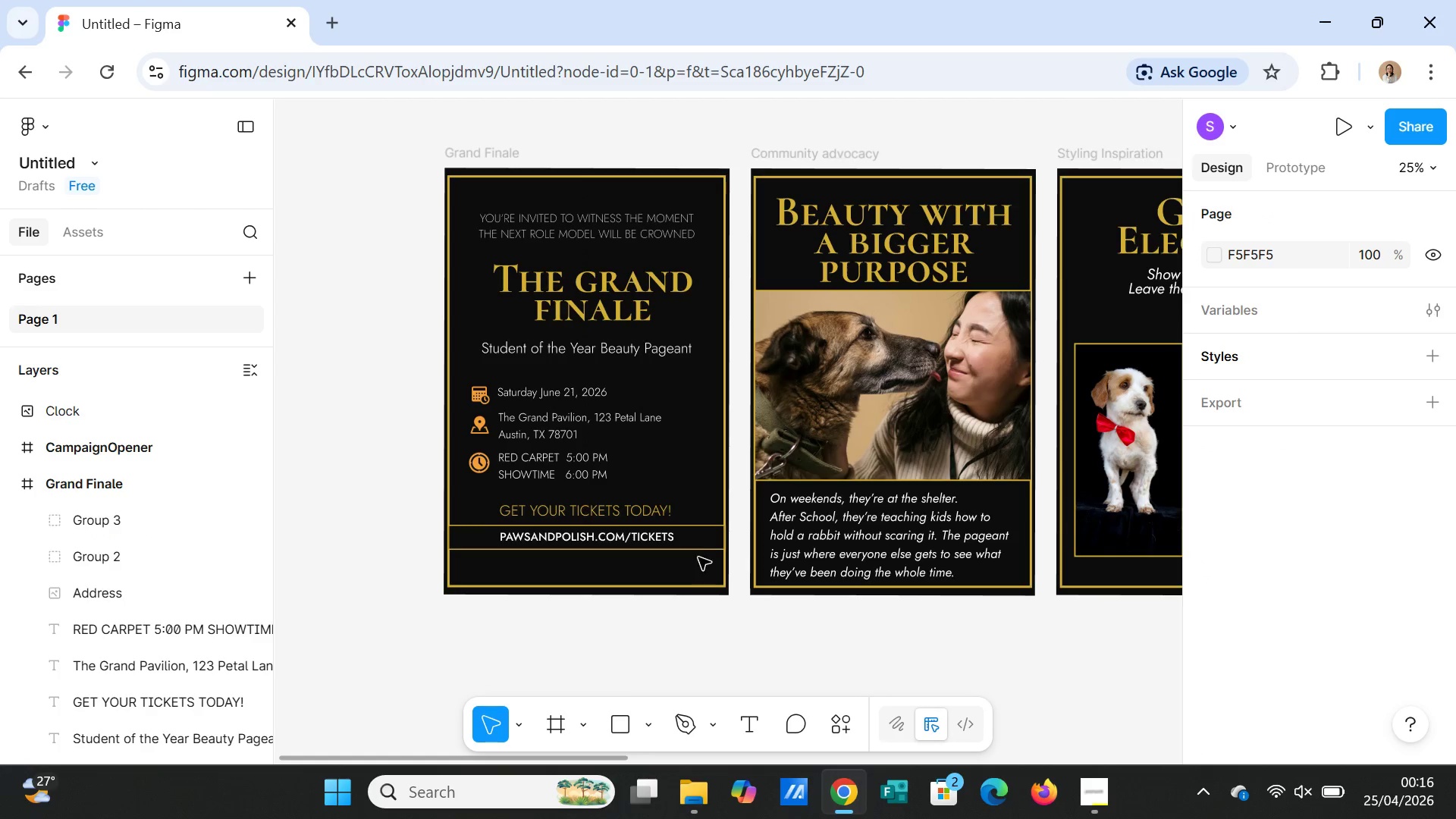 
left_click([698, 538])
 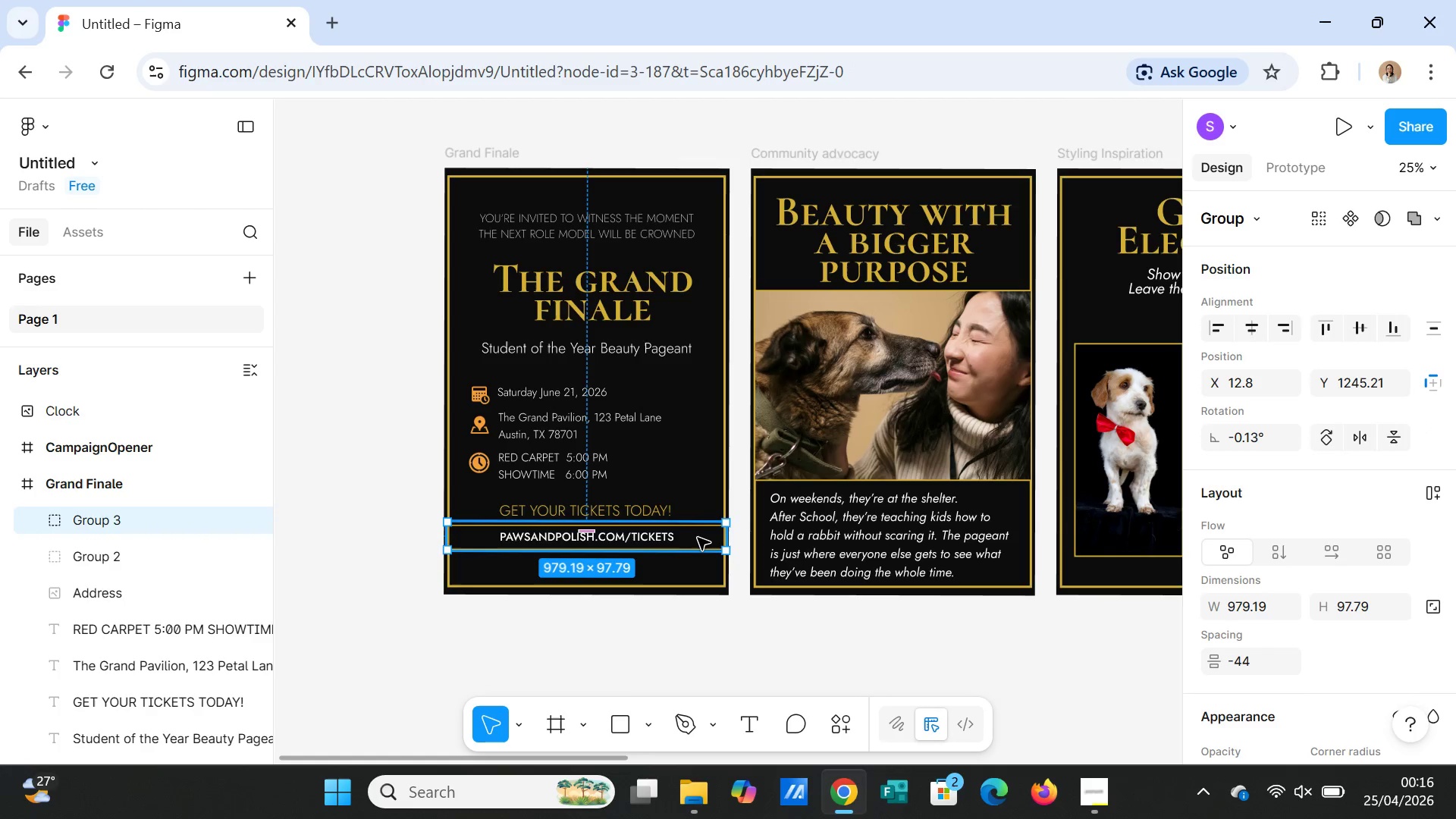 
left_click_drag(start_coordinate=[698, 538], to_coordinate=[698, 542])
 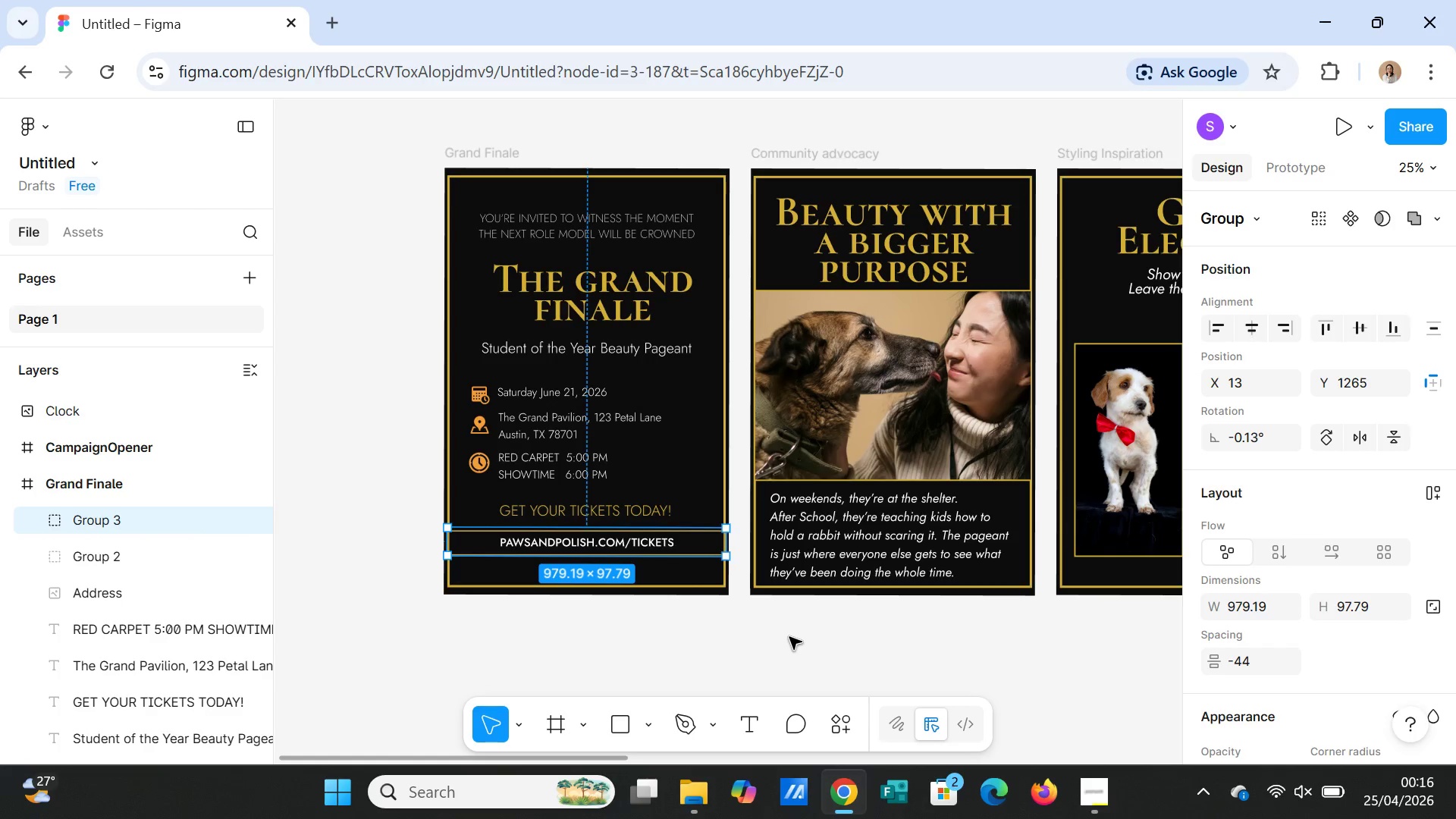 
left_click([789, 637])
 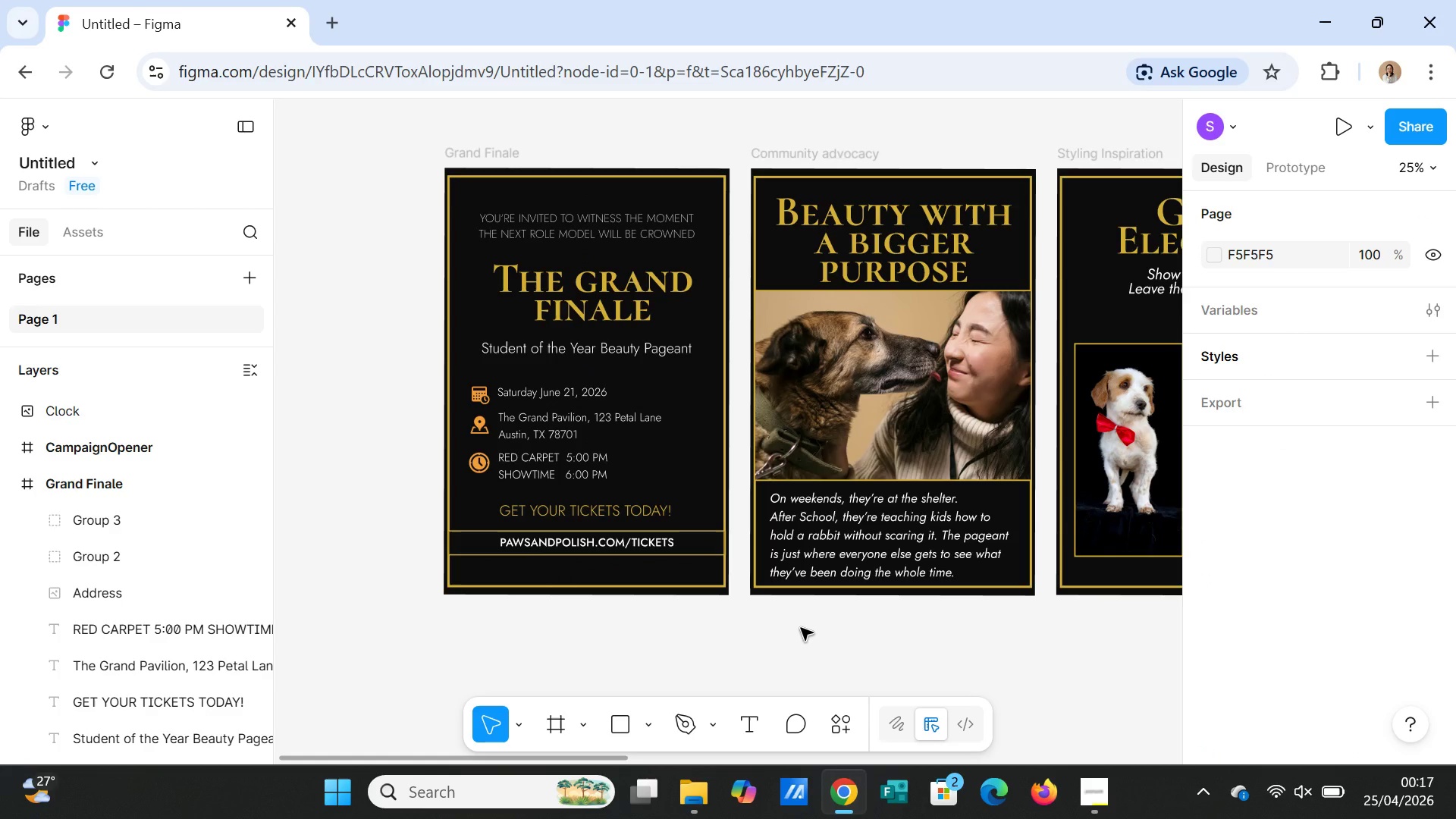 
wait(20.23)
 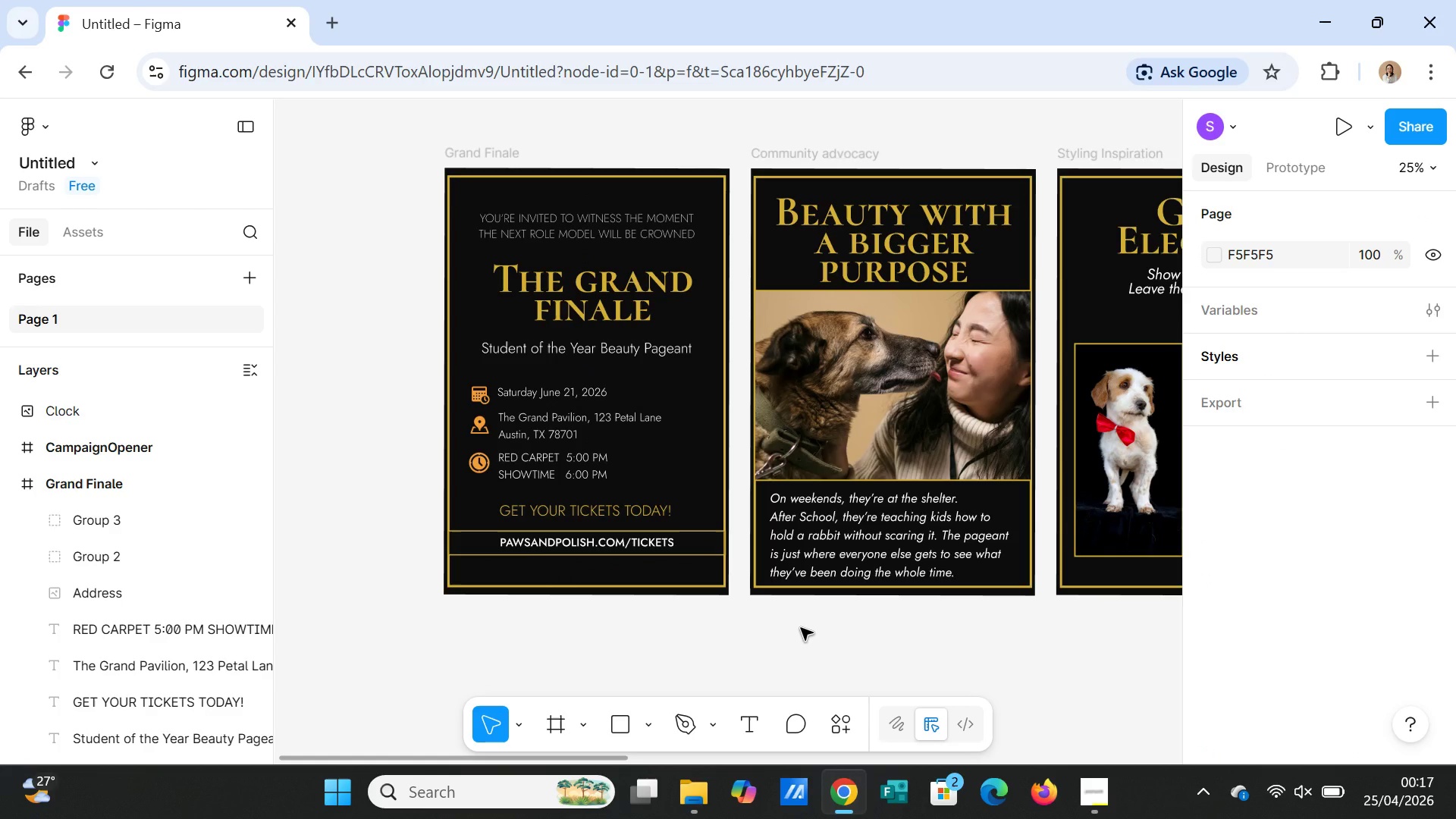 
left_click([686, 657])
 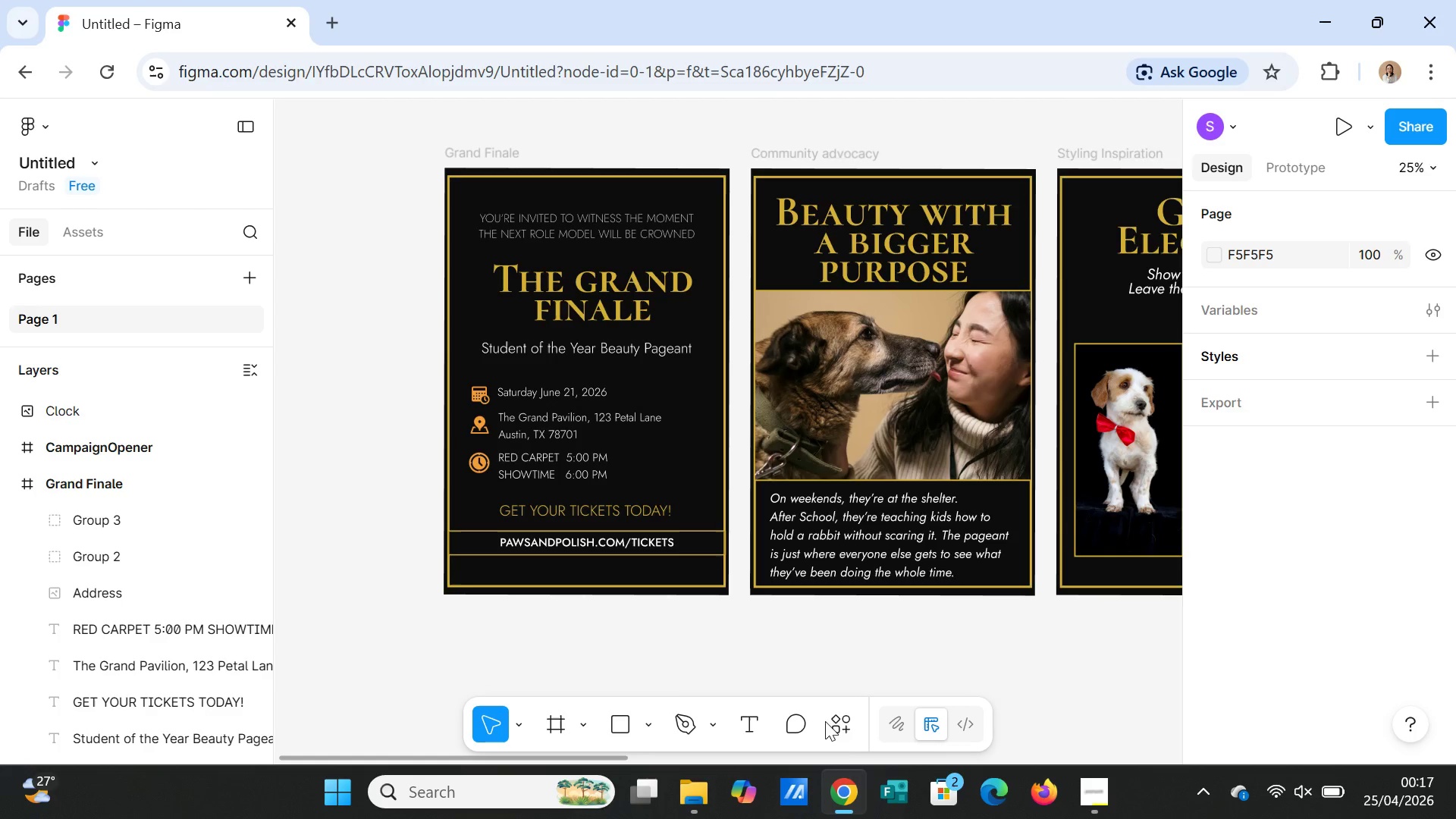 
wait(7.41)
 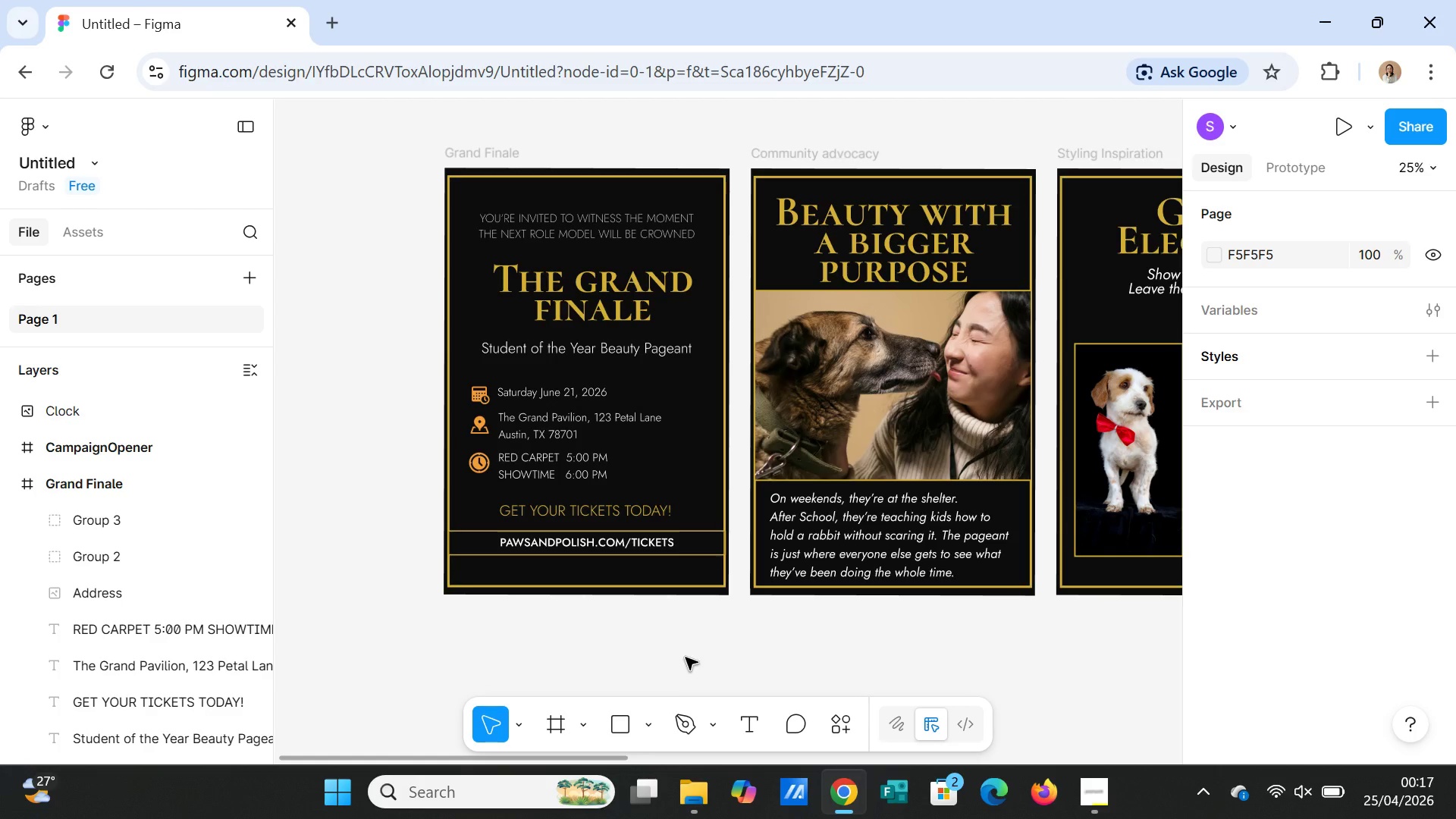 
left_click_drag(start_coordinate=[610, 759], to_coordinate=[770, 761])
 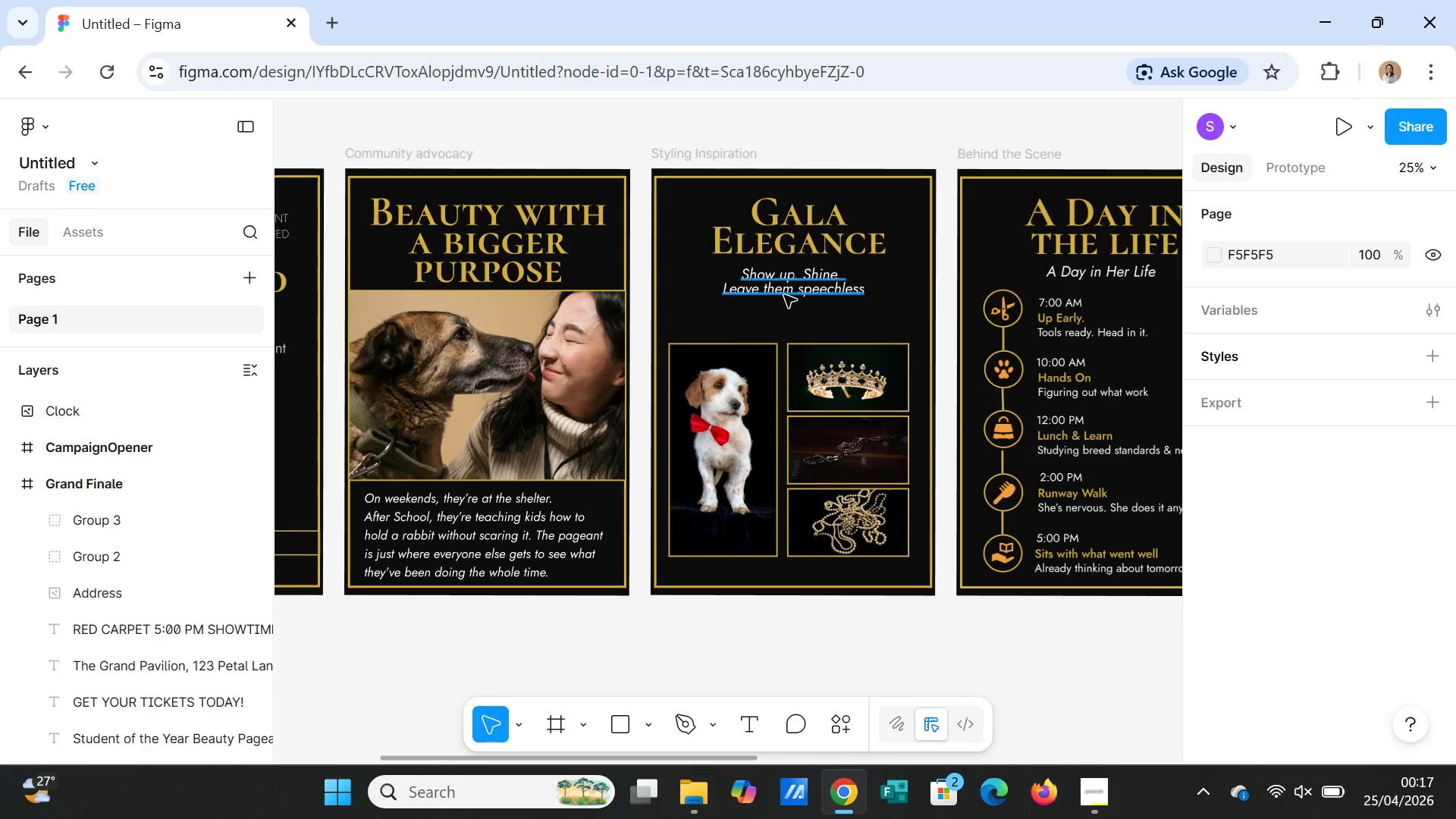 
left_click([784, 291])
 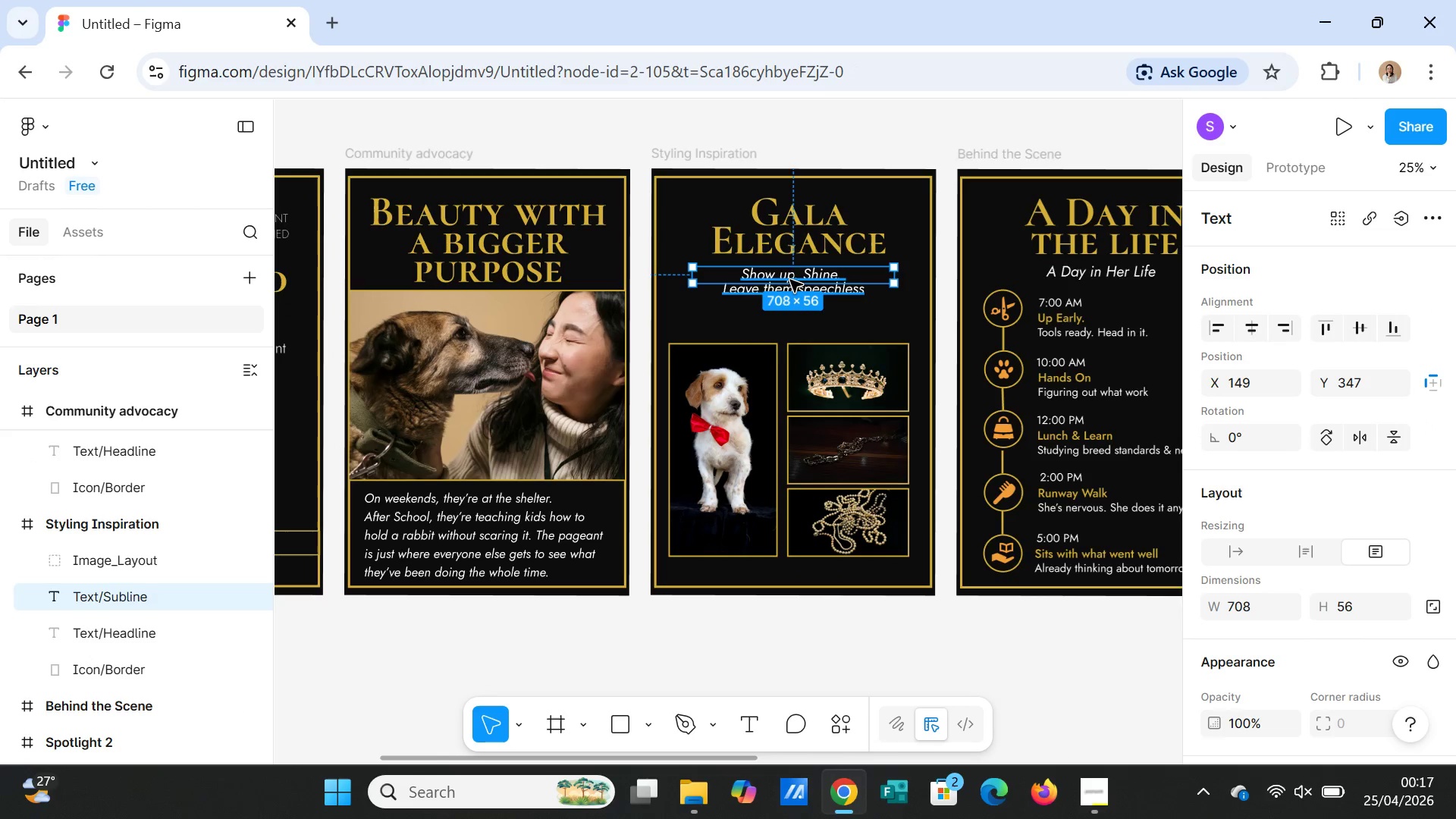 
left_click_drag(start_coordinate=[790, 280], to_coordinate=[790, 297])
 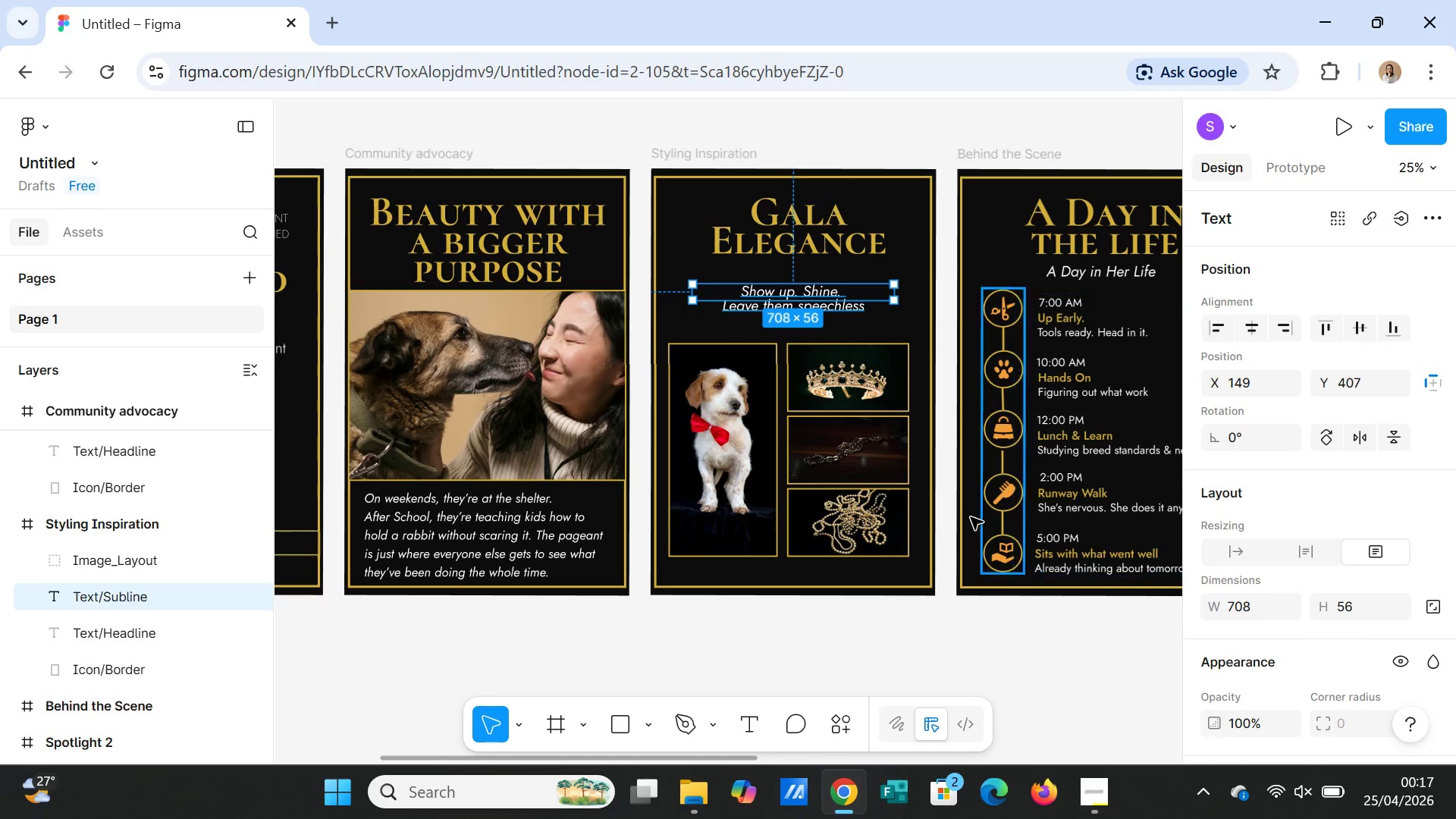 
left_click([958, 661])
 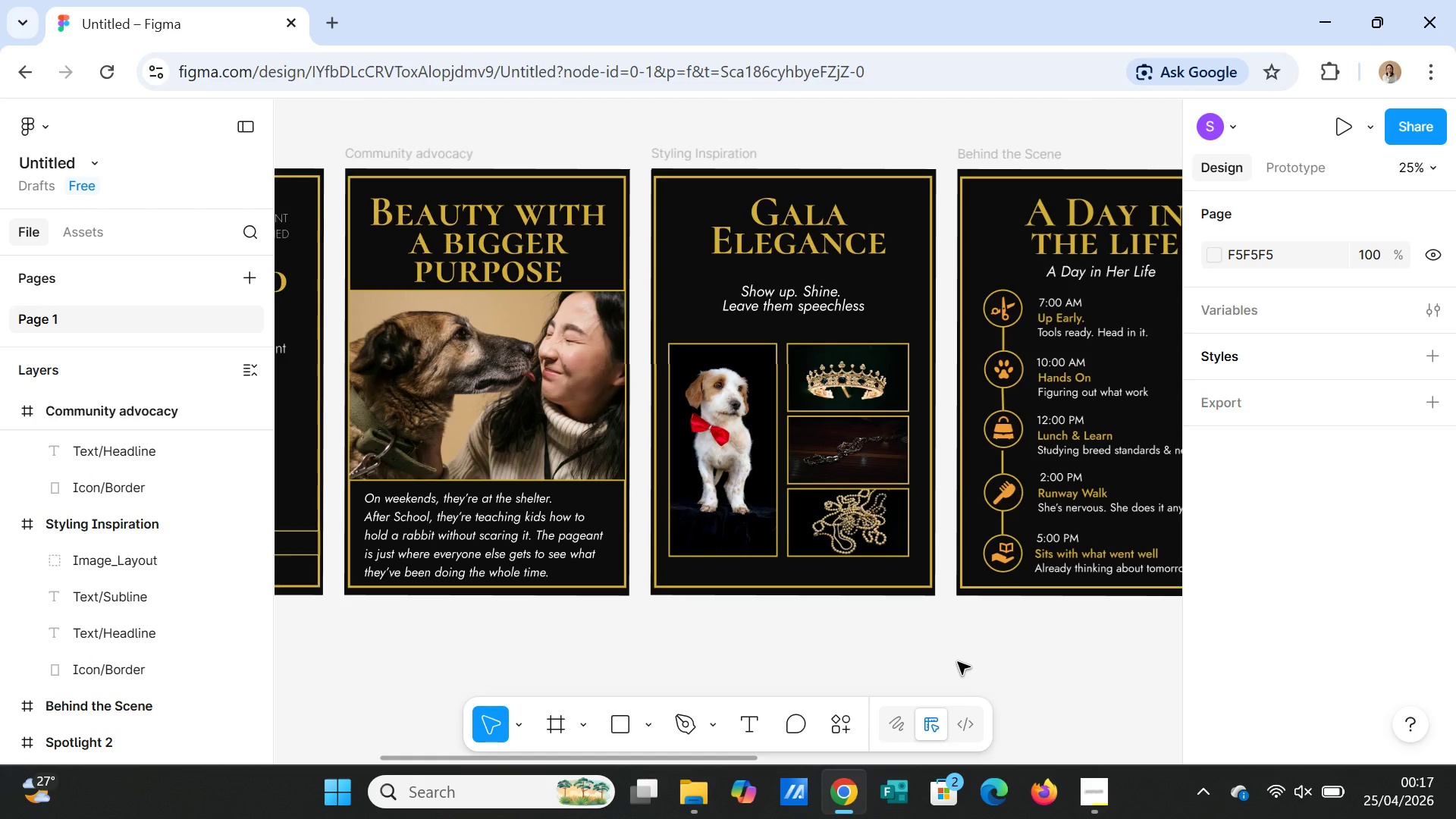 
wait(6.12)
 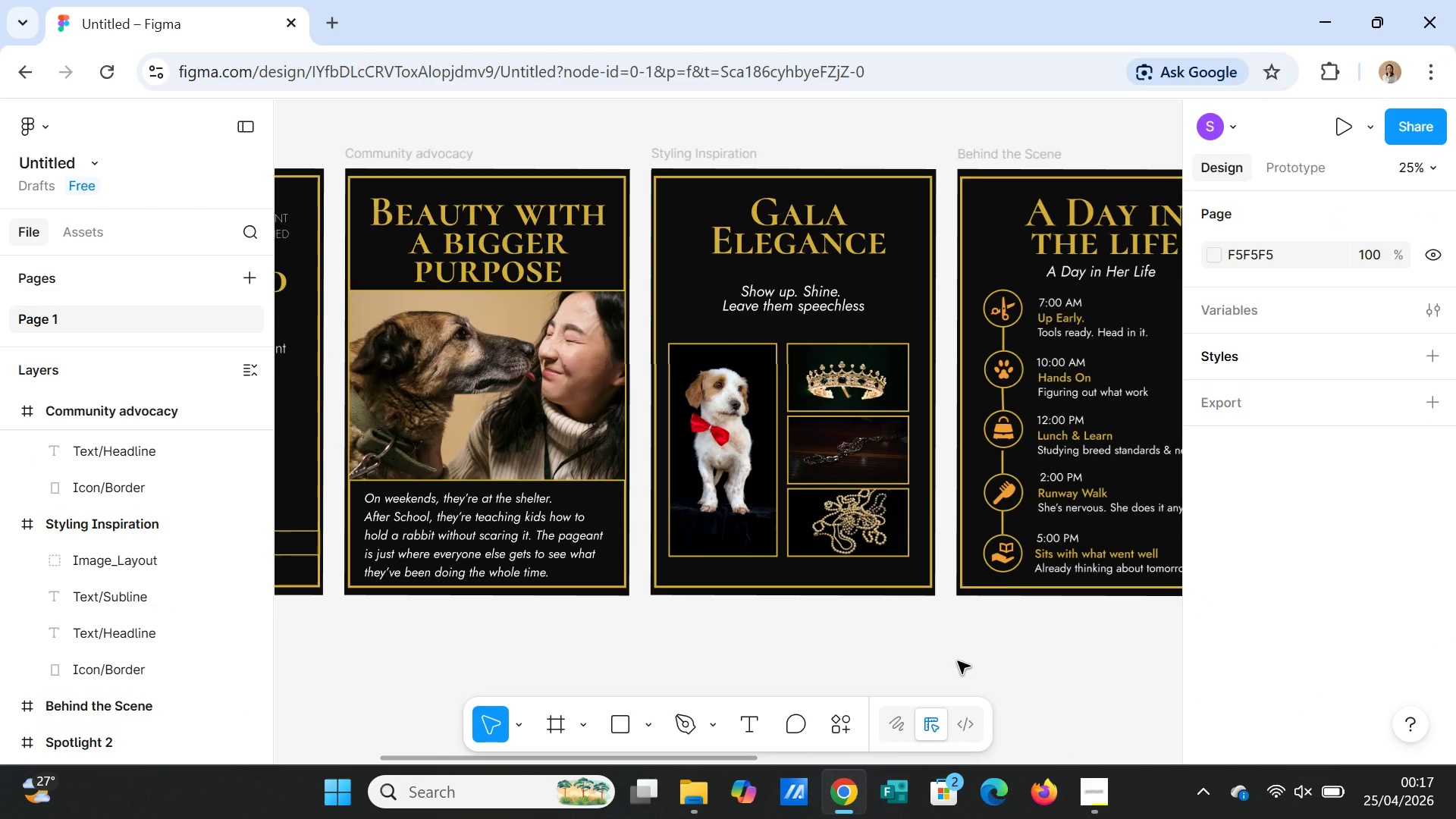 
left_click([793, 293])
 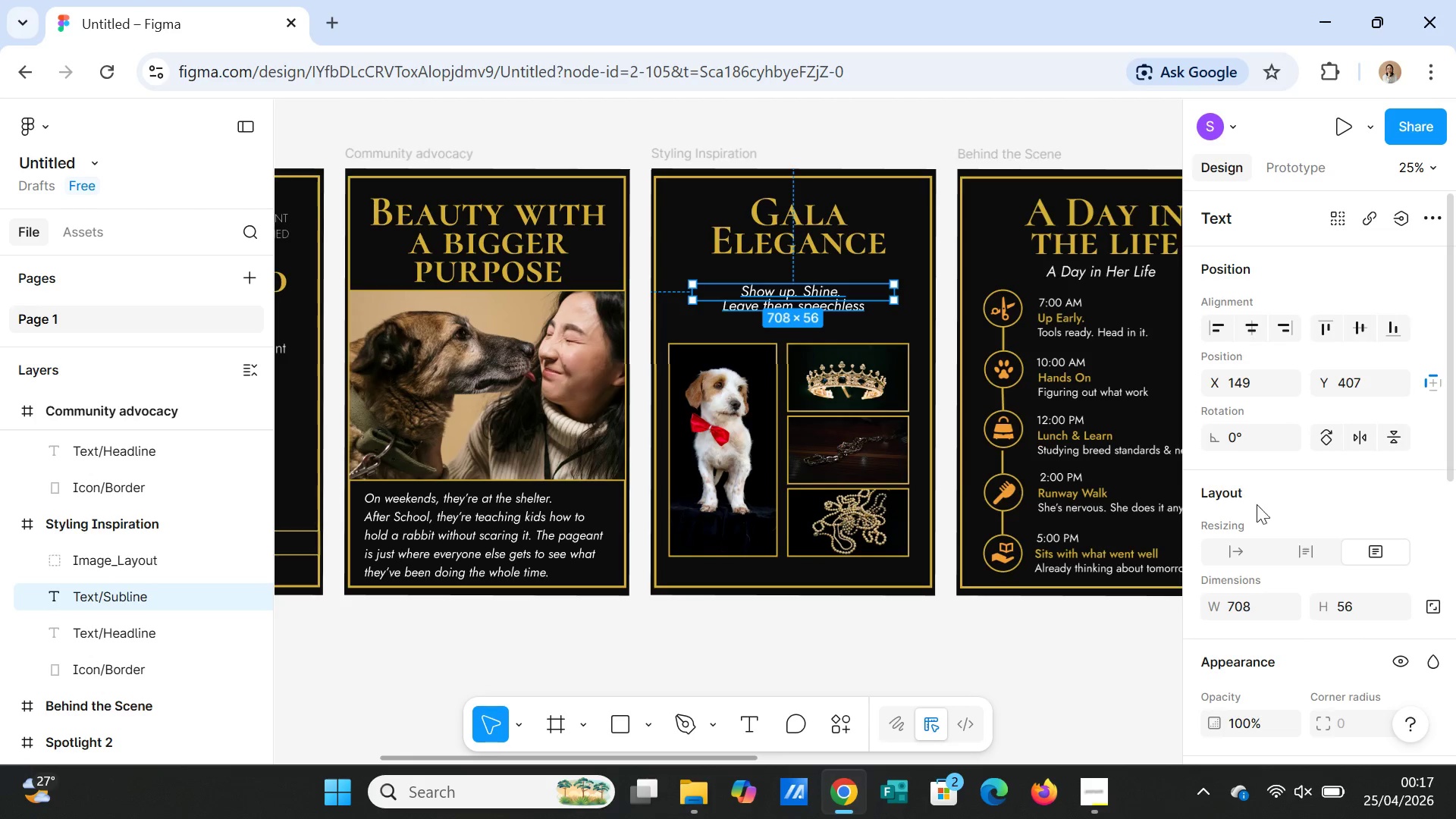 
scroll: coordinate [1263, 544], scroll_direction: down, amount: 3.0
 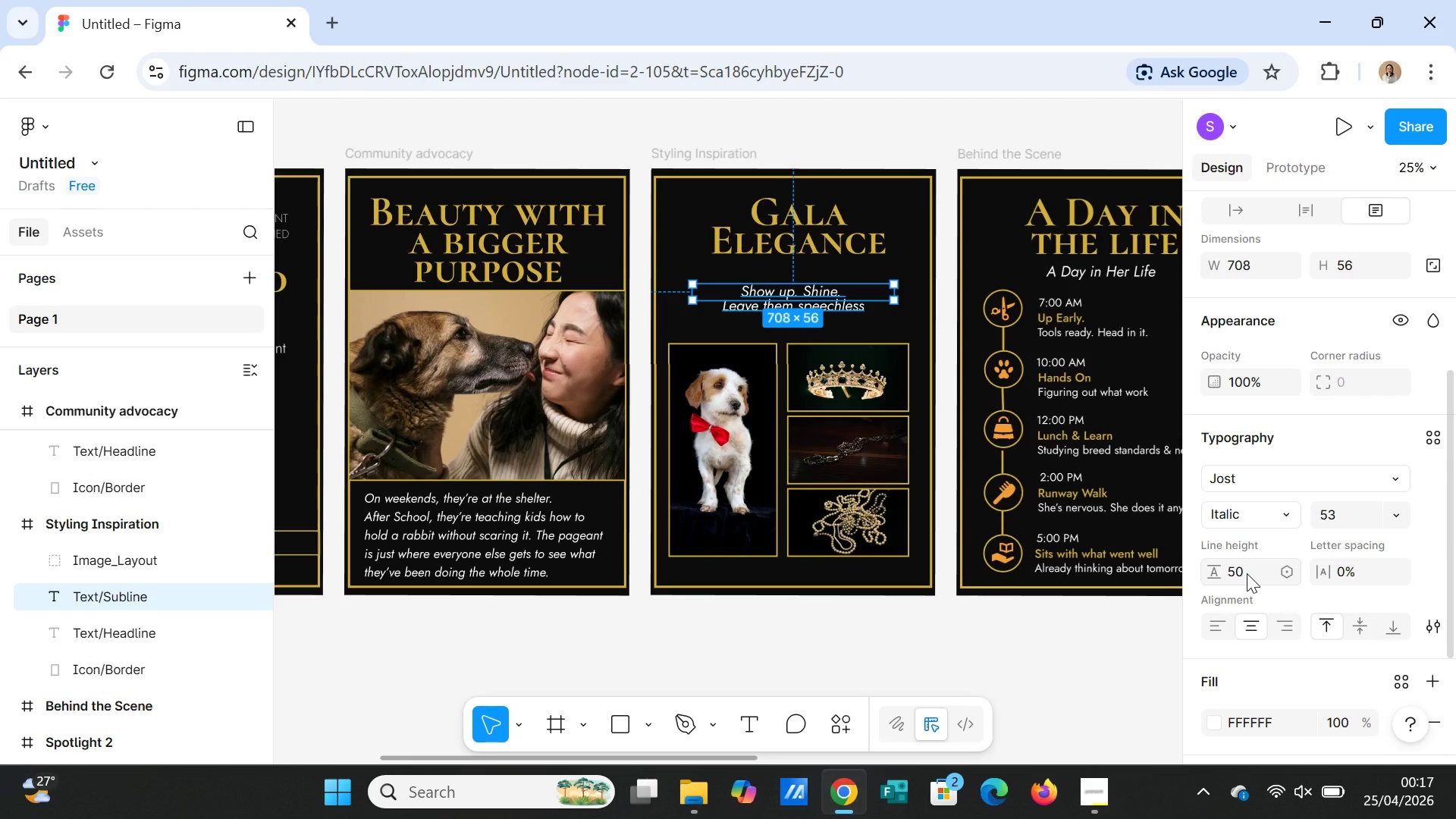 
left_click([1247, 573])
 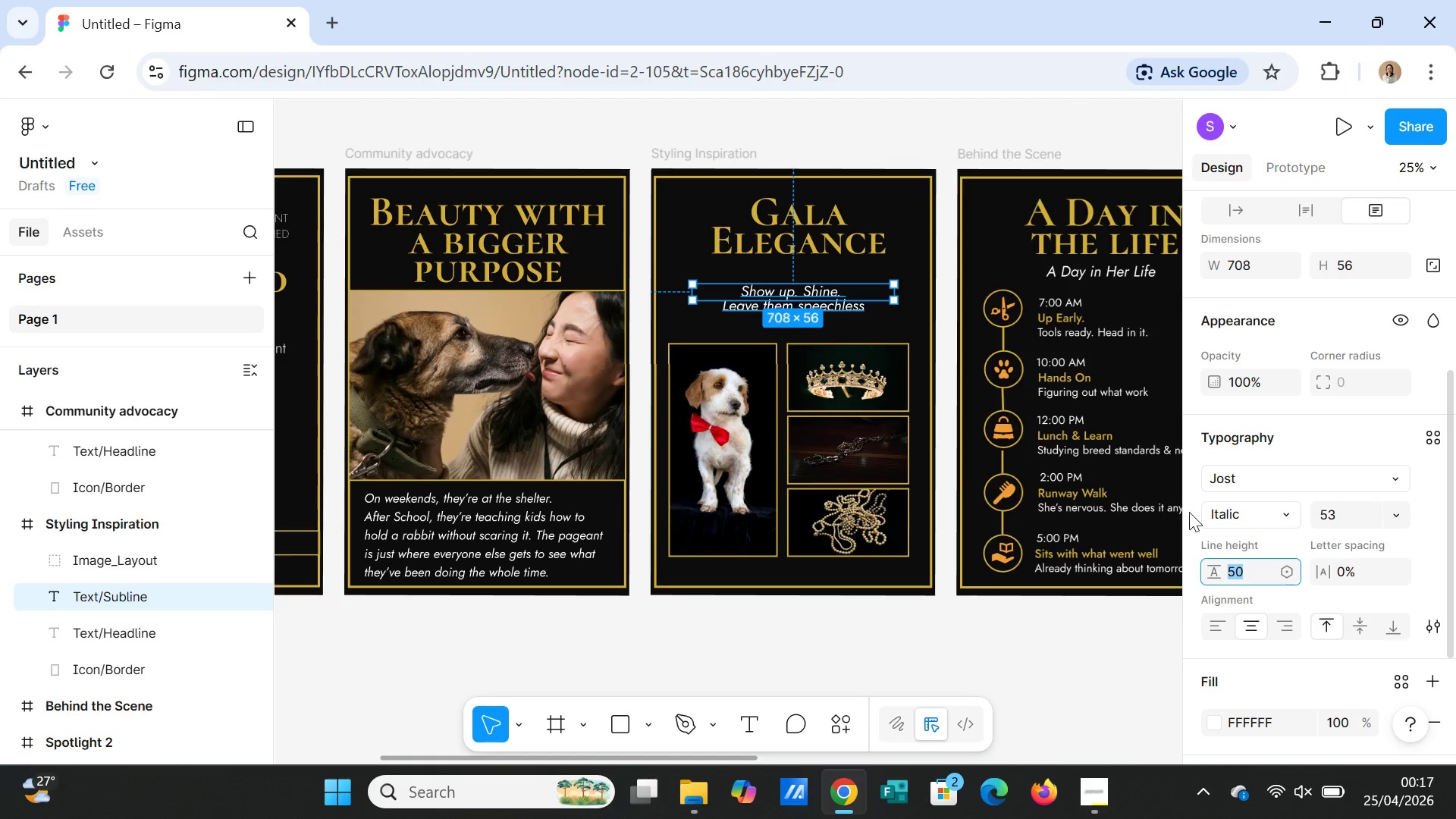 
key(1)
 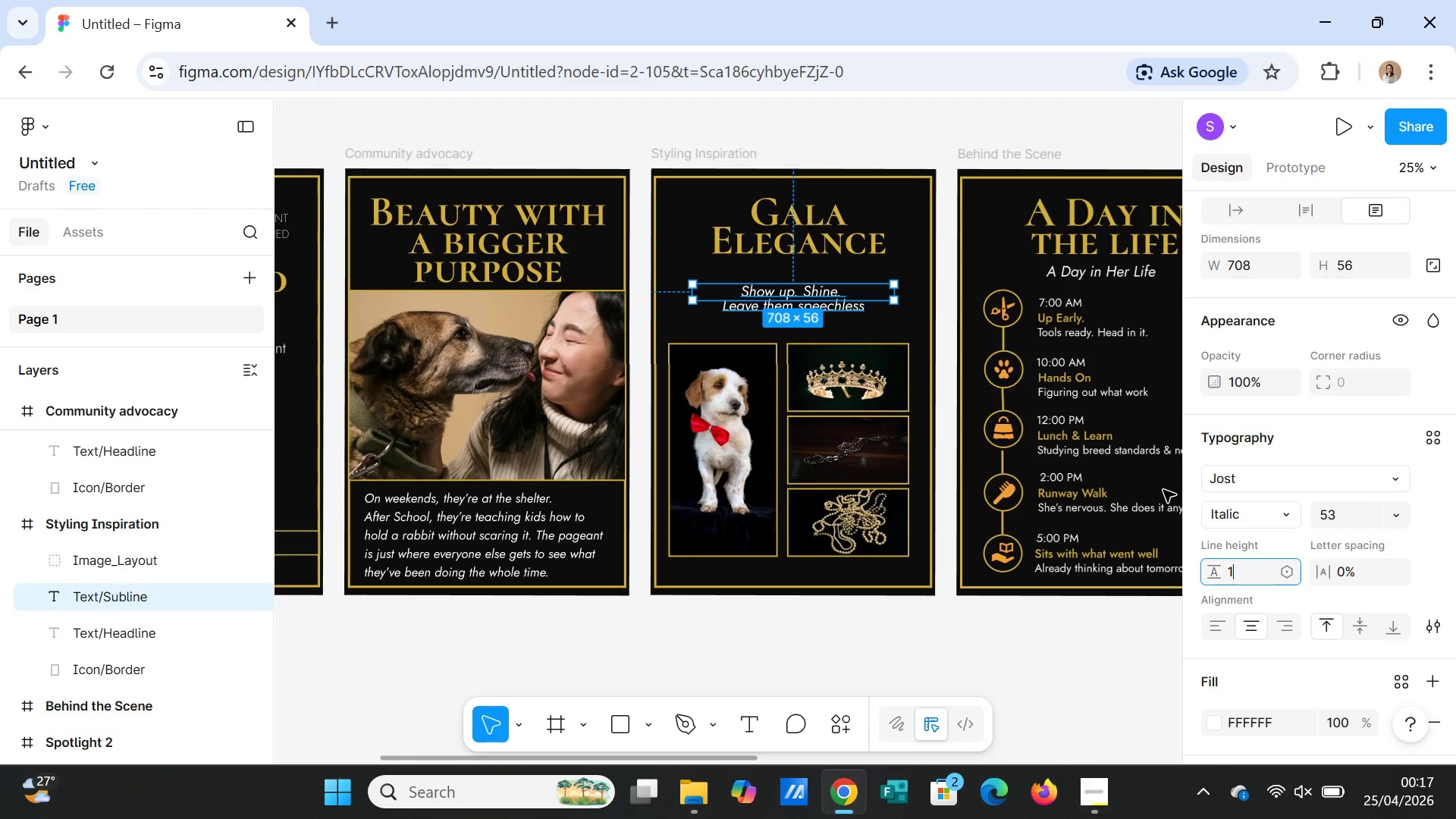 
type(00)
 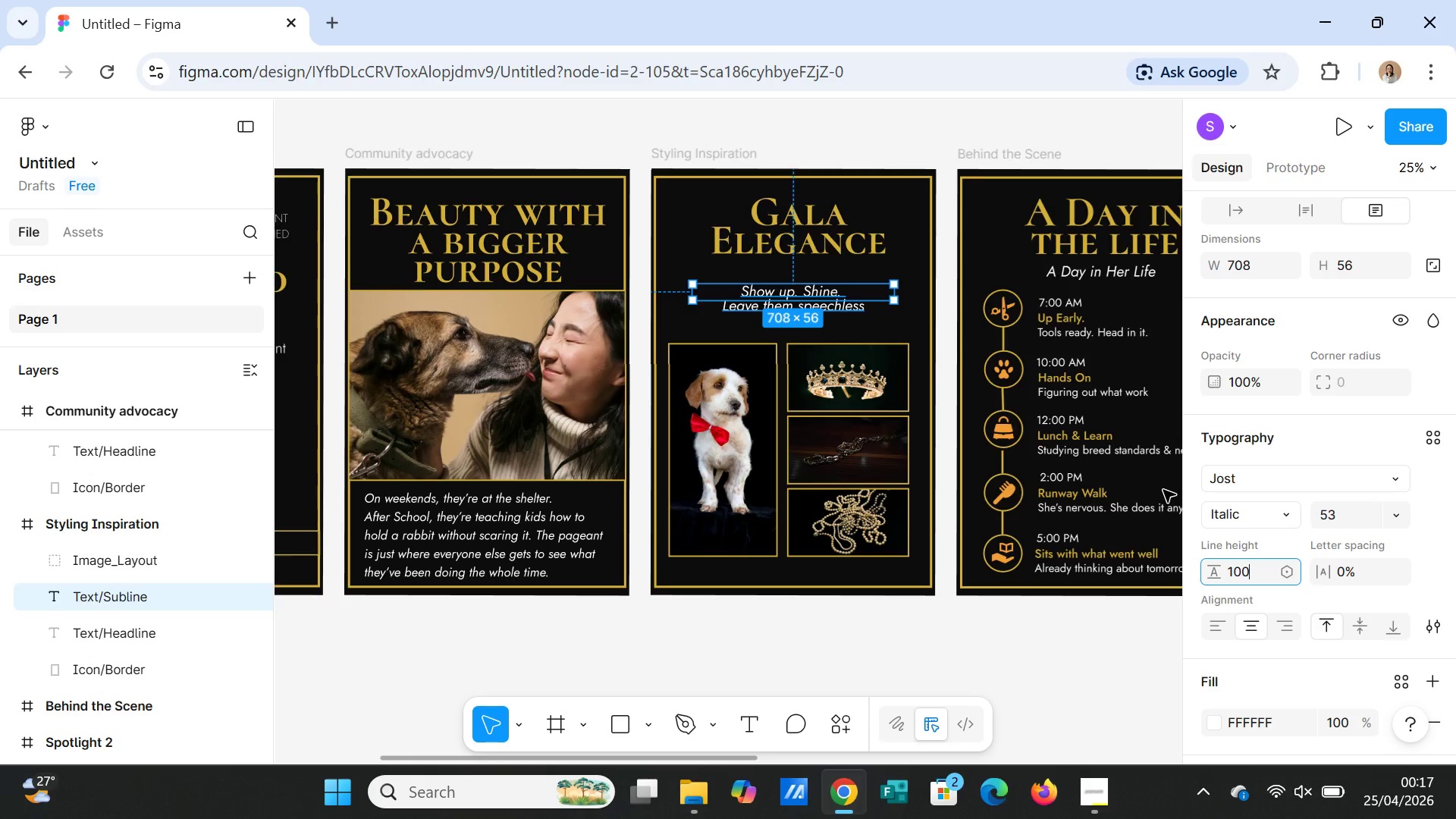 
key(Enter)
 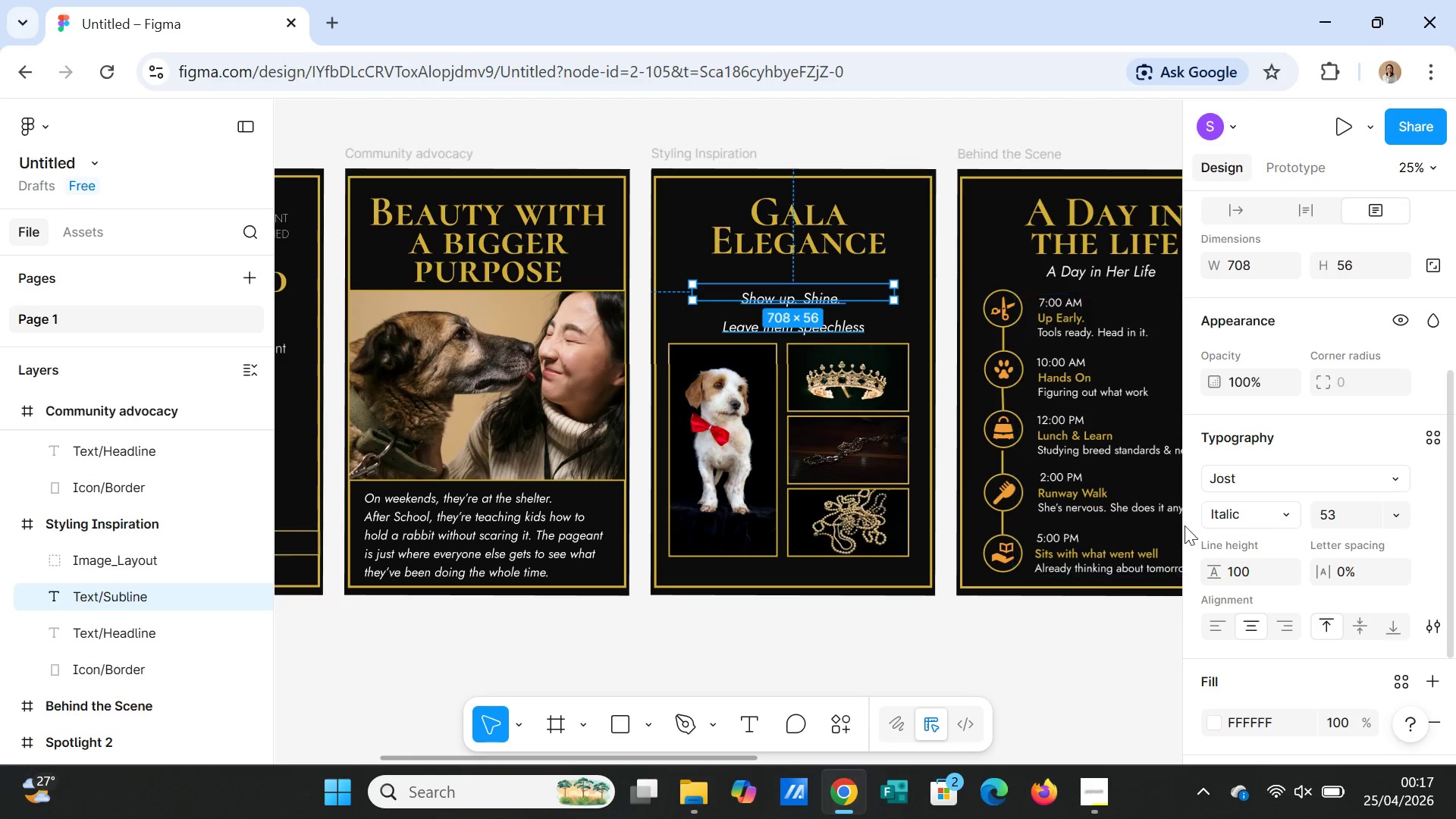 
left_click([1250, 571])
 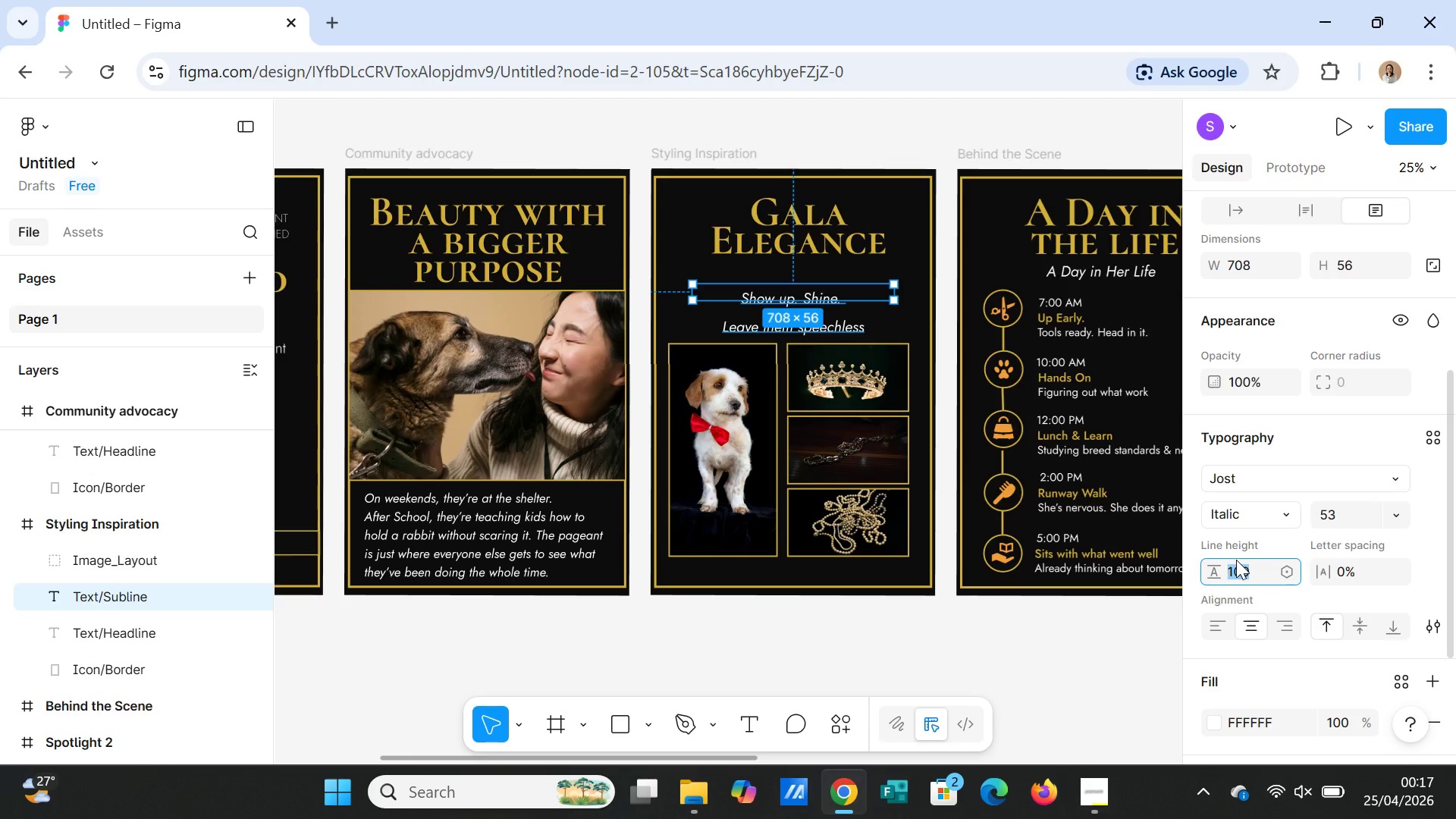 
type(80)
 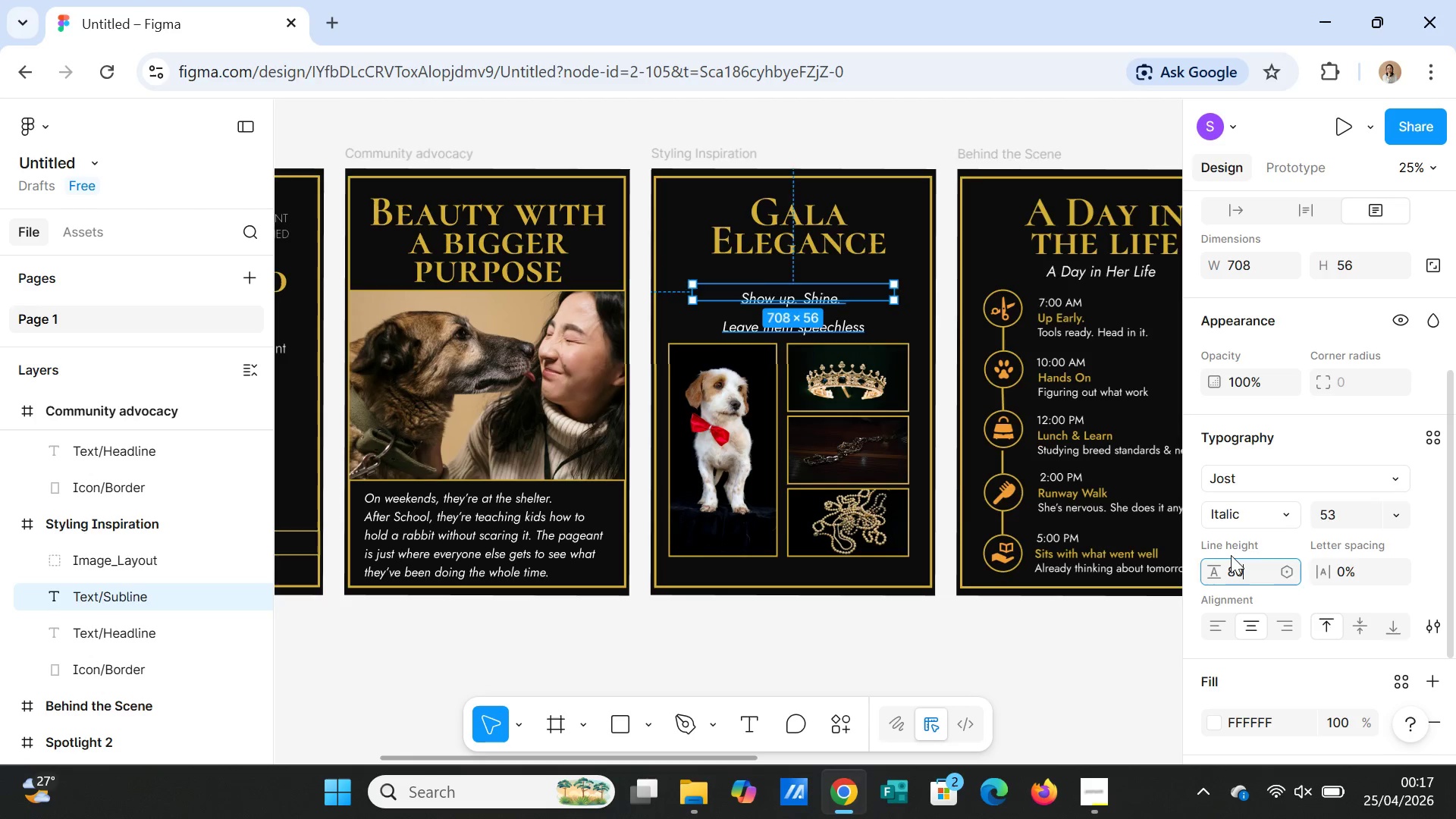 
key(Enter)
 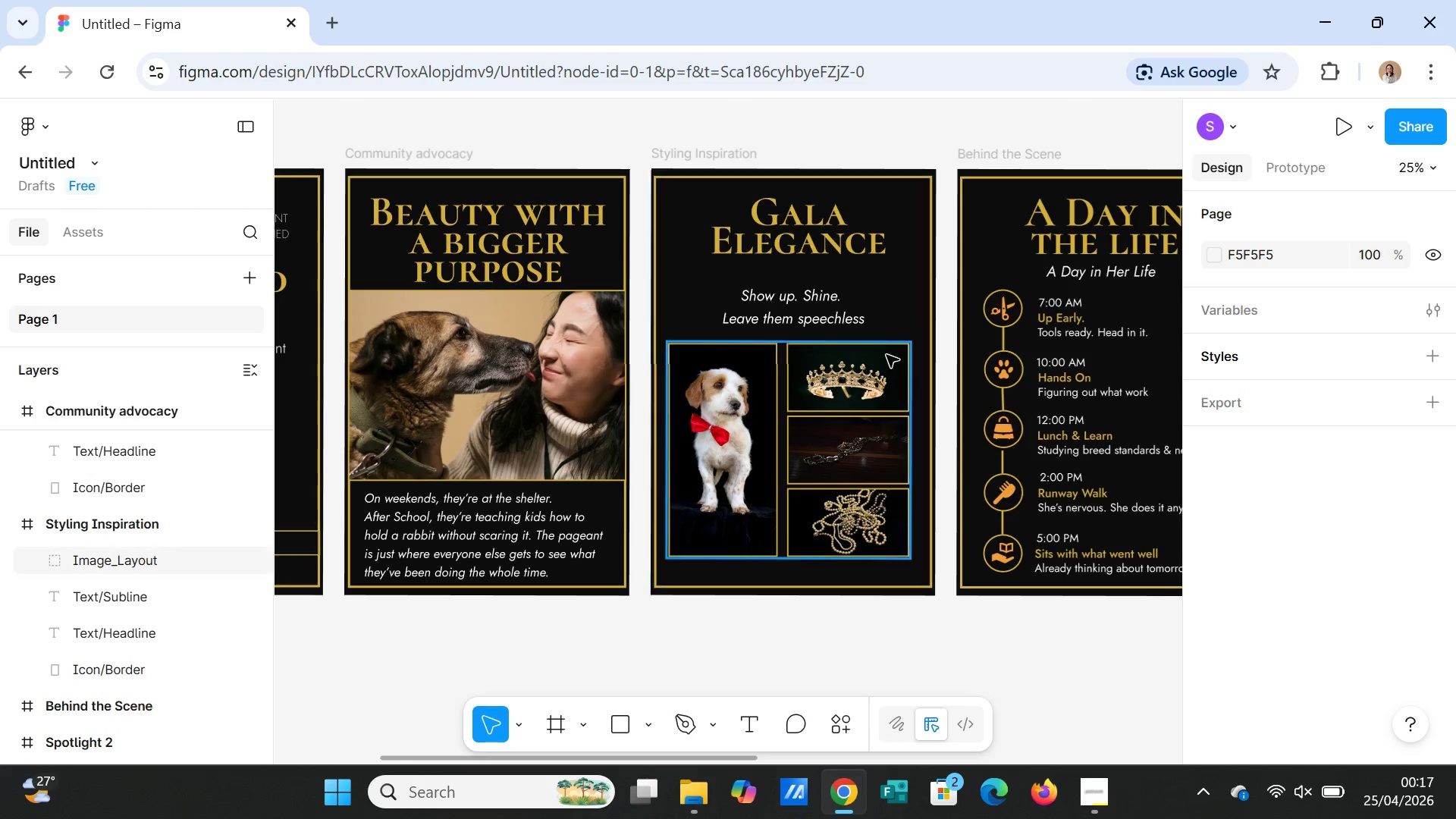 
left_click([828, 240])
 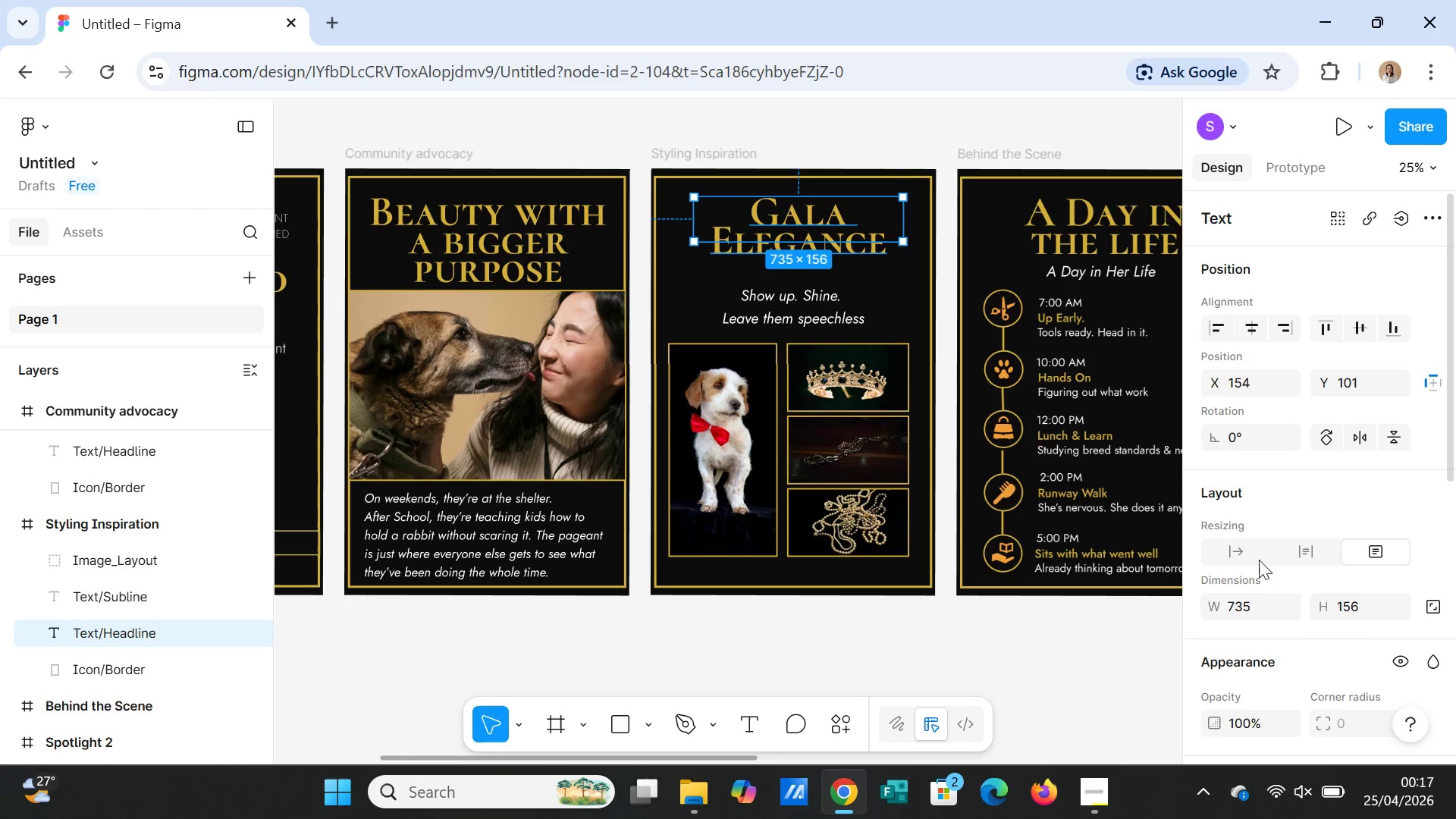 
scroll: coordinate [1260, 552], scroll_direction: down, amount: 4.0
 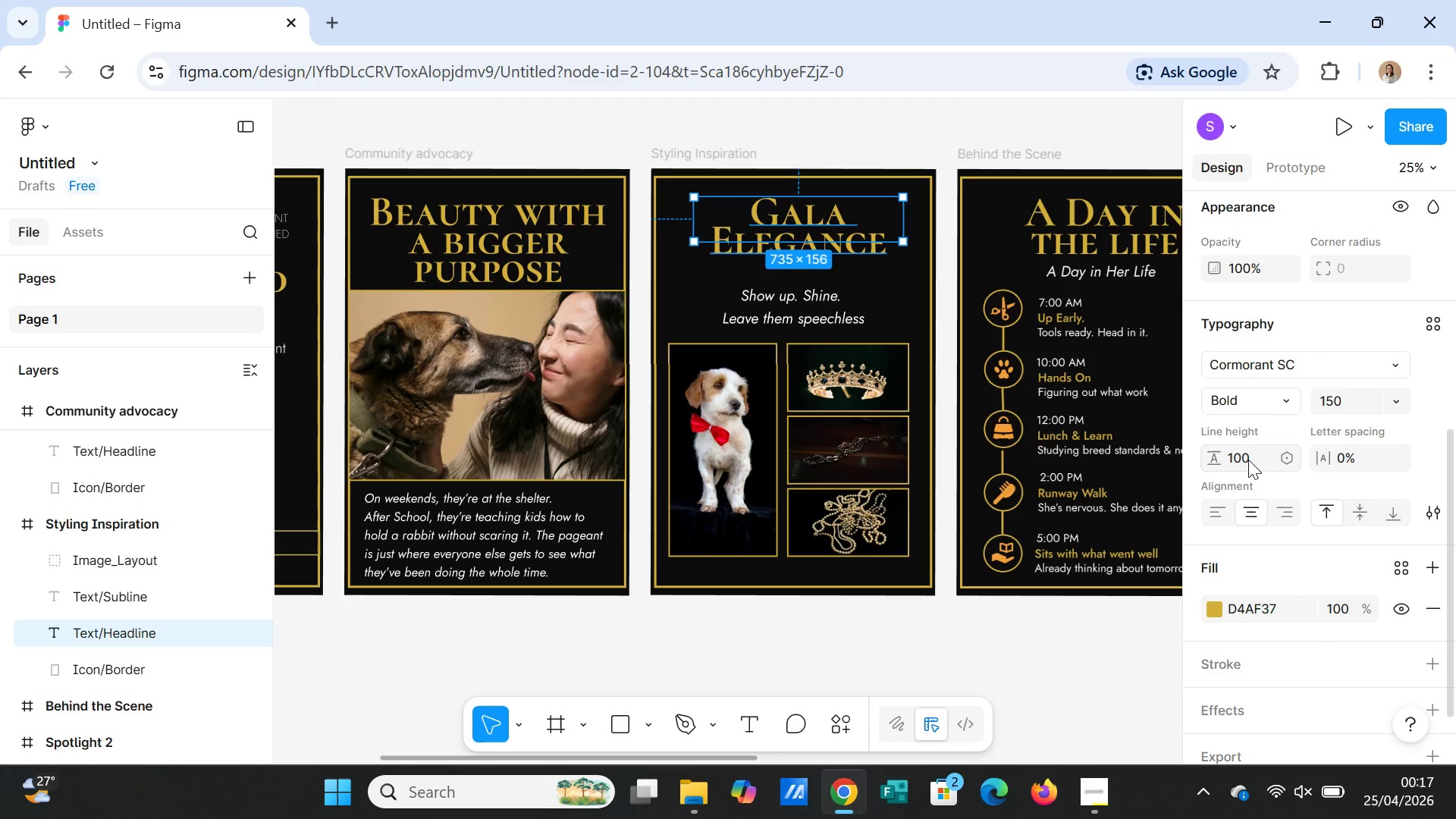 
left_click([1247, 461])
 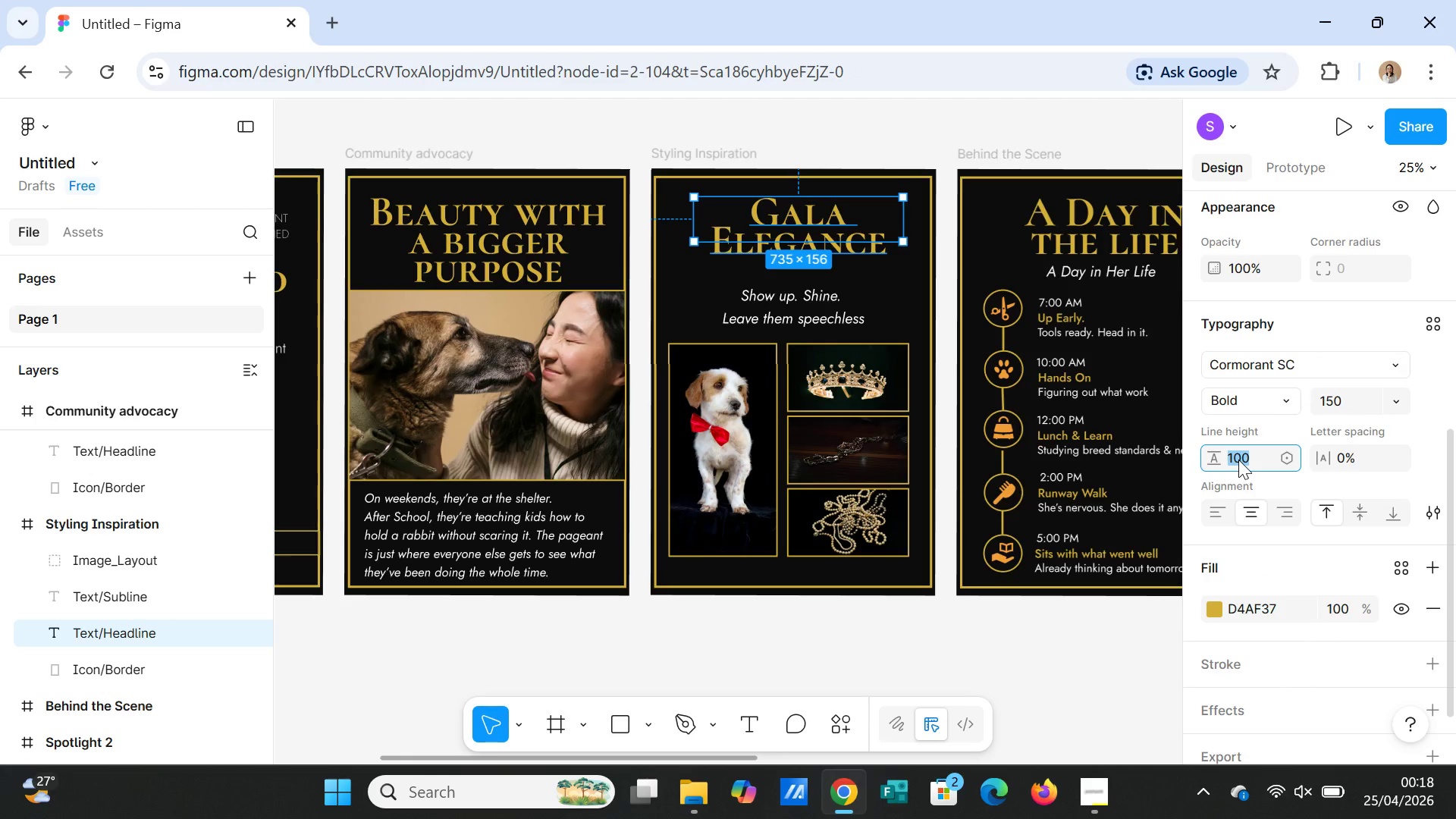 
type(110)
 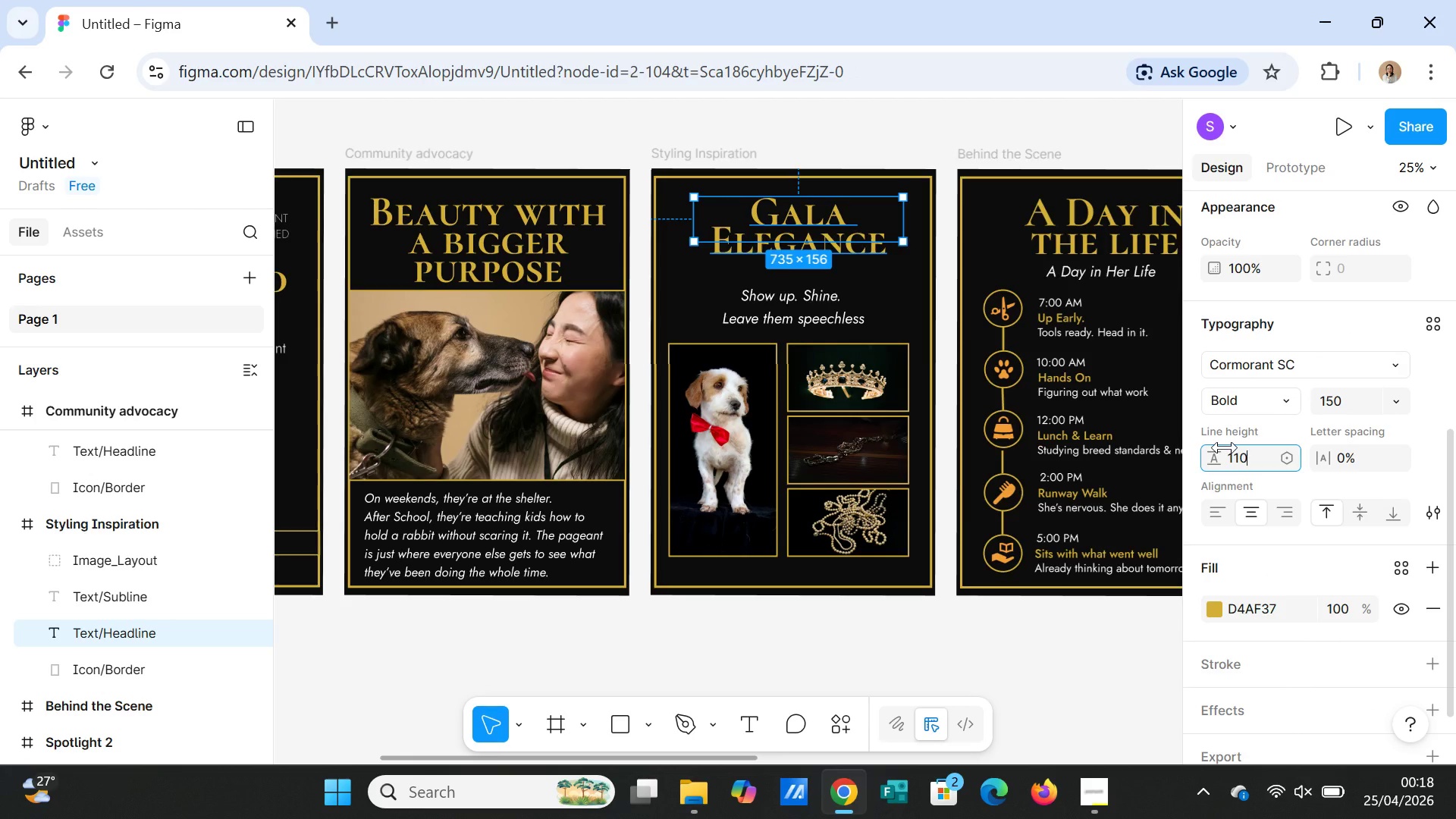 
key(Enter)
 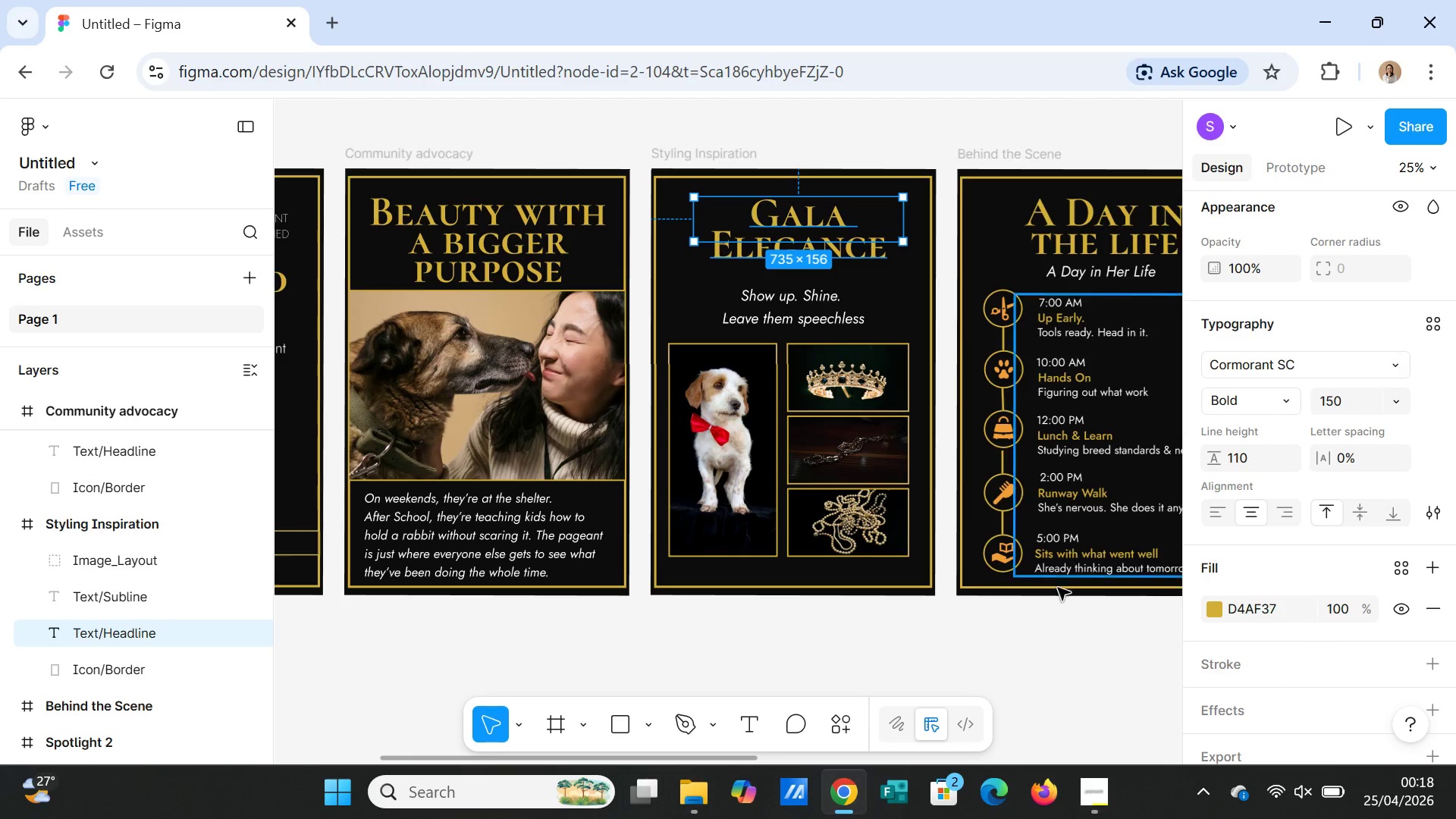 
left_click([1057, 631])
 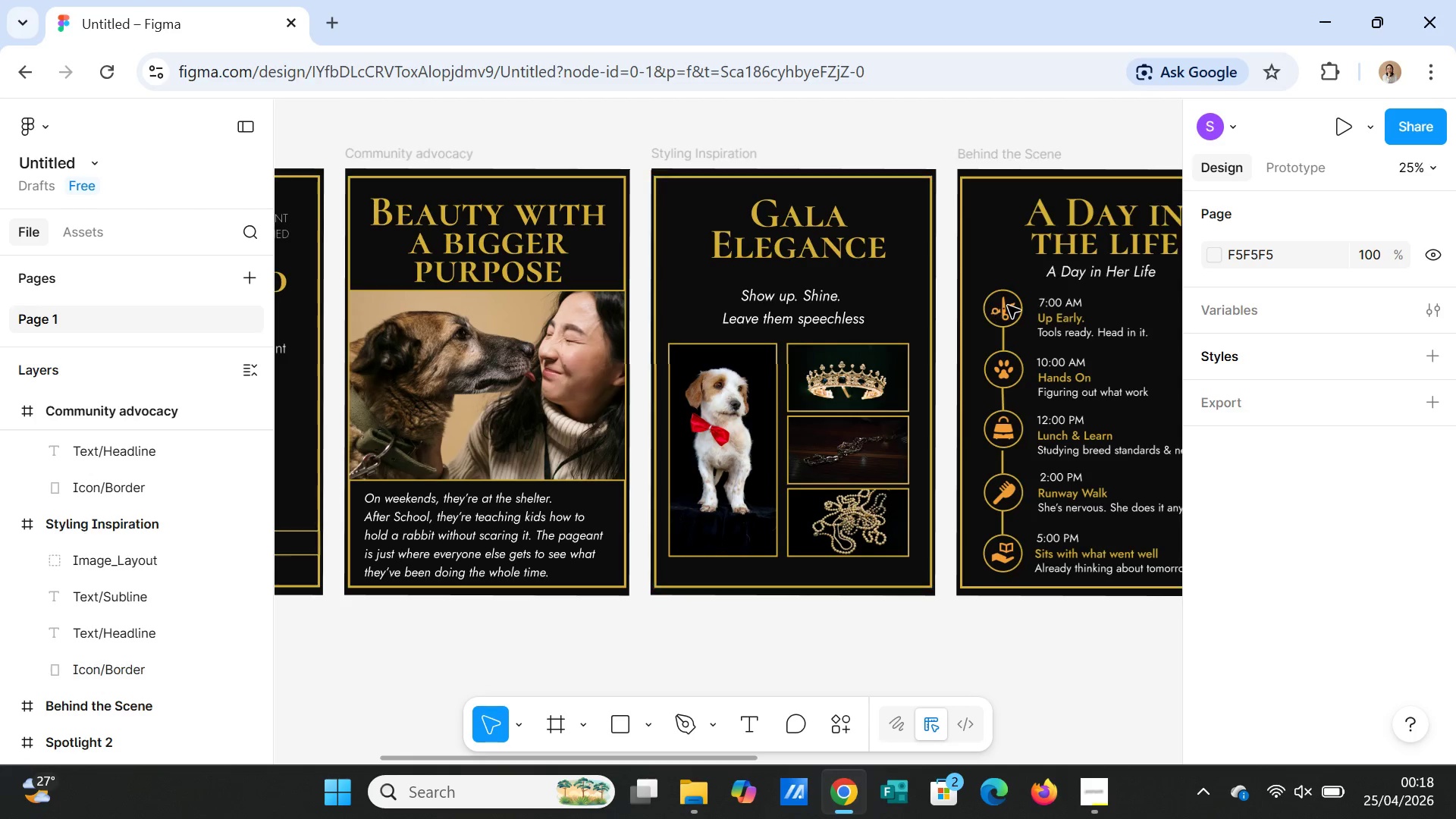 
wait(7.83)
 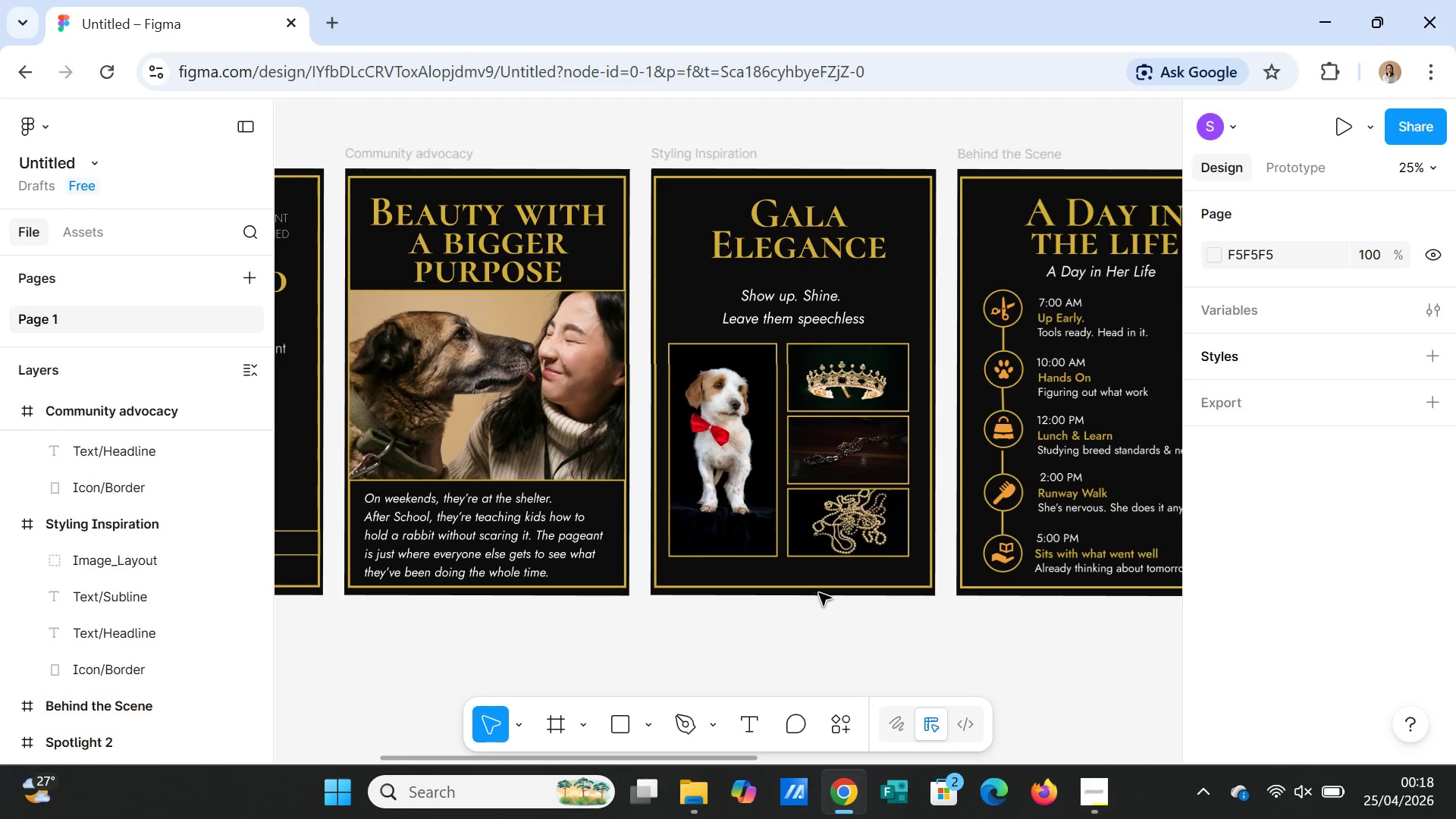 
left_click_drag(start_coordinate=[723, 756], to_coordinate=[571, 740])
 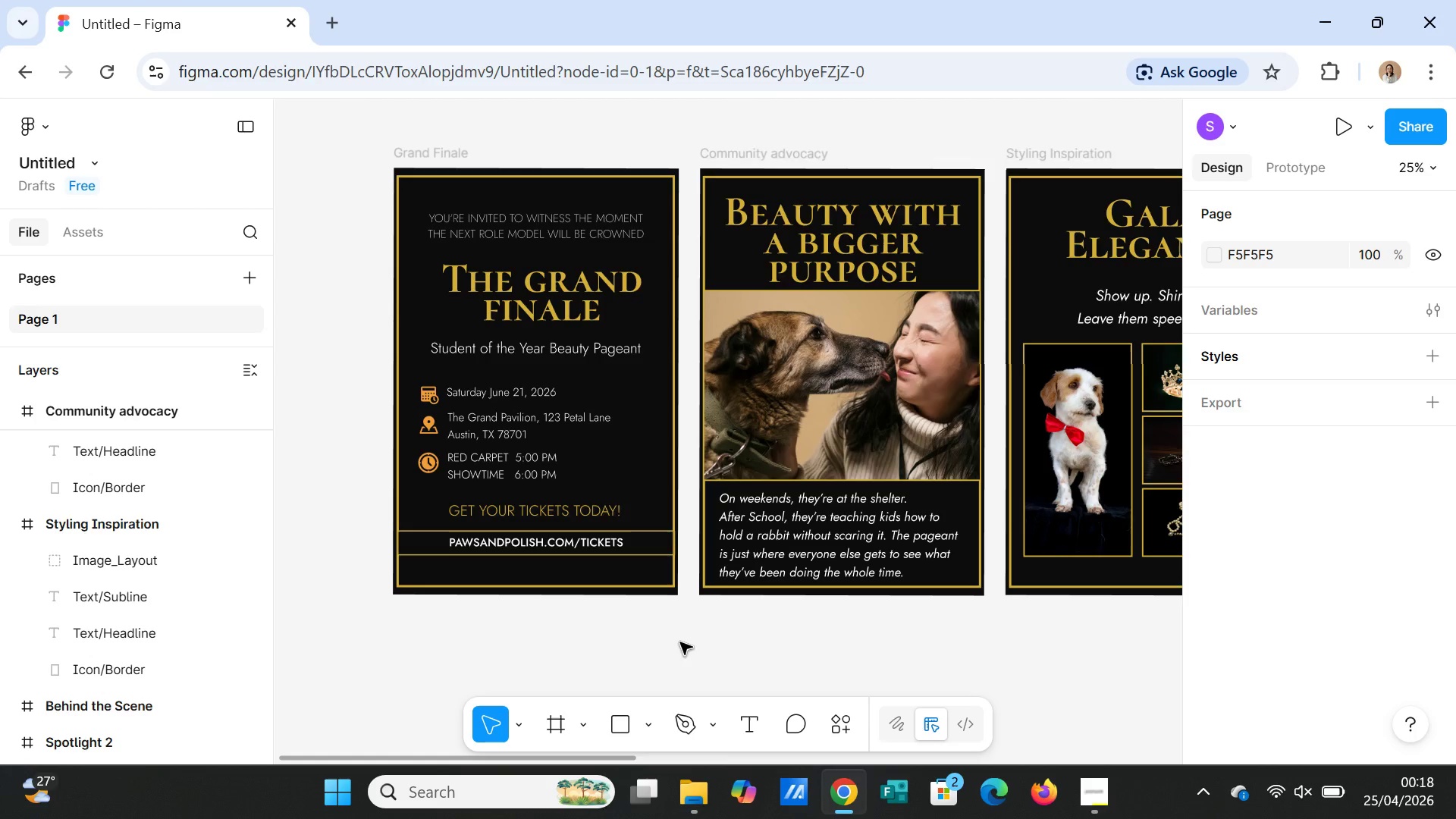 
wait(33.11)
 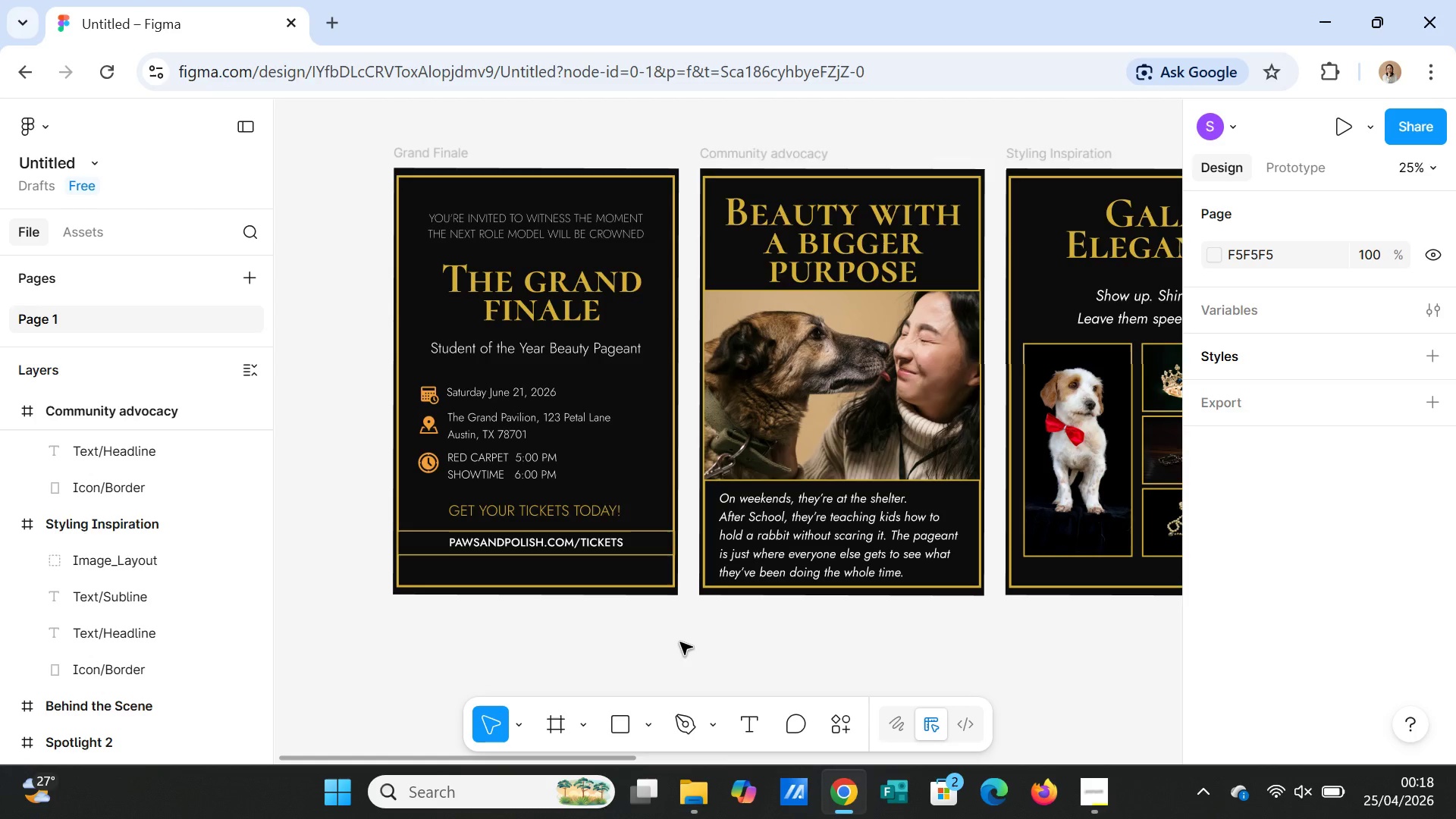 
double_click([614, 513])
 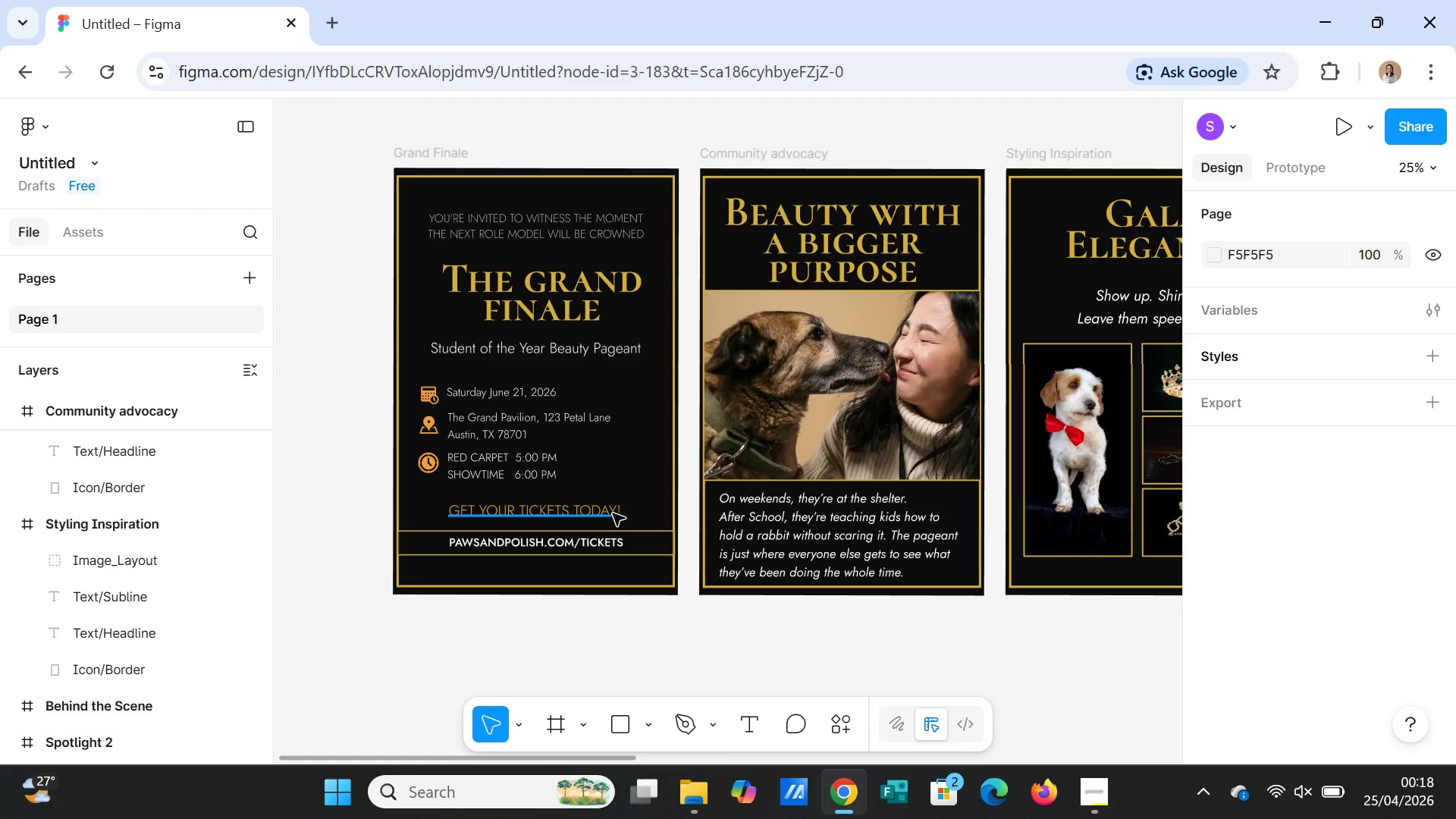 
triple_click([613, 513])
 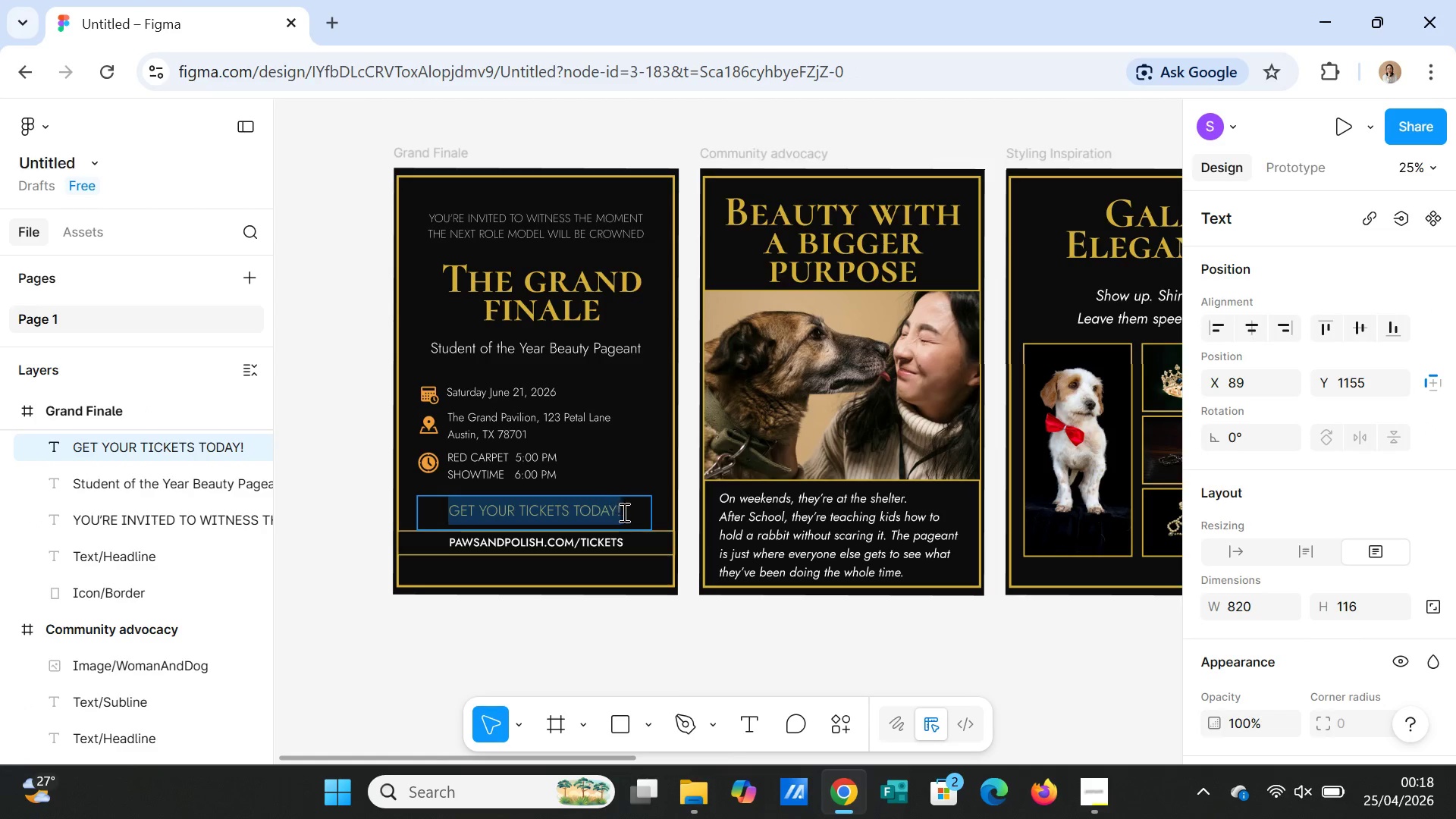 
left_click([623, 512])
 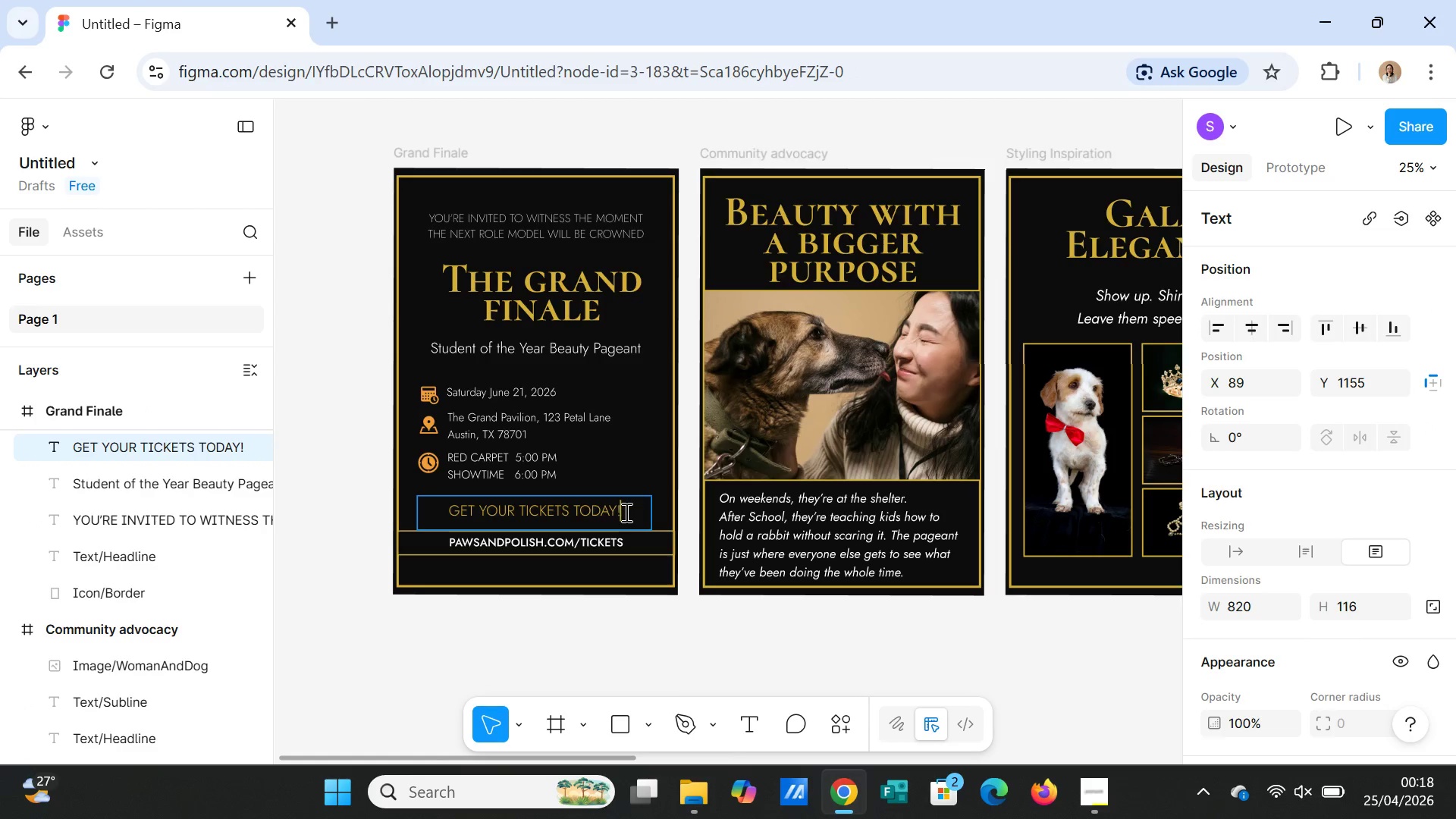 
key(Backspace)
 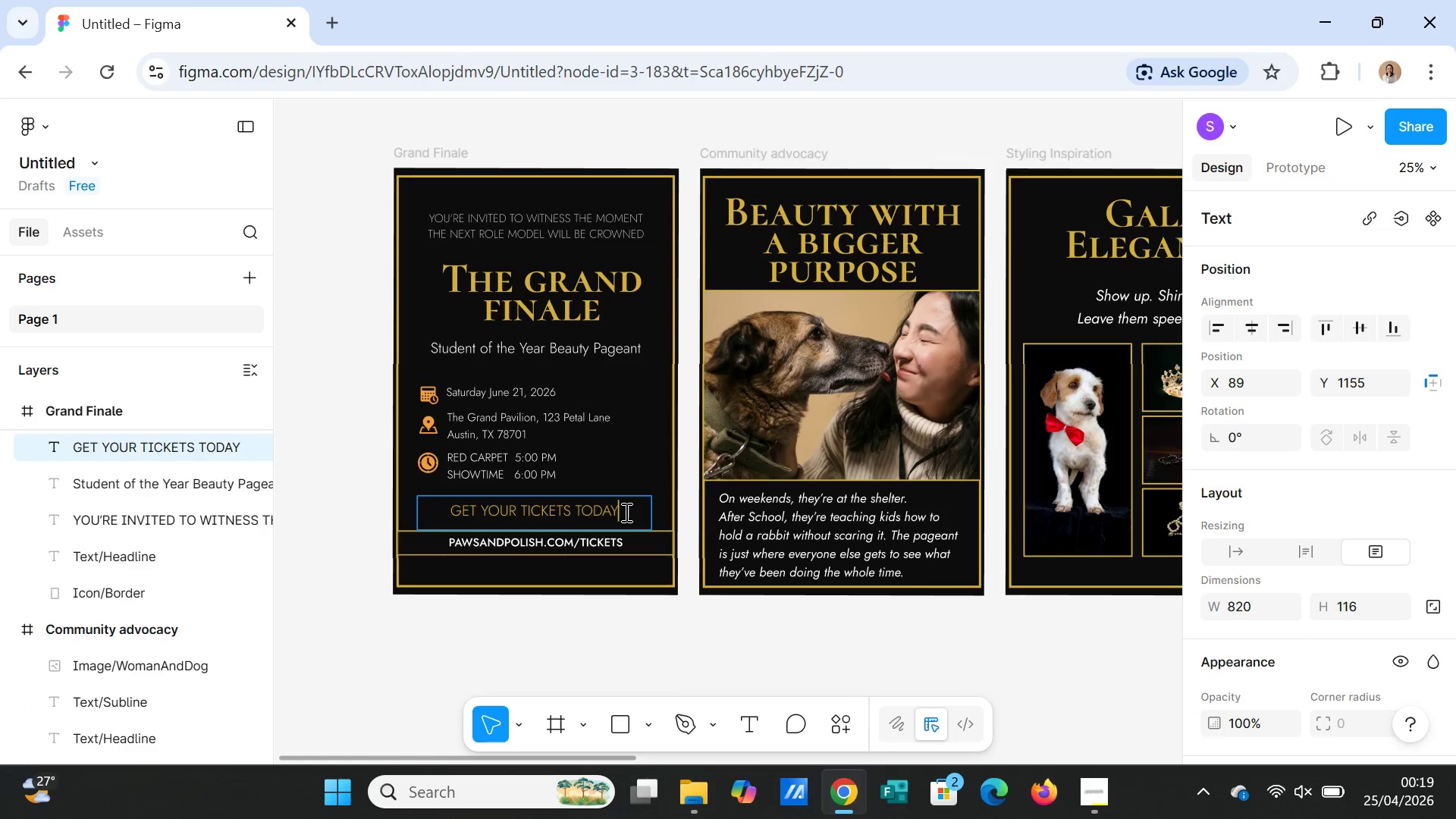 
key(Backspace)
 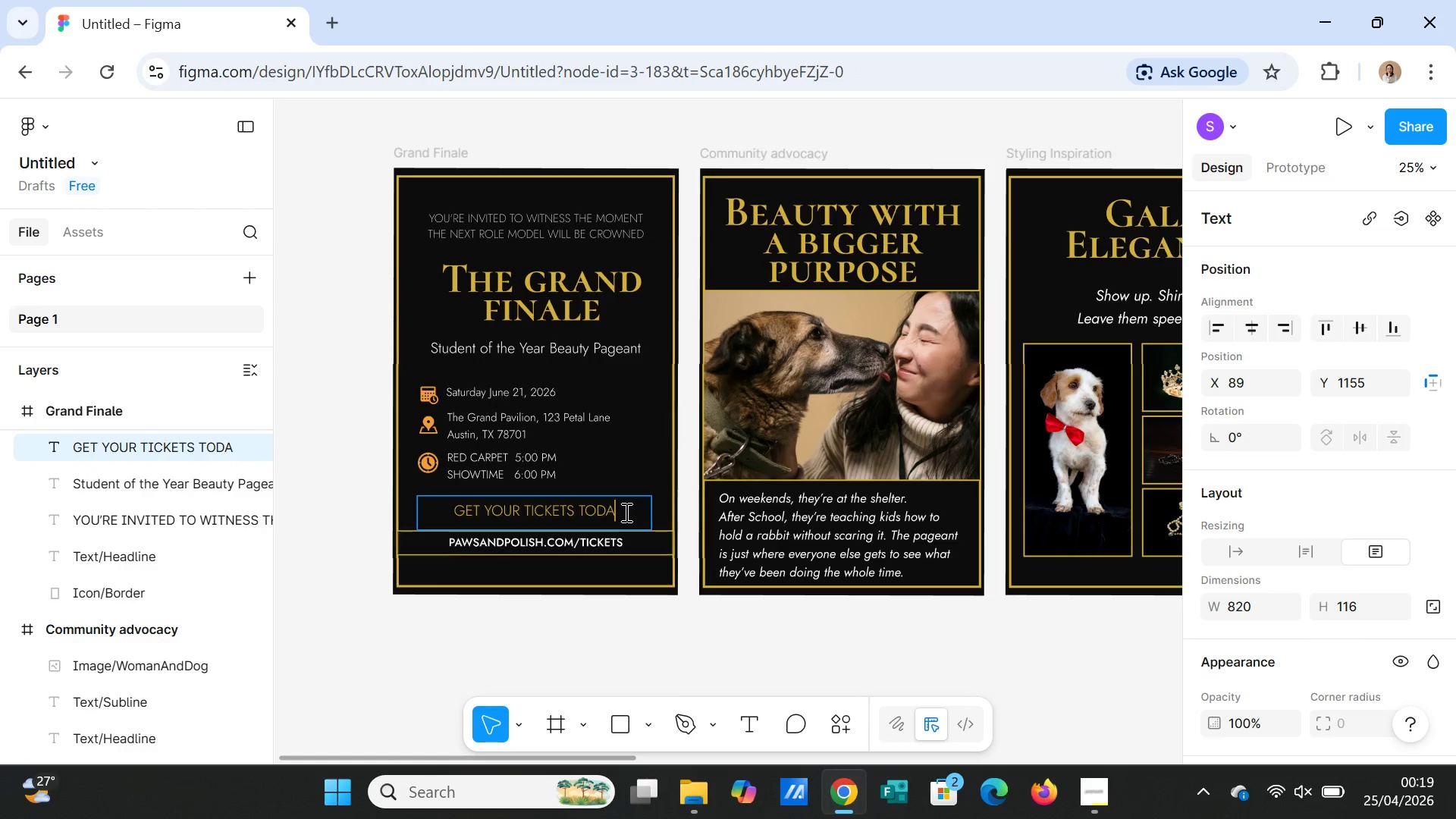 
key(Backspace)
 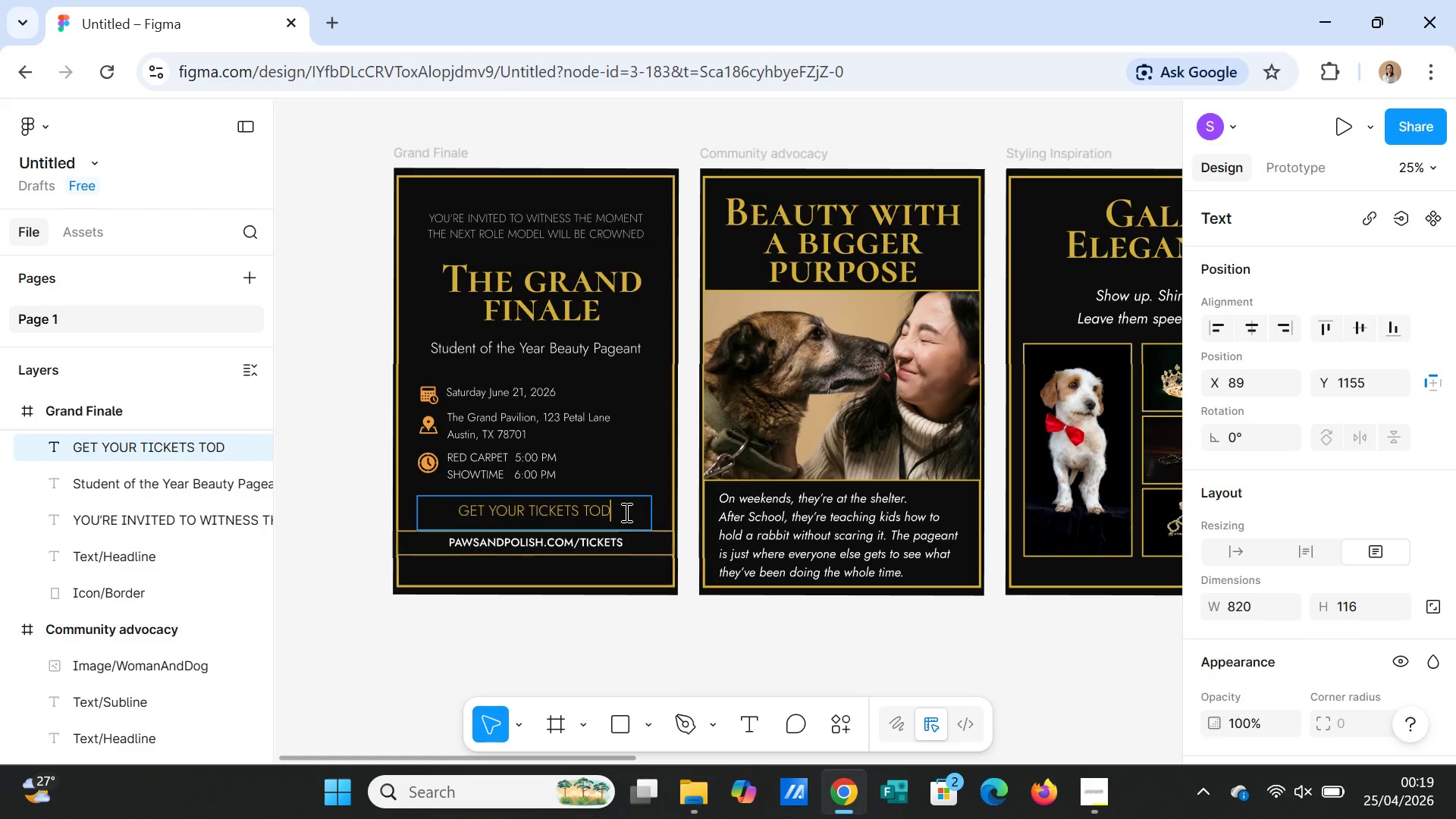 
key(Backspace)
 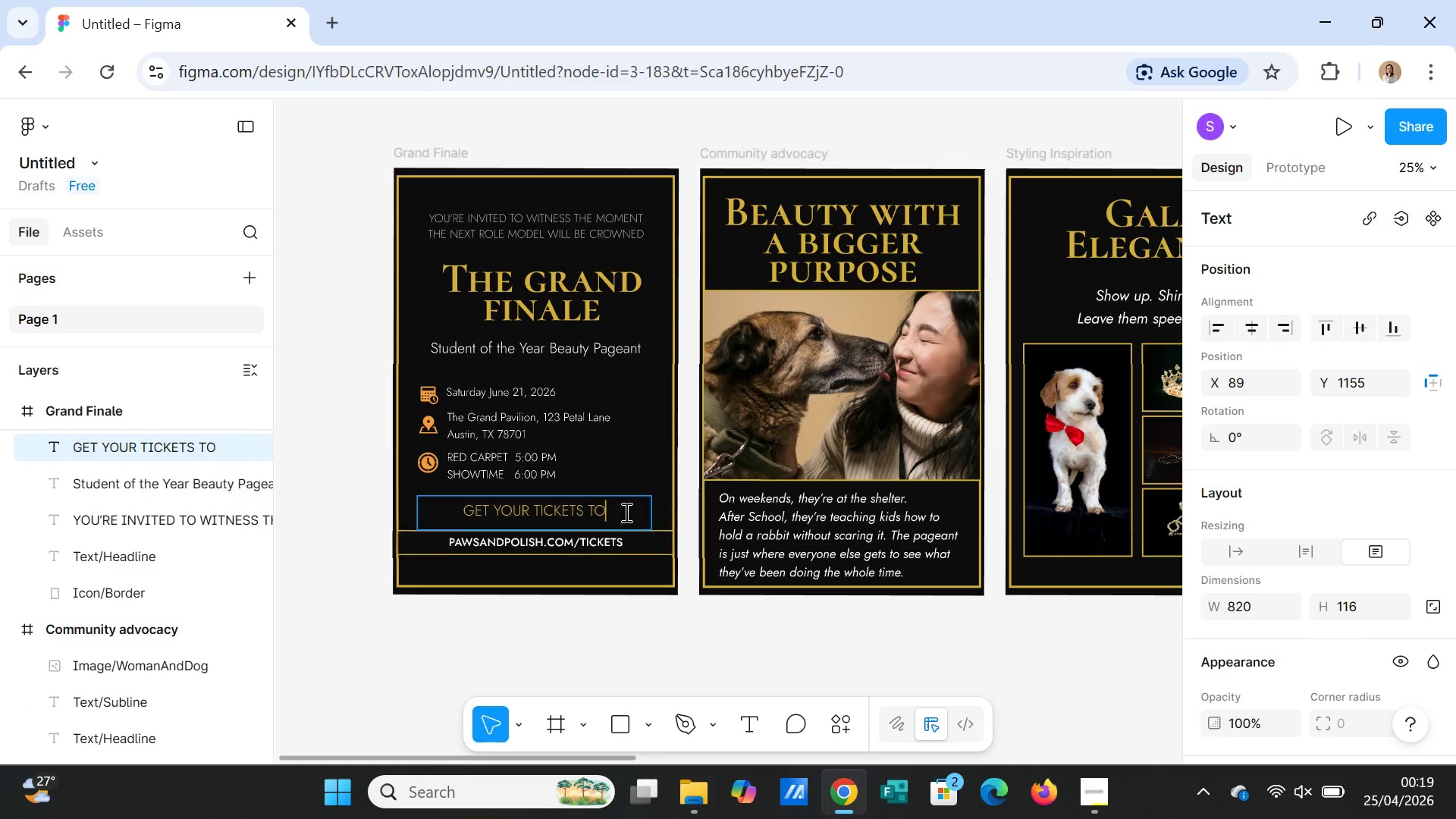 
key(Backspace)
 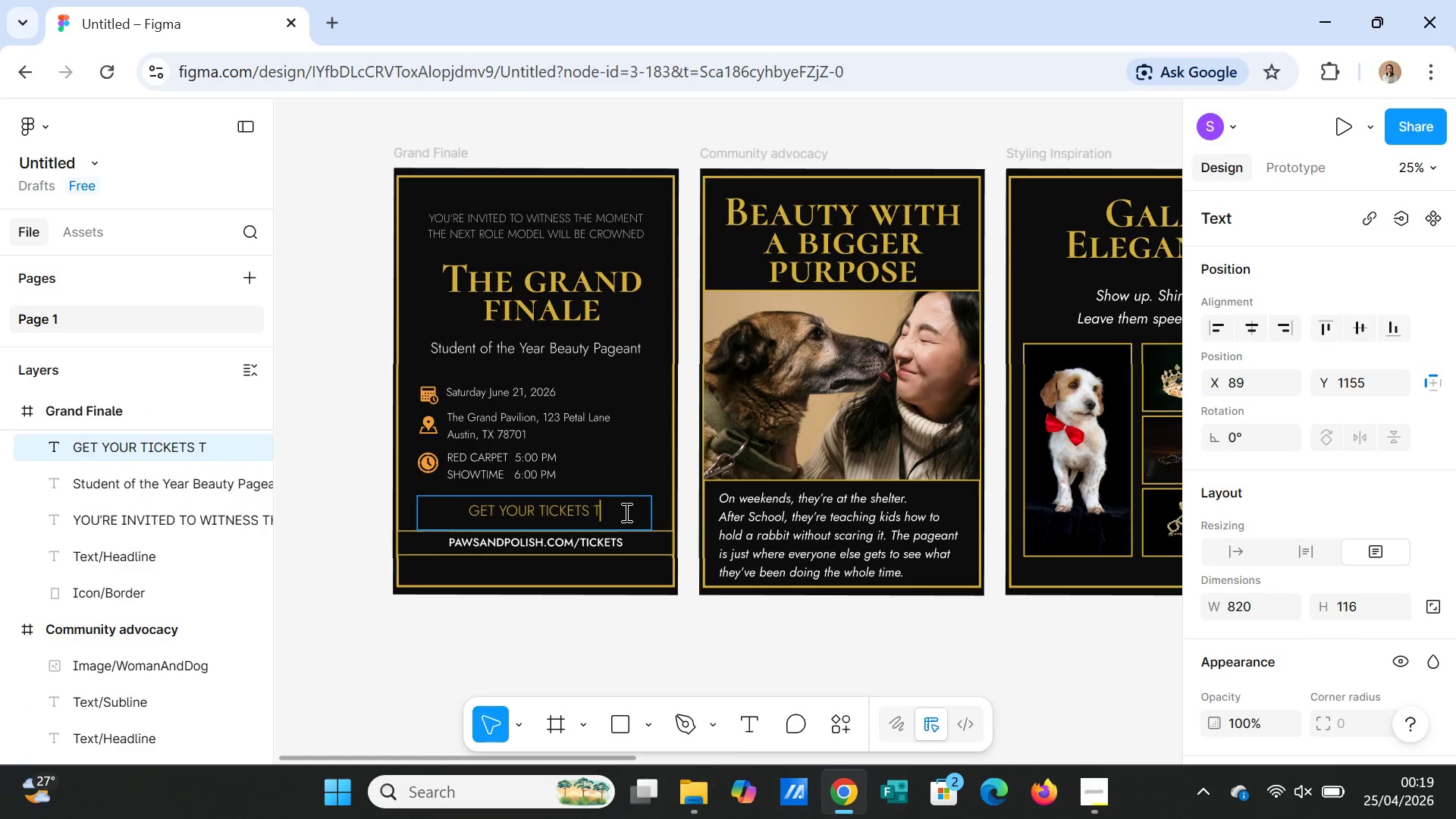 
key(Backspace)
 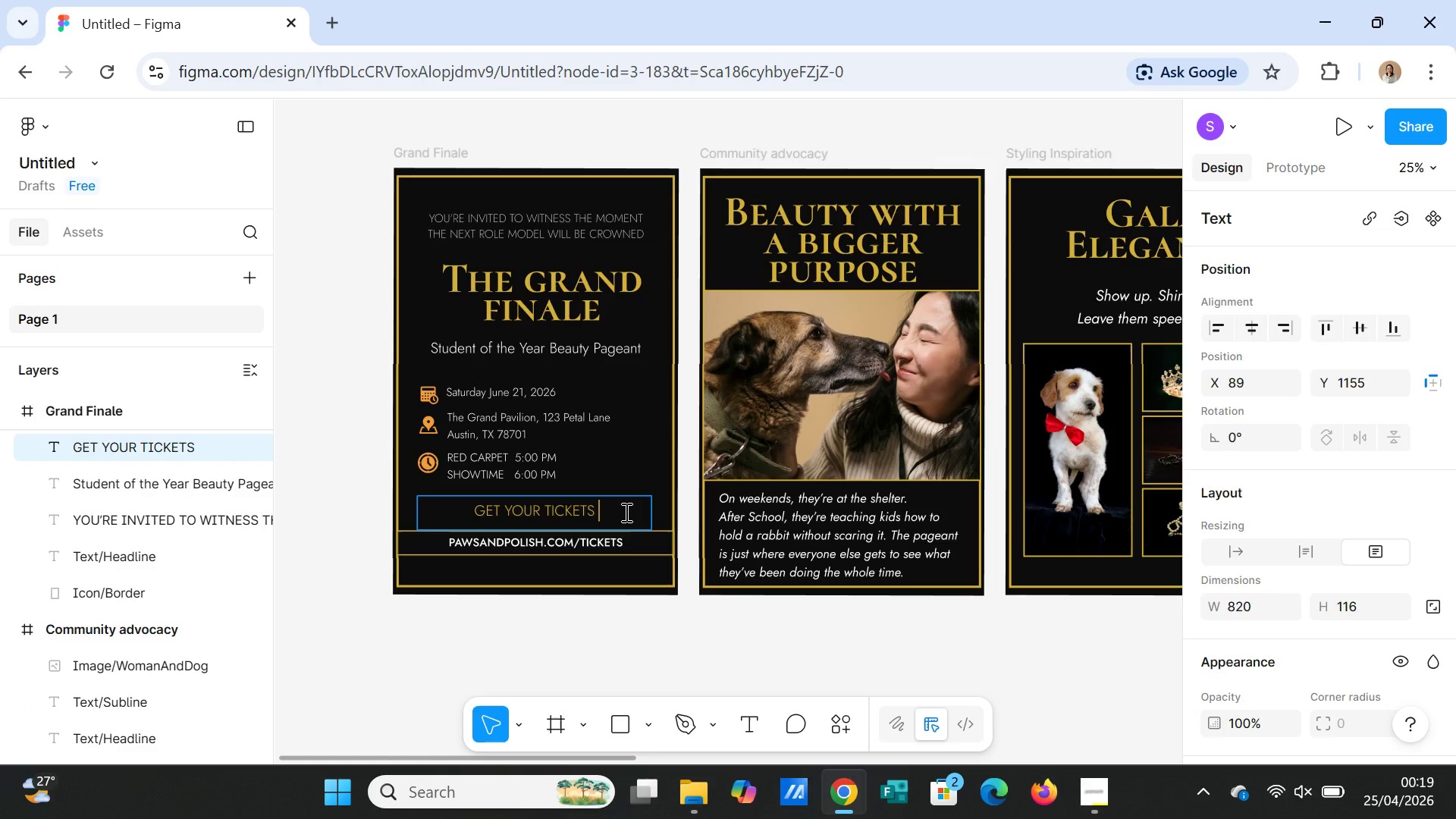 
key(Backspace)
 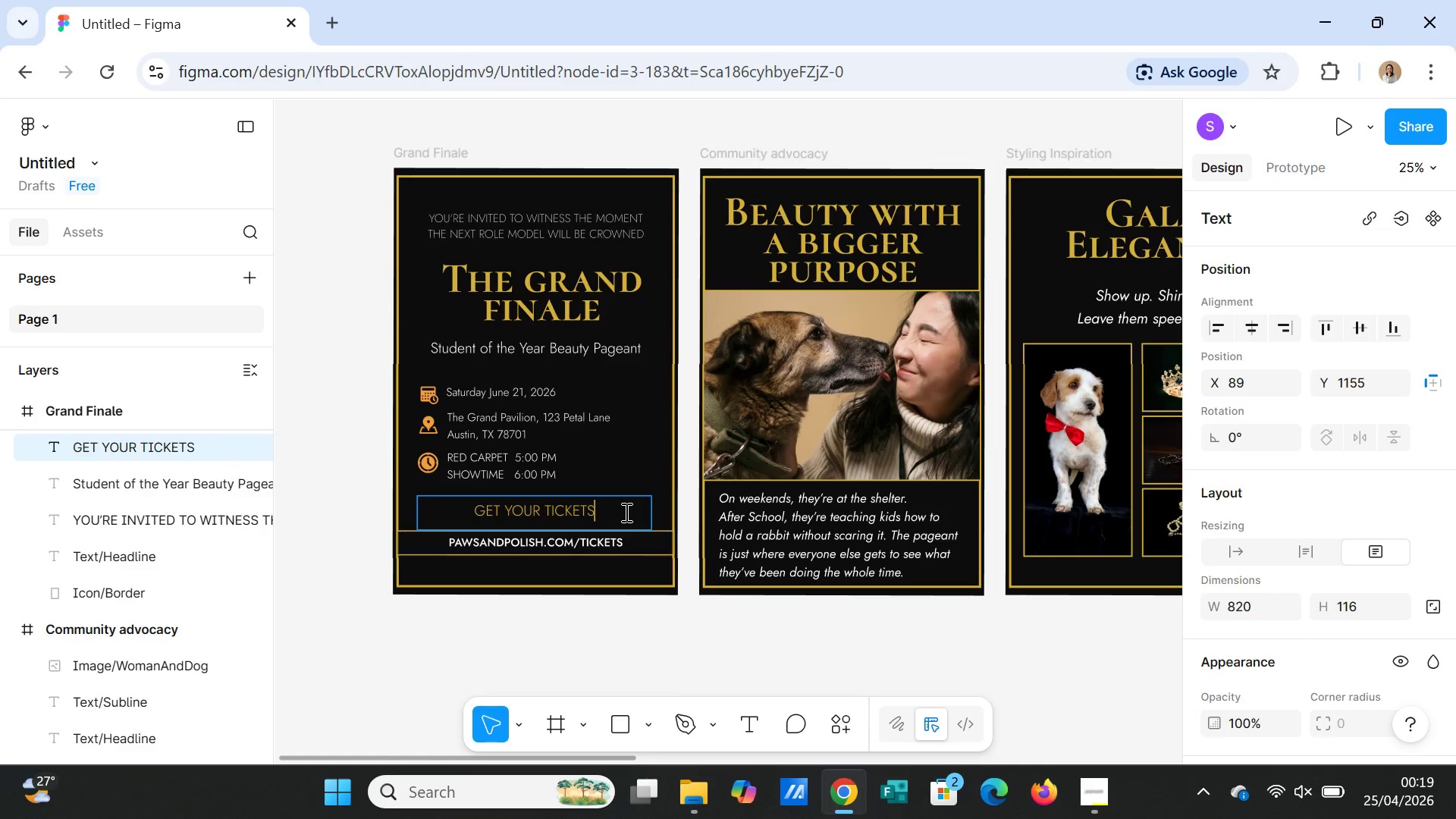 
key(Shift+1)
 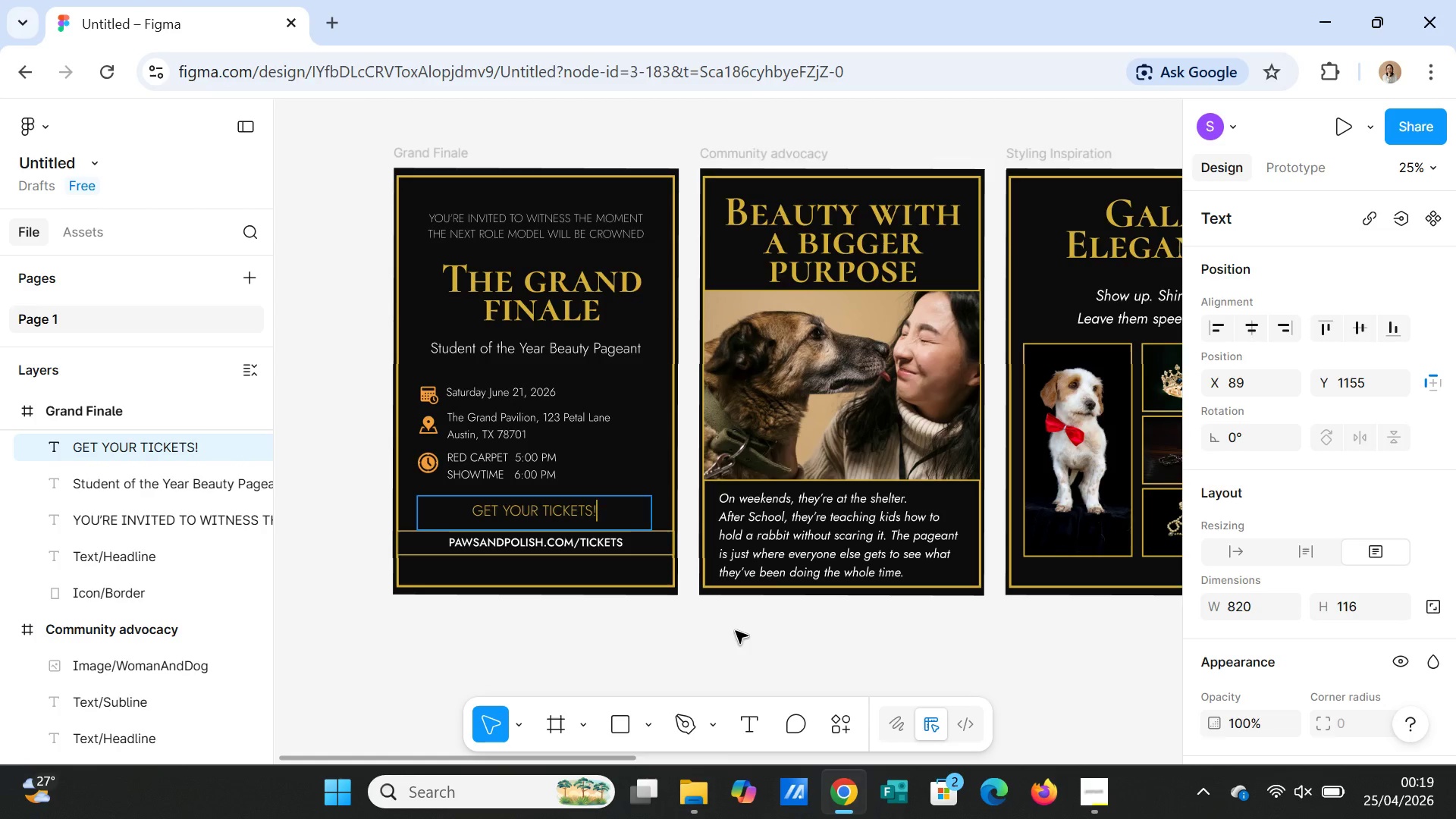 
key(Backspace)
 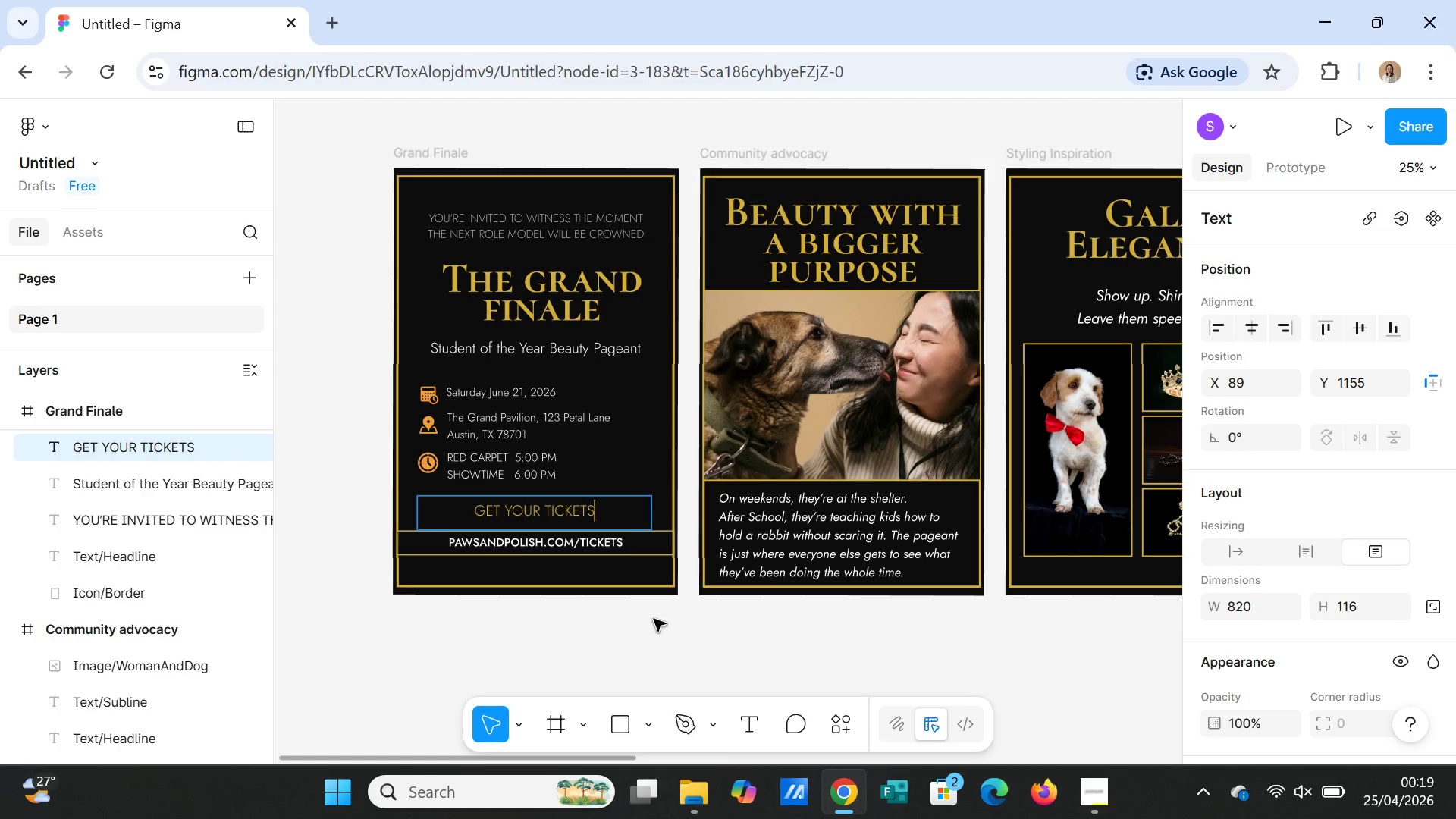 
left_click([622, 575])
 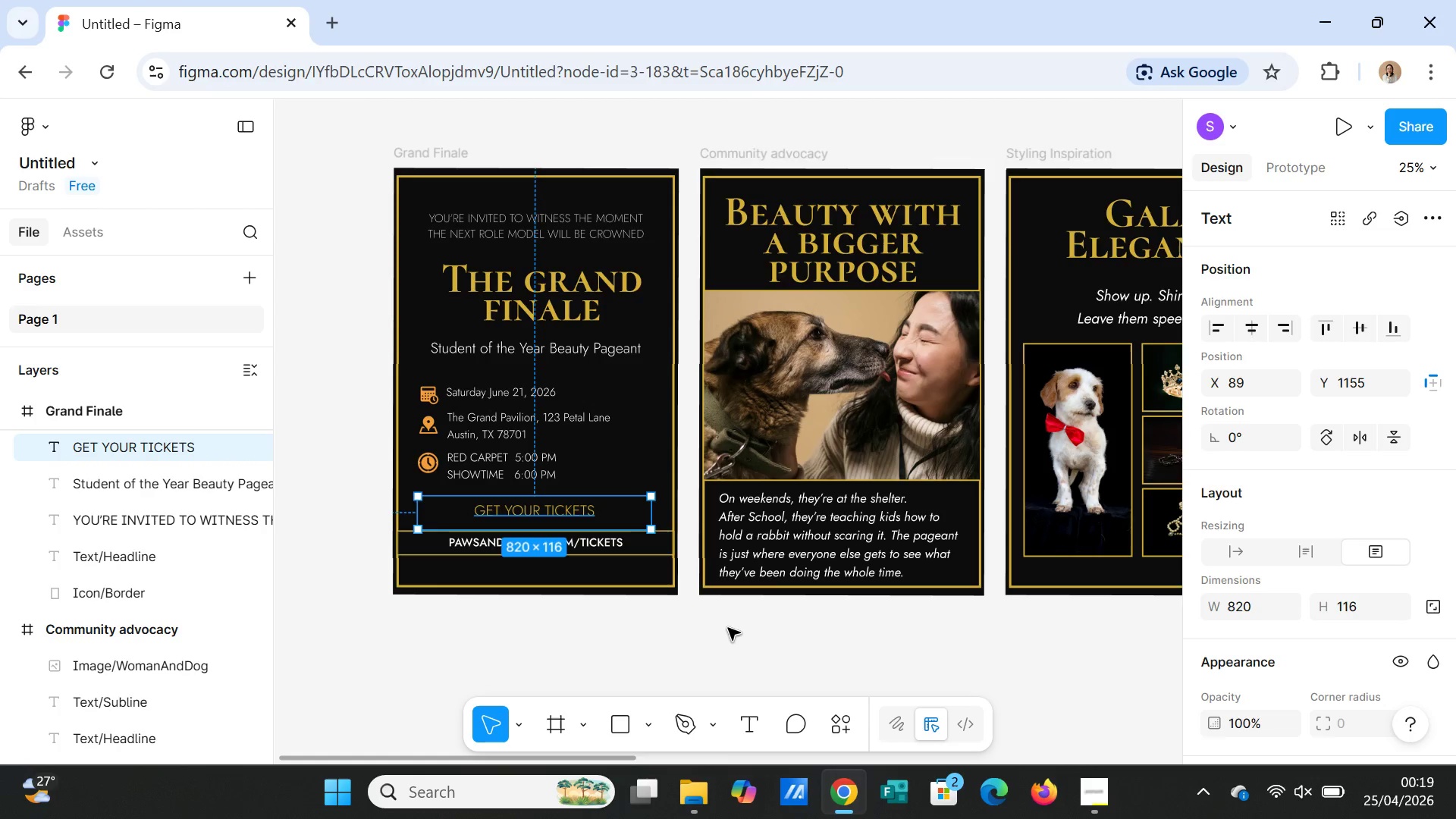 
left_click([734, 647])
 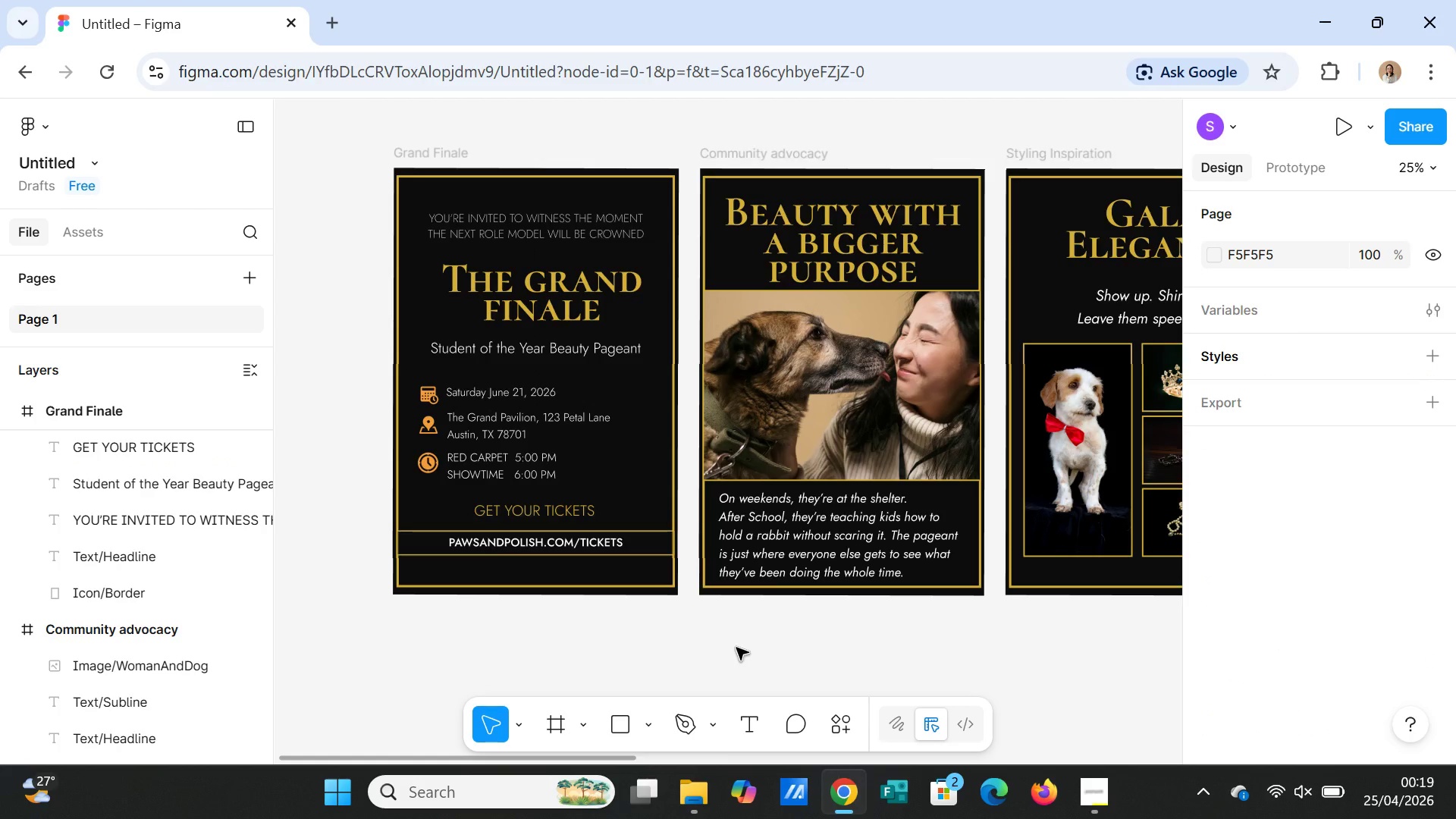 
wait(13.64)
 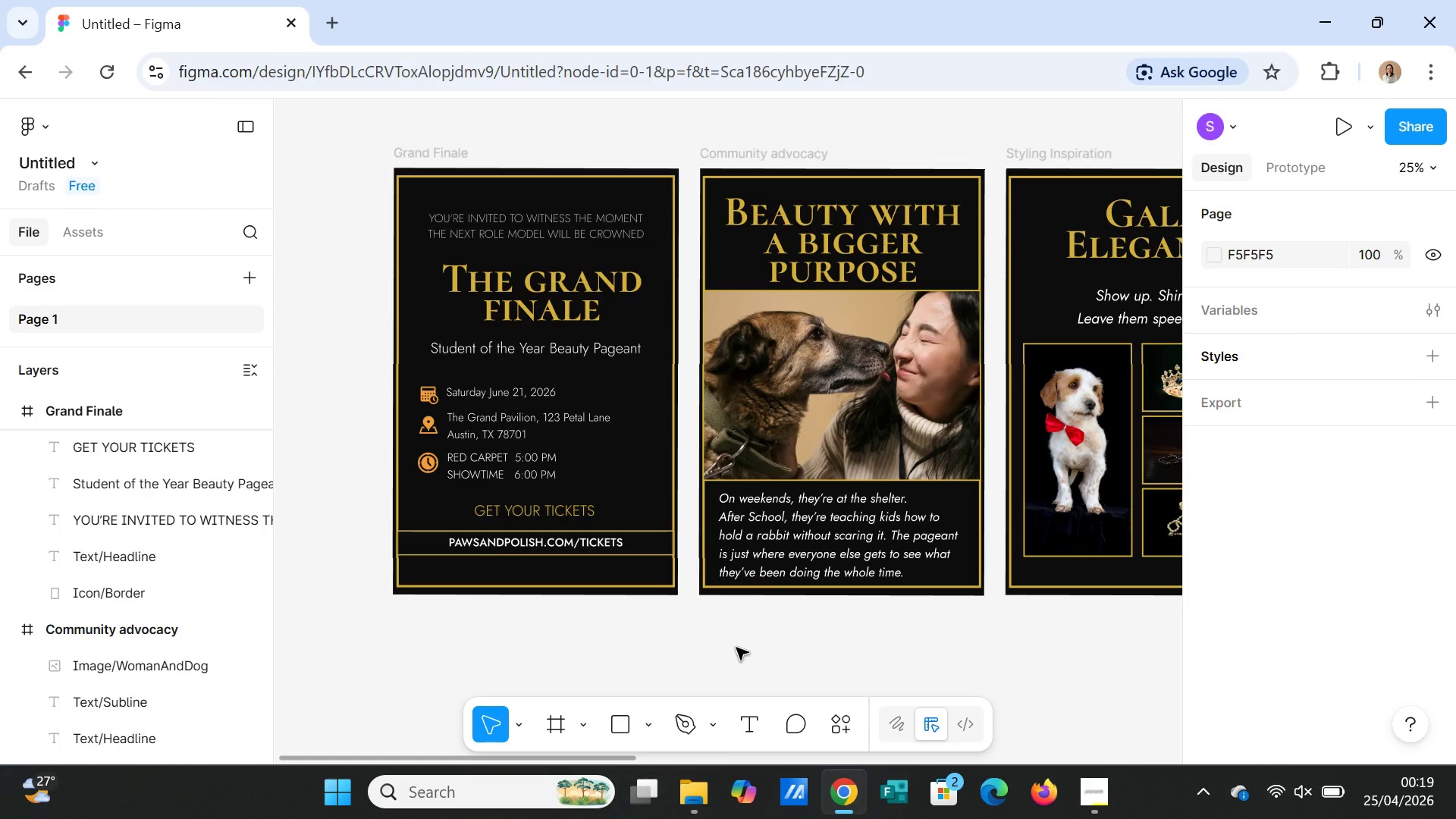 
left_click([622, 539])
 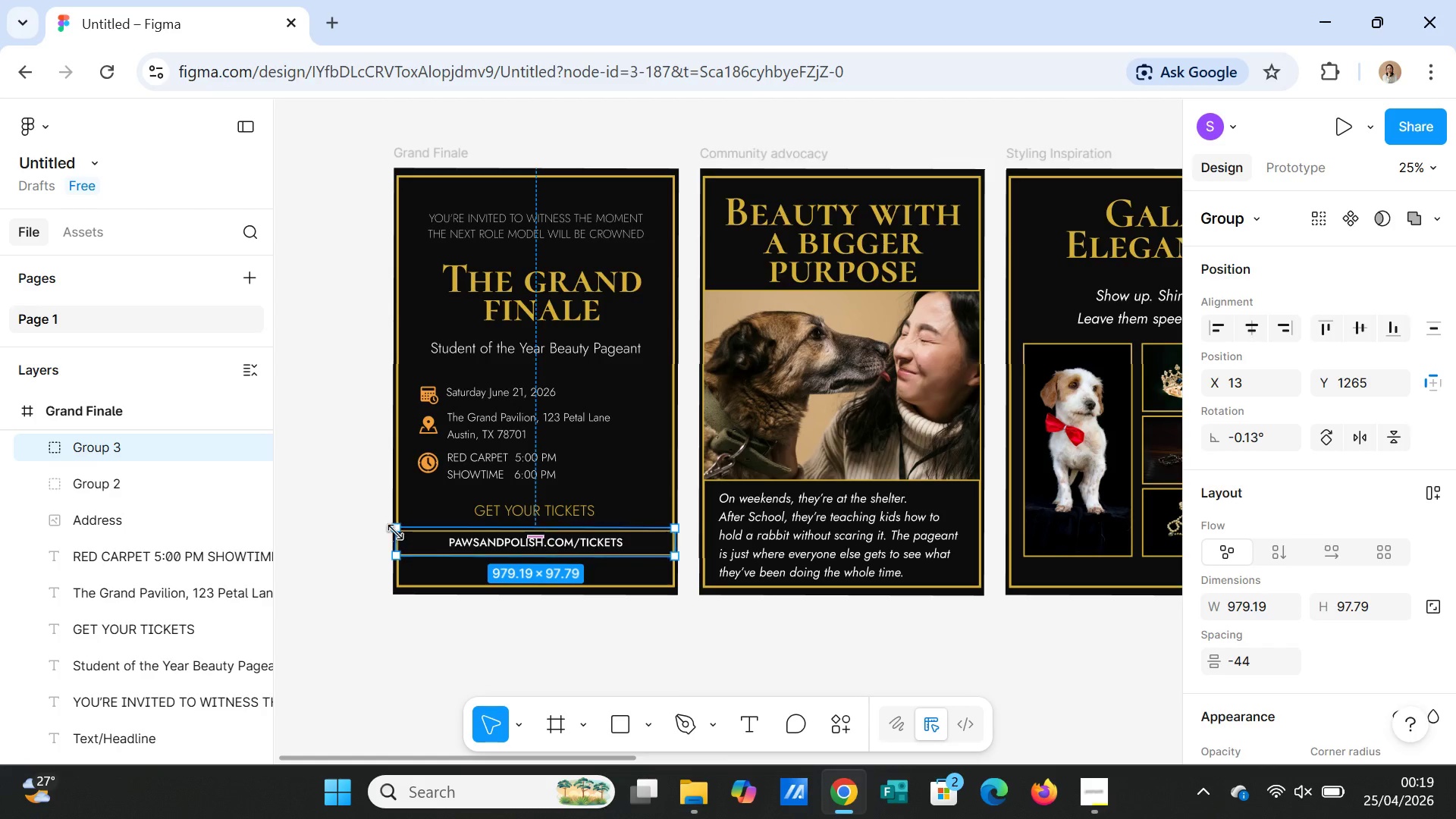 
left_click_drag(start_coordinate=[396, 531], to_coordinate=[410, 532])
 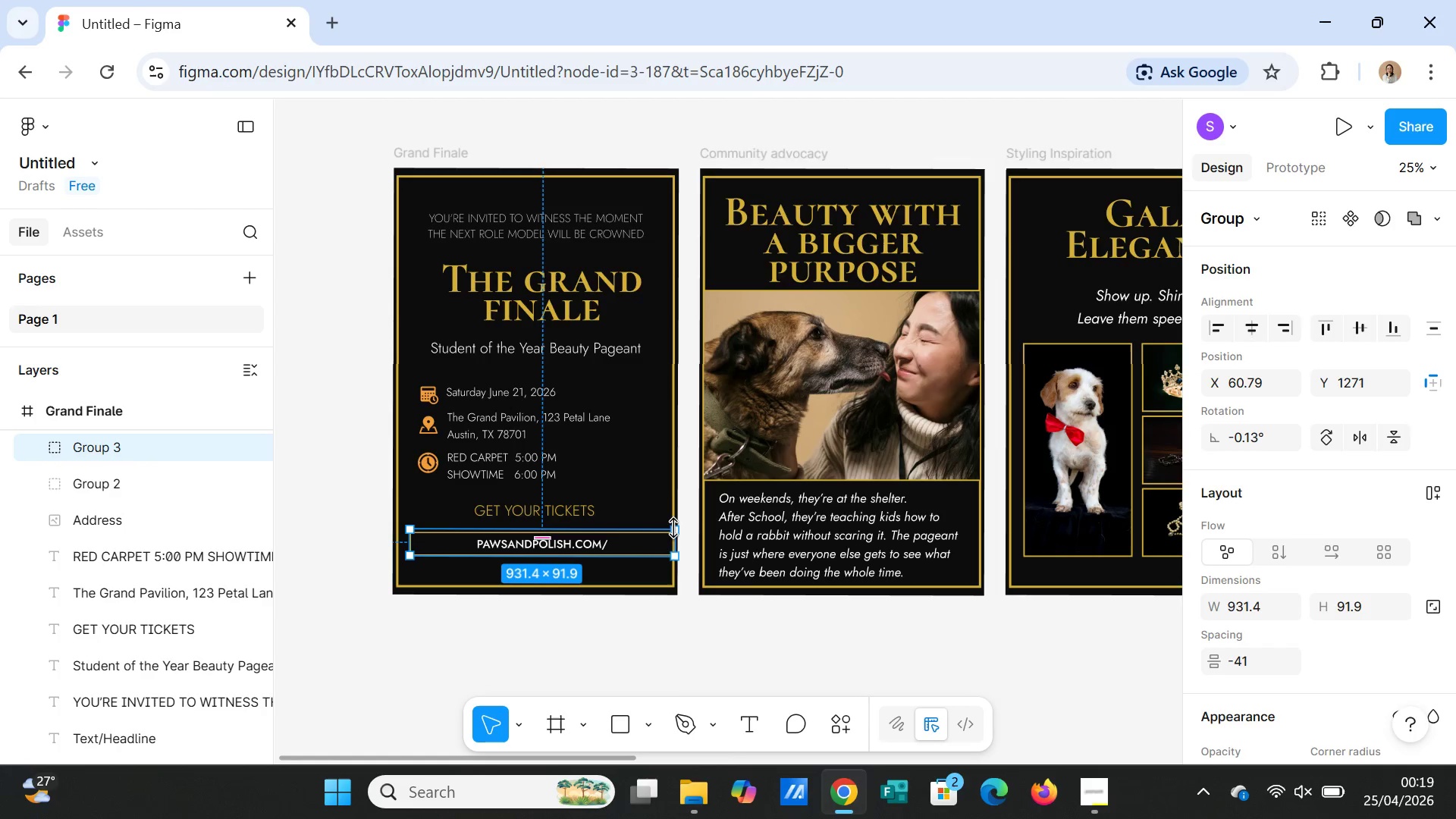 
left_click_drag(start_coordinate=[676, 528], to_coordinate=[658, 532])
 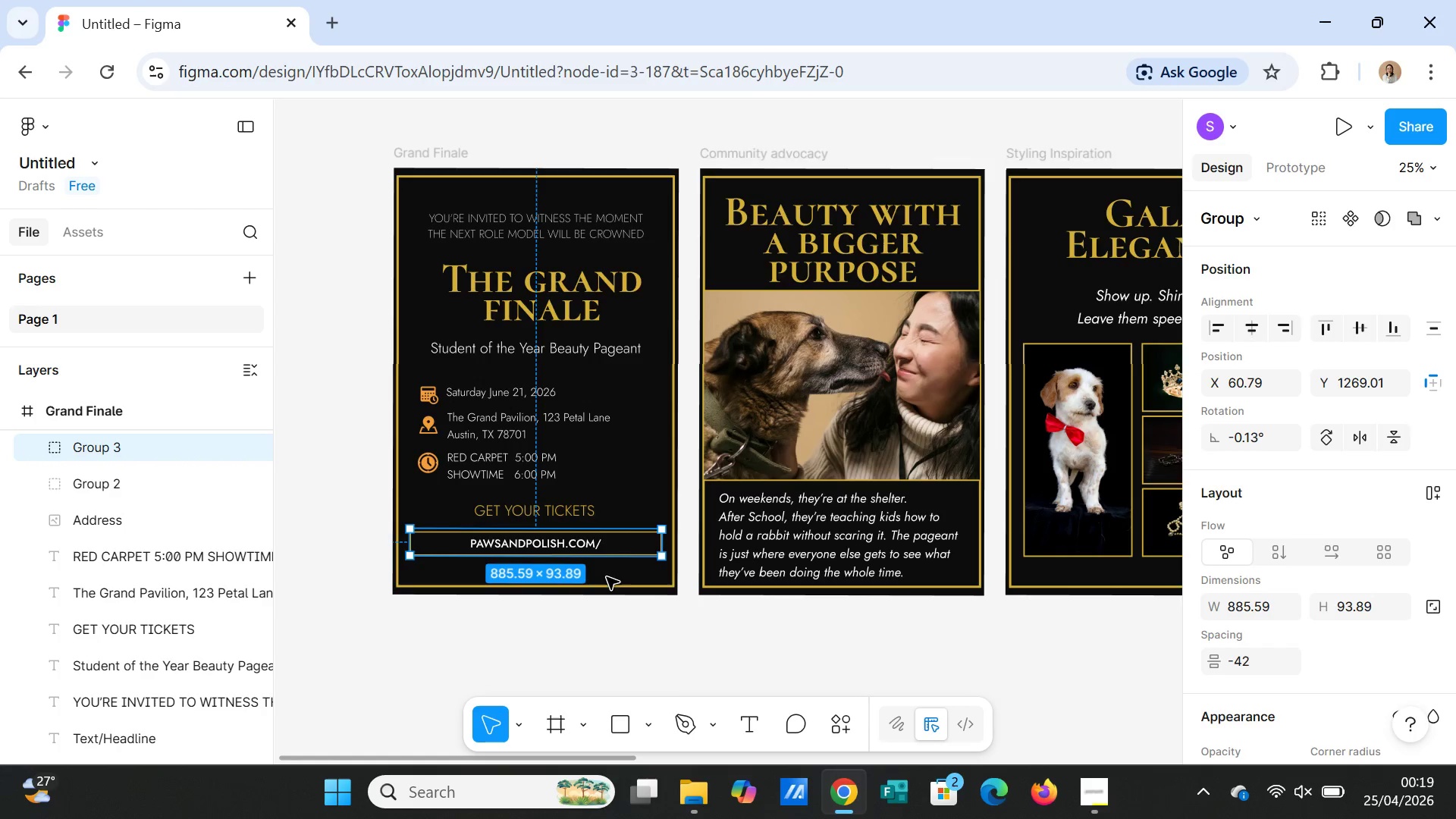 
left_click([620, 585])
 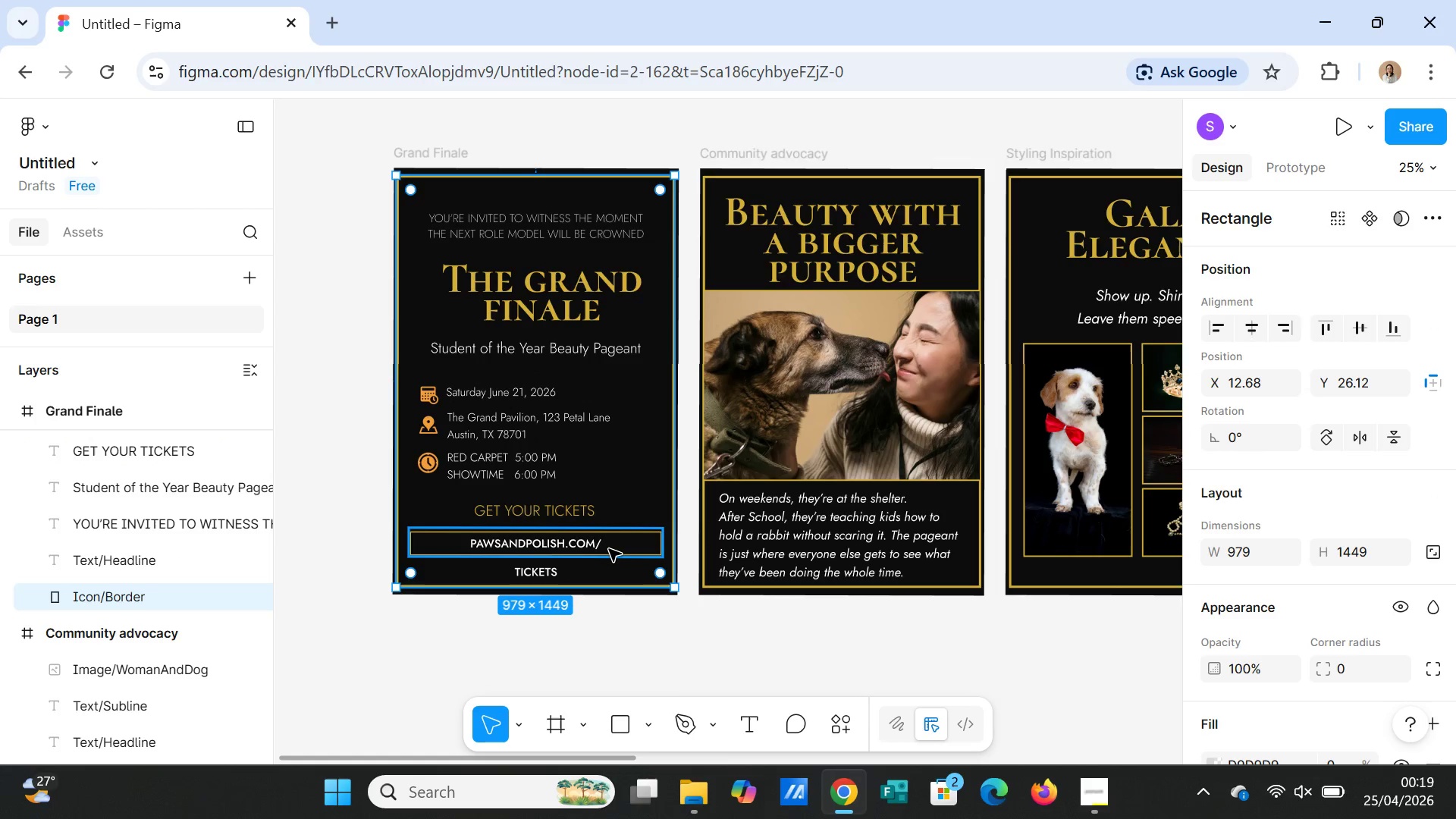 
left_click_drag(start_coordinate=[609, 549], to_coordinate=[615, 549])
 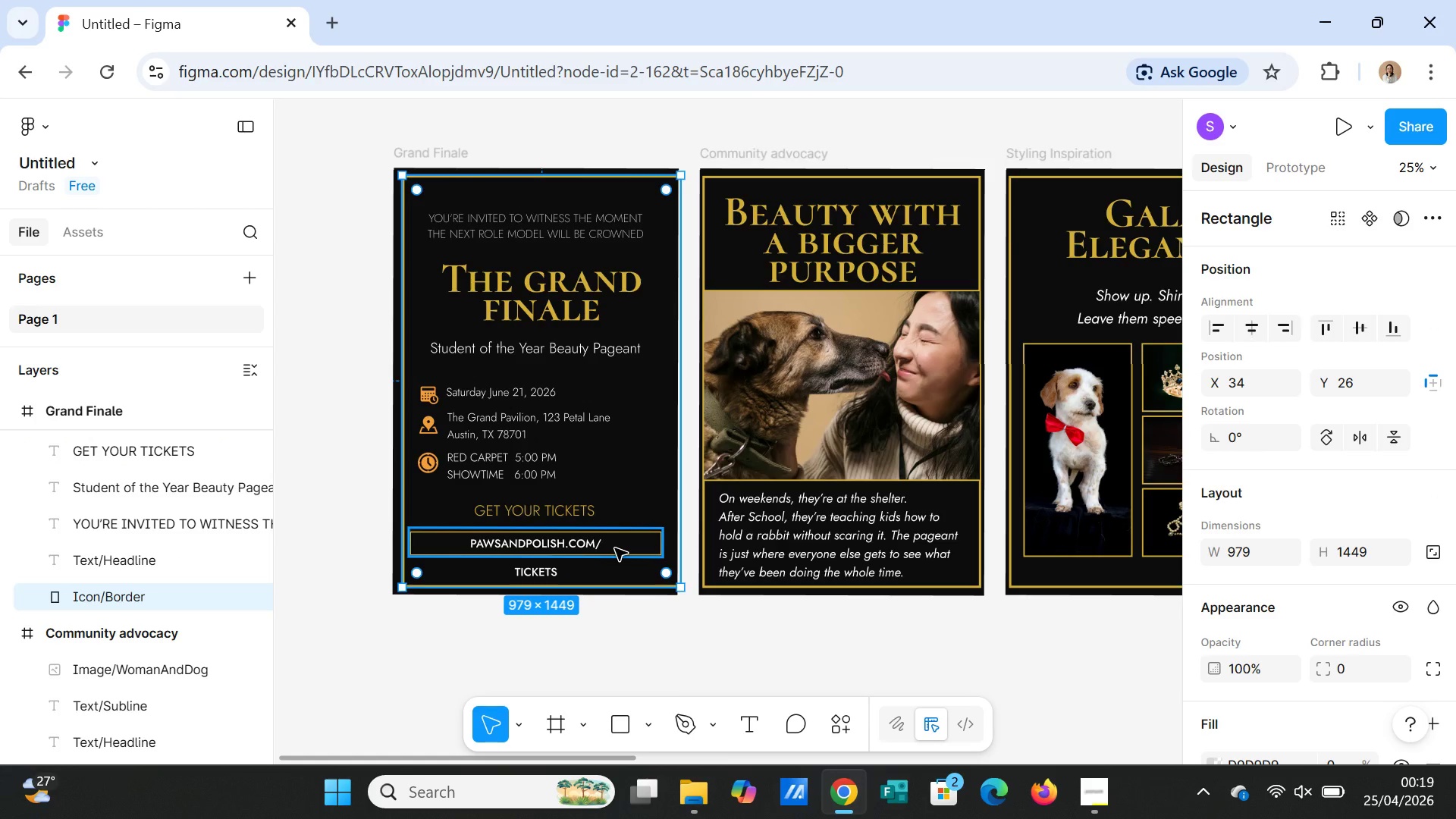 
key(Control+Z)
 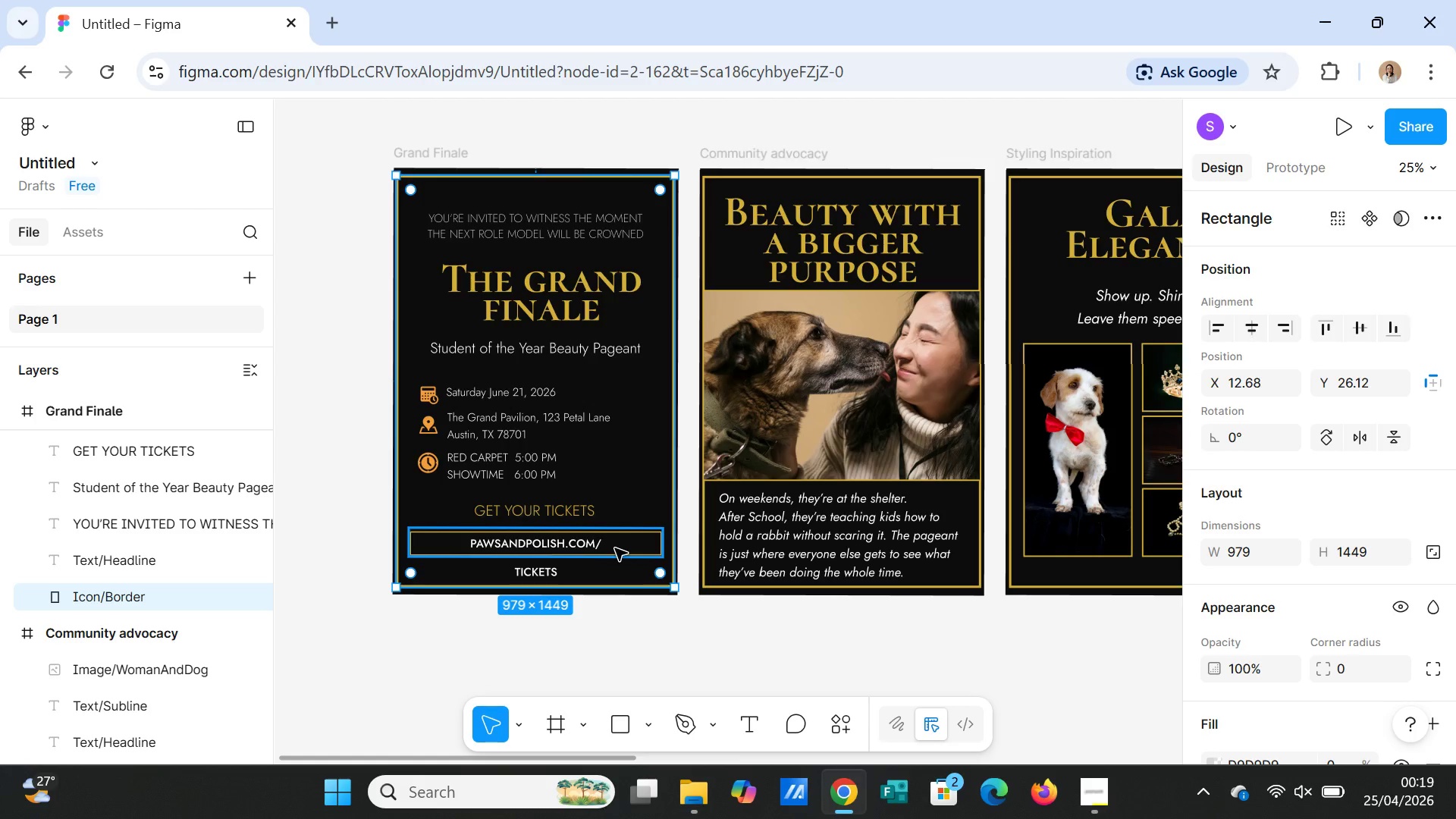 
left_click([615, 548])
 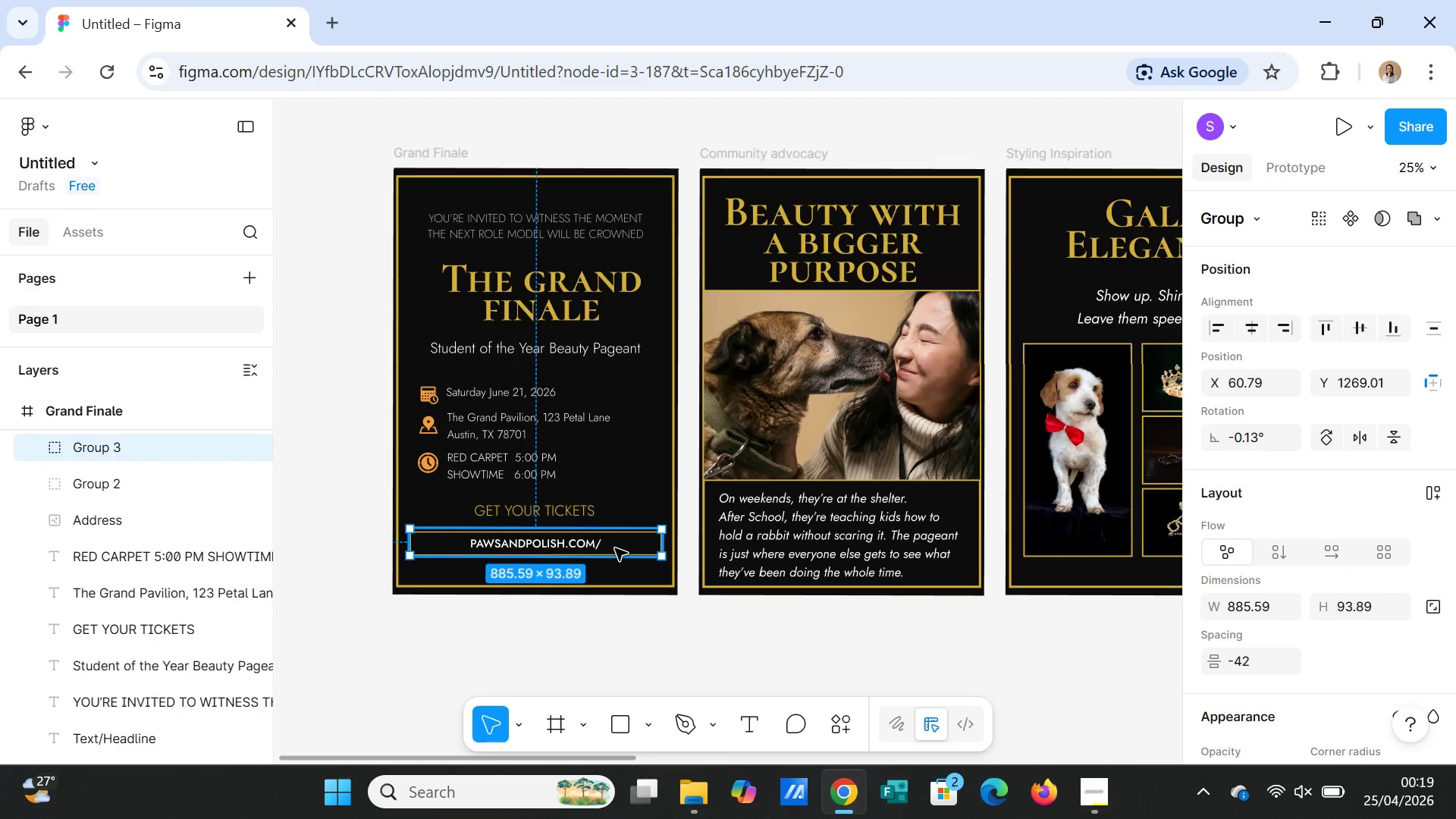 
left_click_drag(start_coordinate=[615, 548], to_coordinate=[622, 546])
 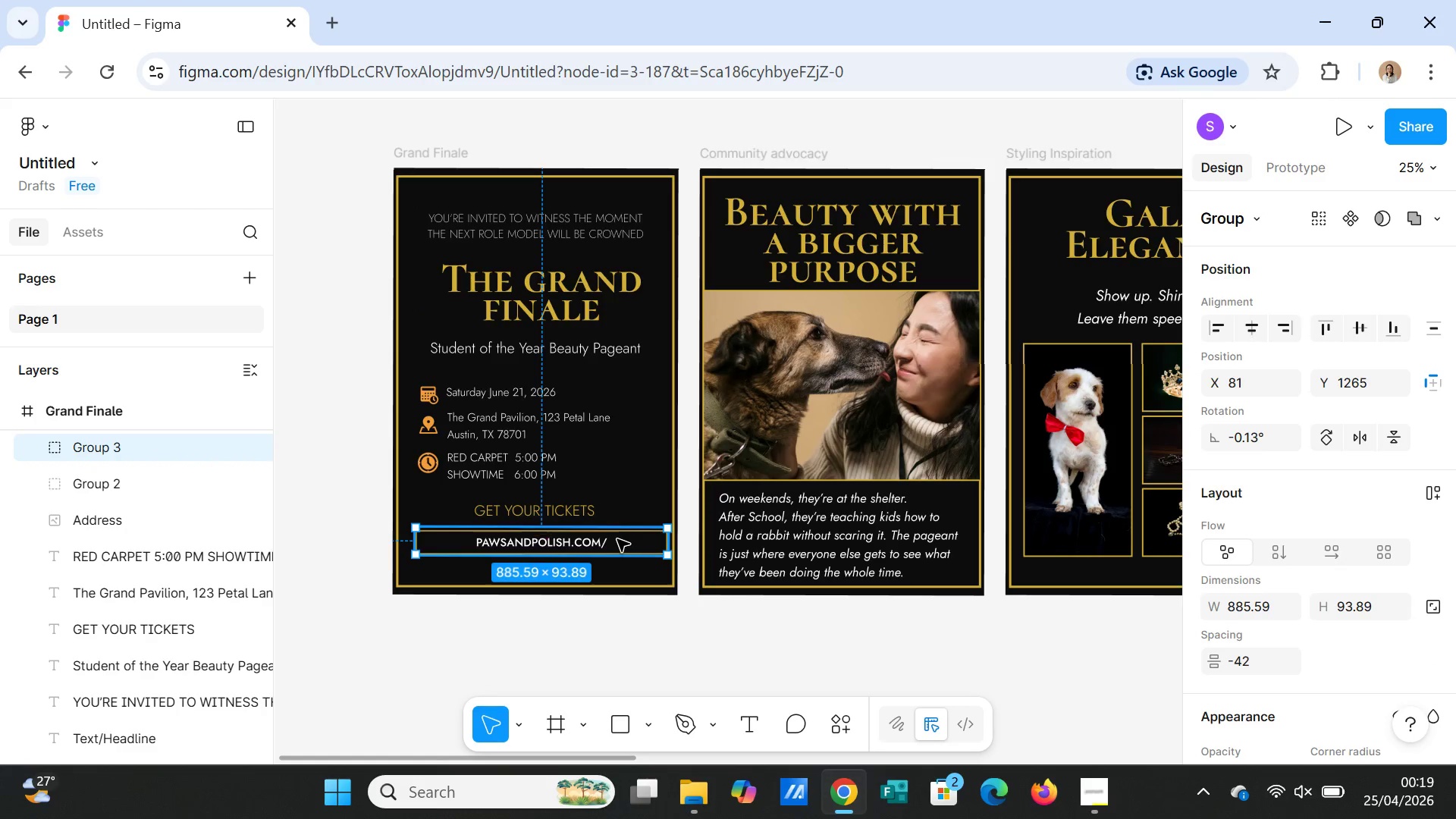 
double_click([617, 539])
 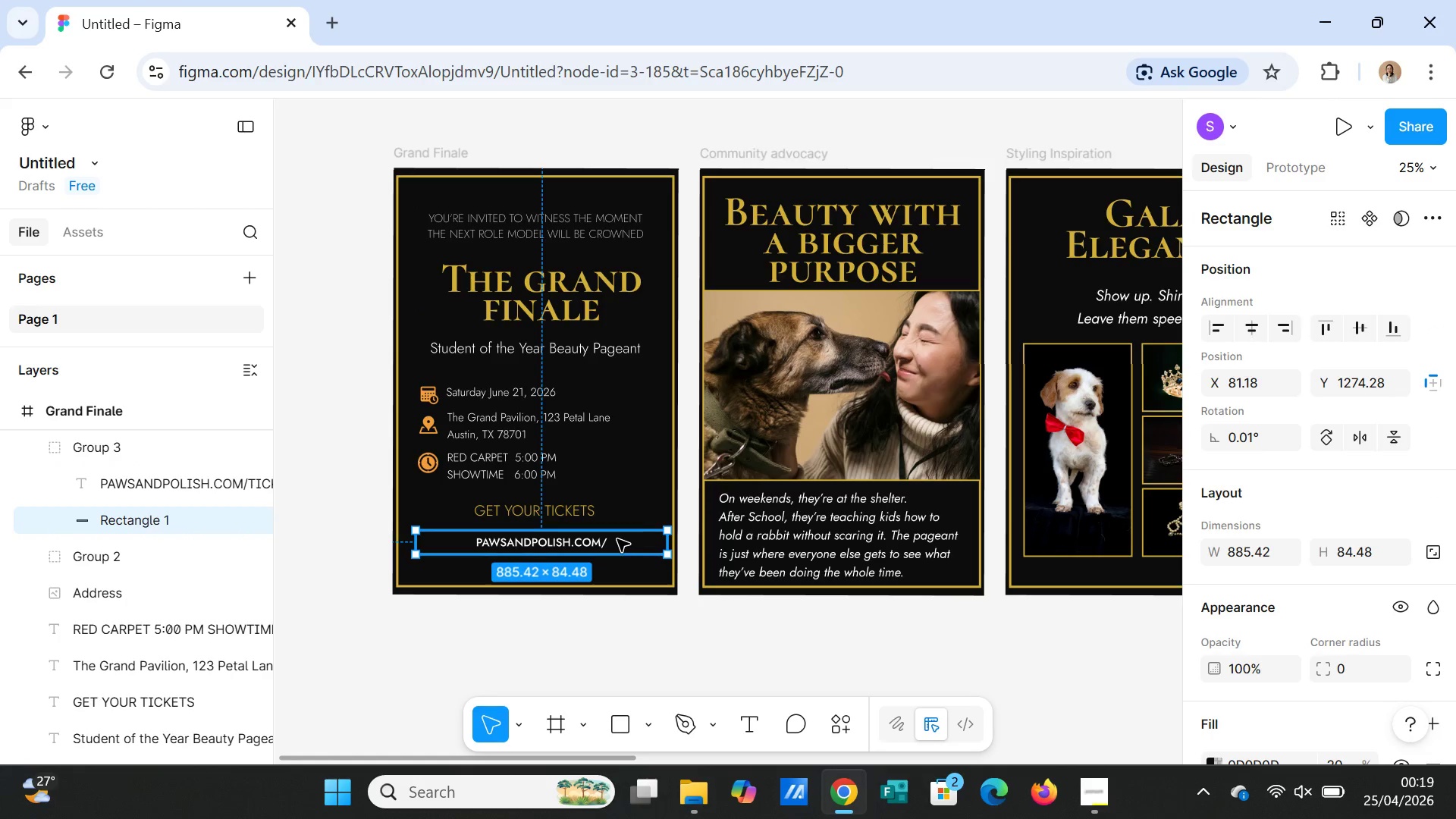 
double_click([617, 539])
 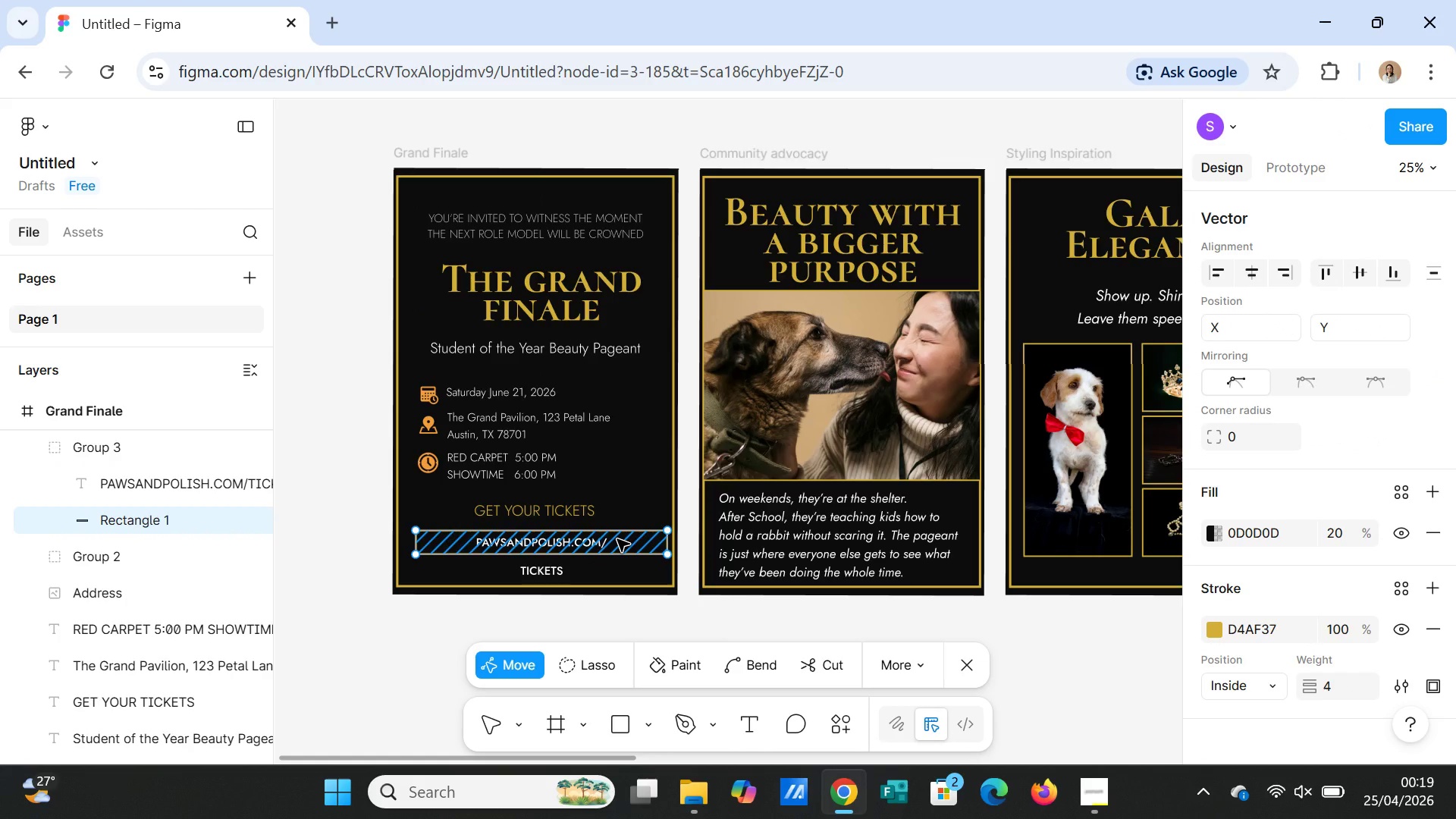 
left_click([617, 539])
 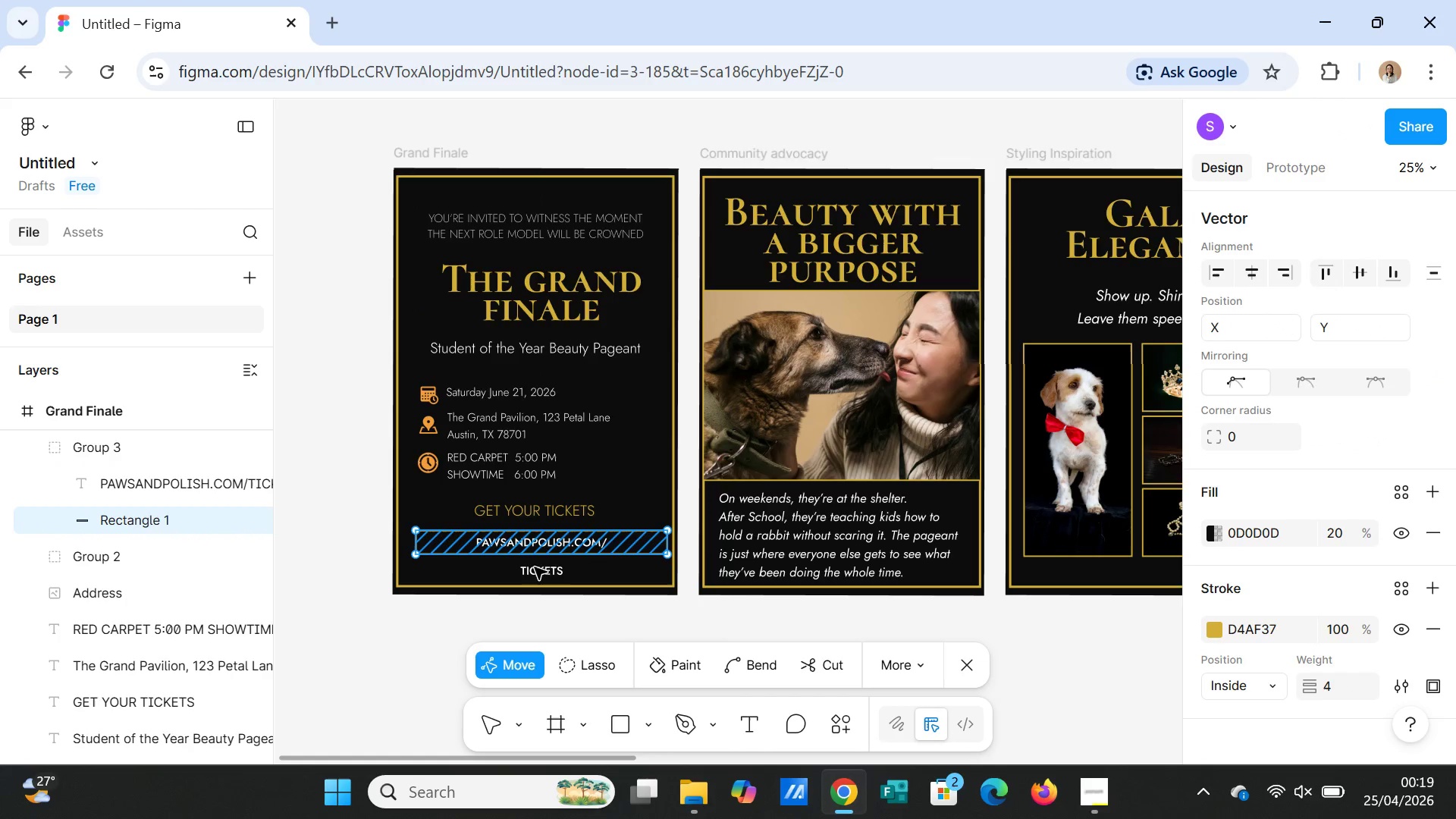 
left_click([532, 575])
 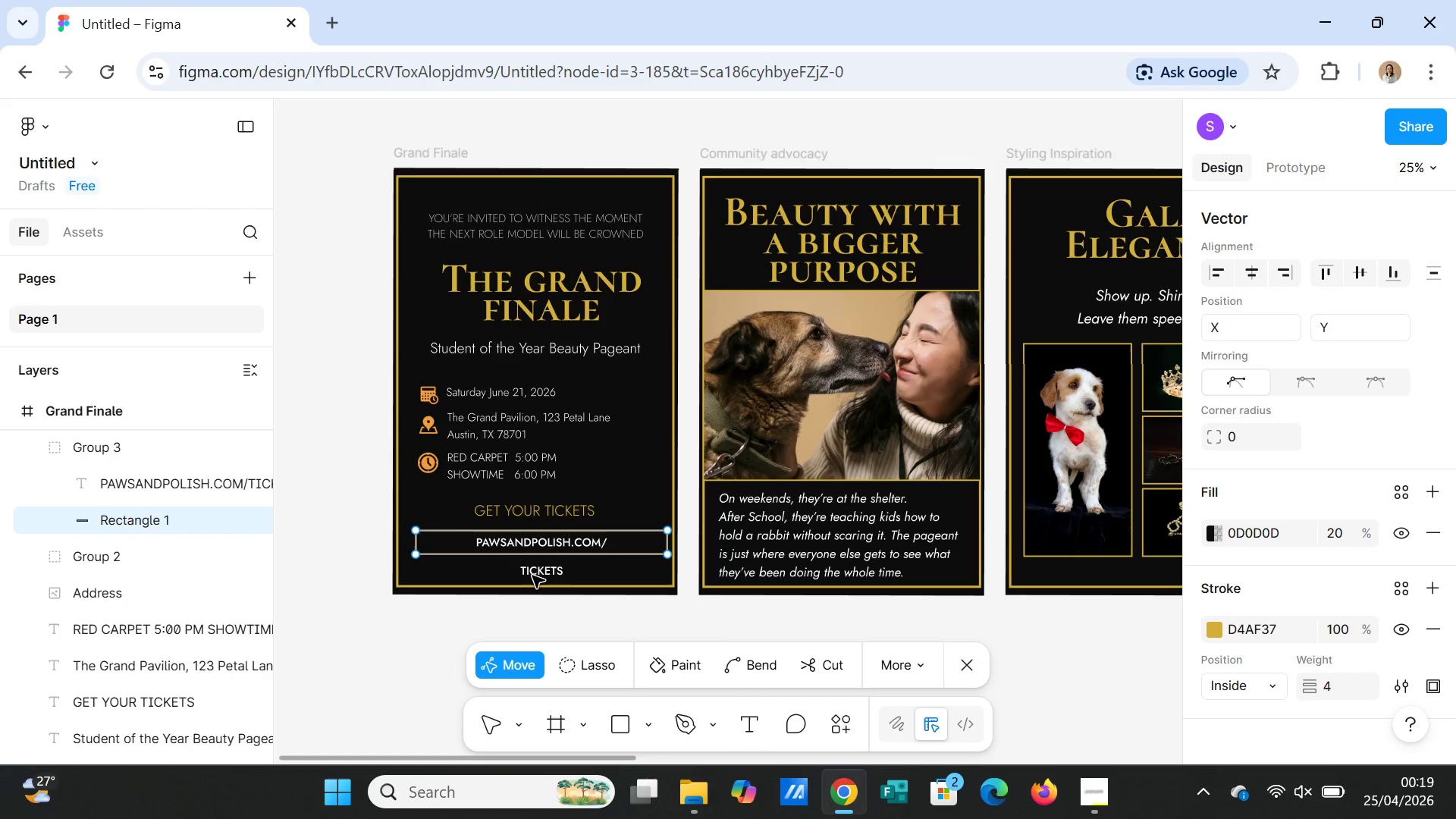 
double_click([532, 576])
 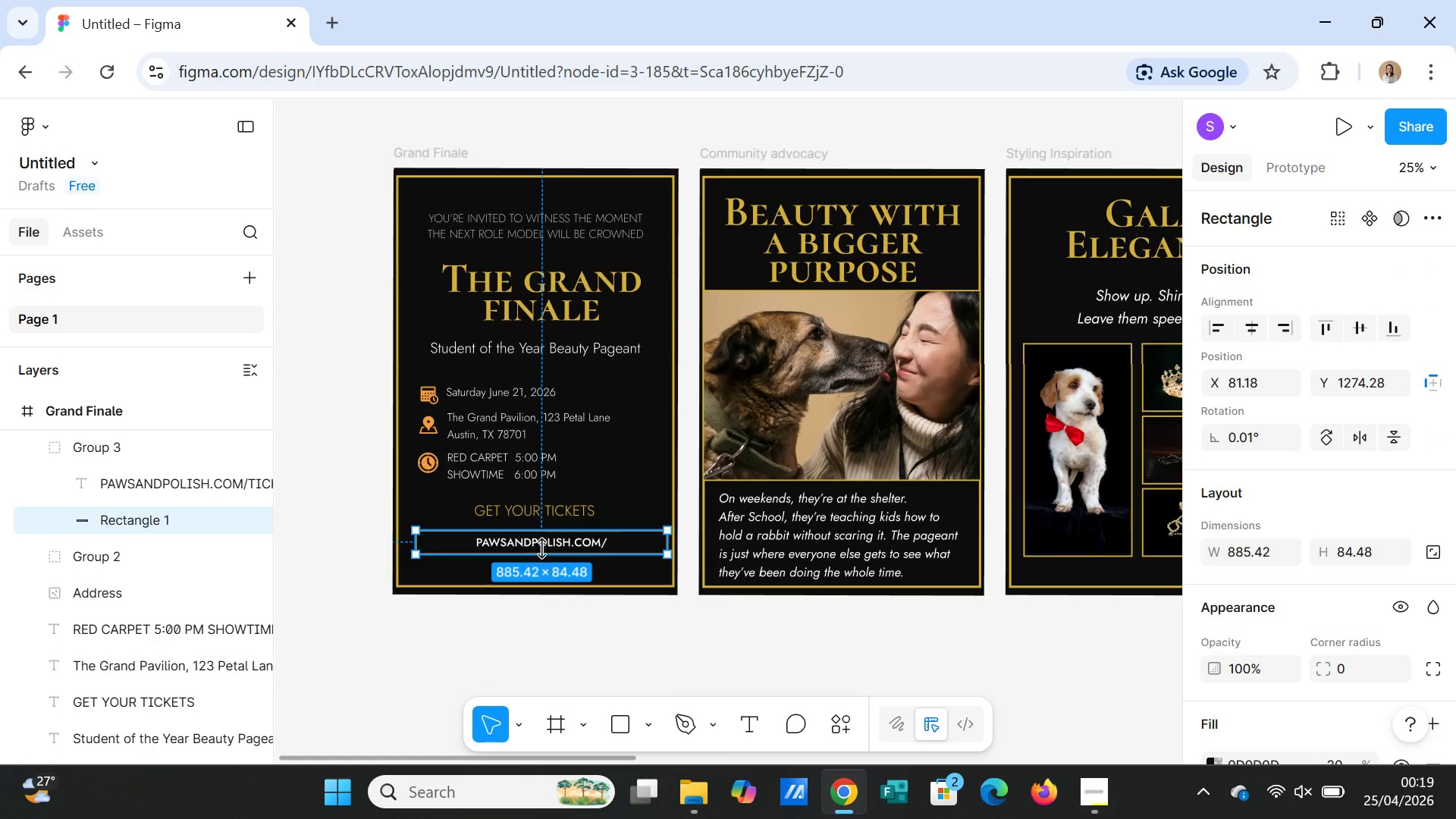 
left_click([542, 541])
 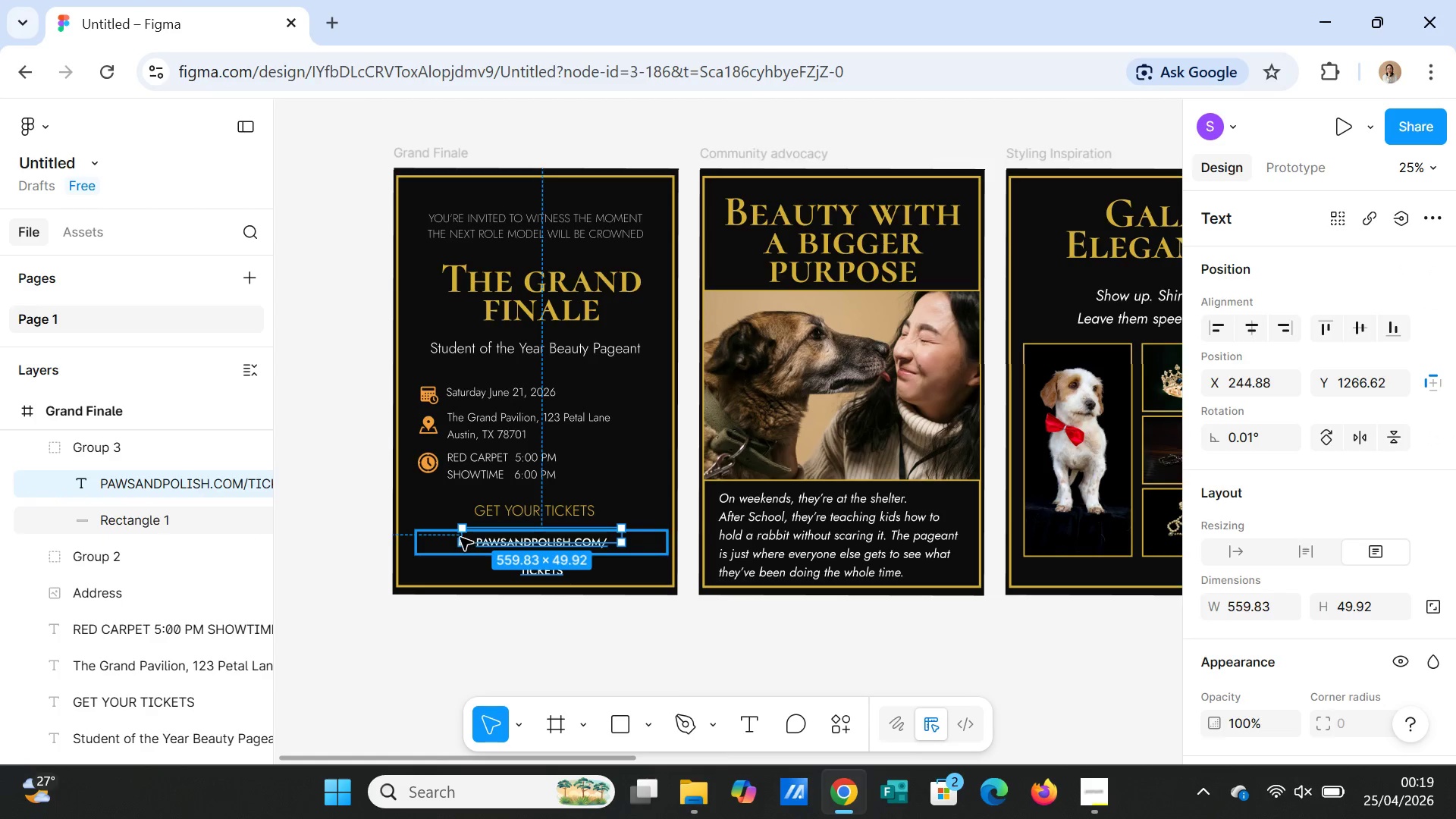 
left_click_drag(start_coordinate=[460, 538], to_coordinate=[443, 540])
 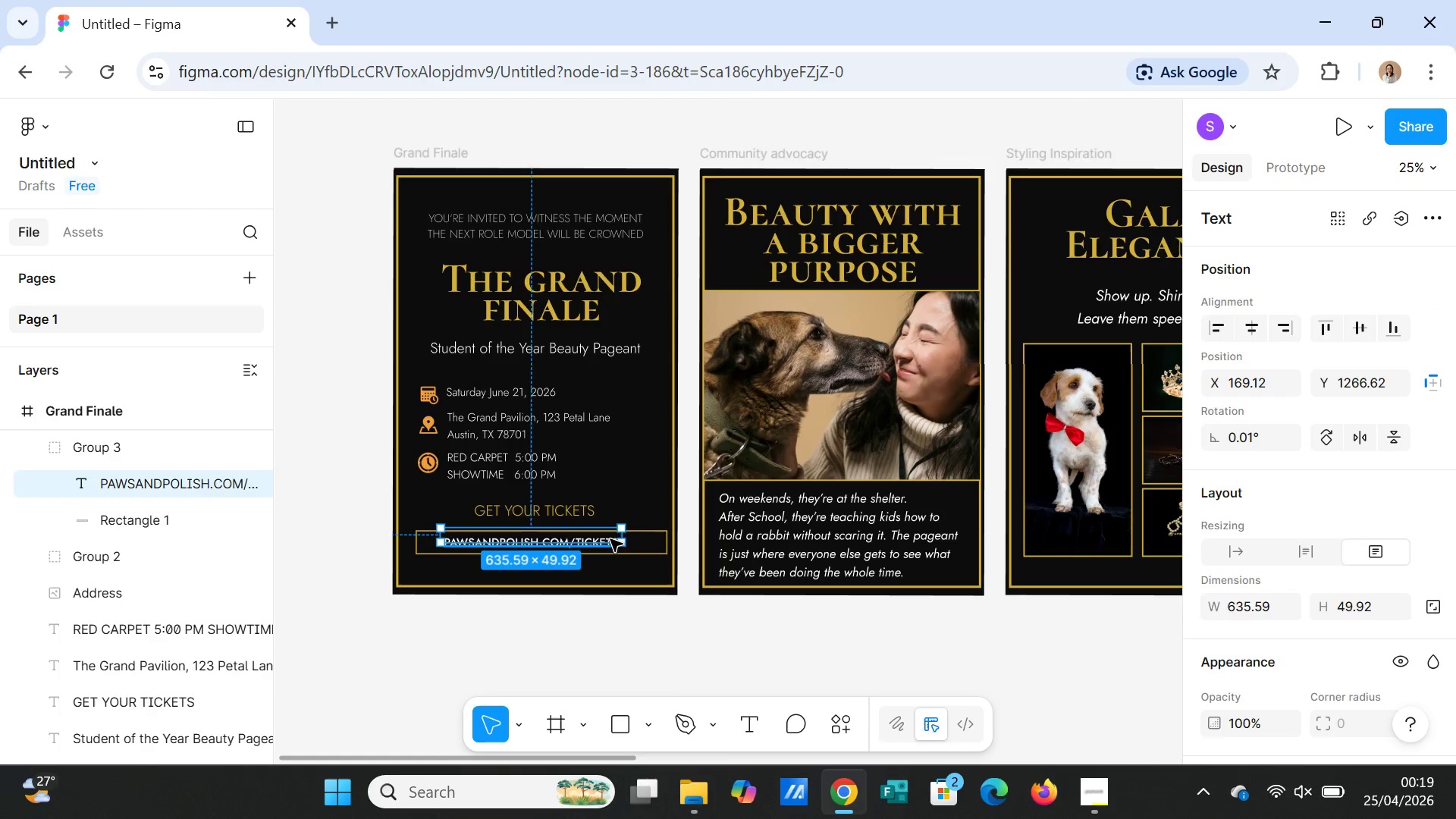 
left_click_drag(start_coordinate=[609, 539], to_coordinate=[617, 539])
 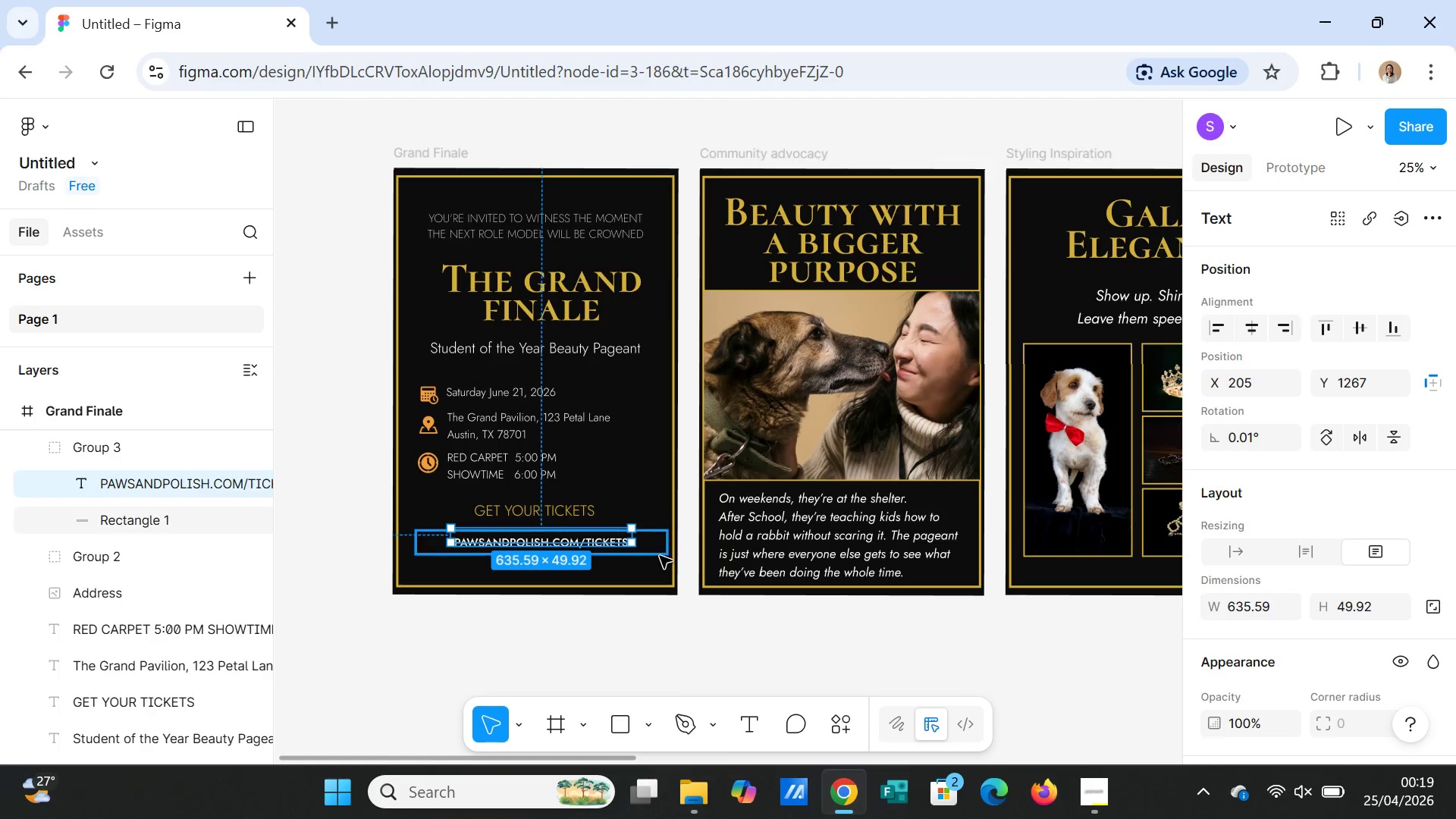 
left_click([661, 549])
 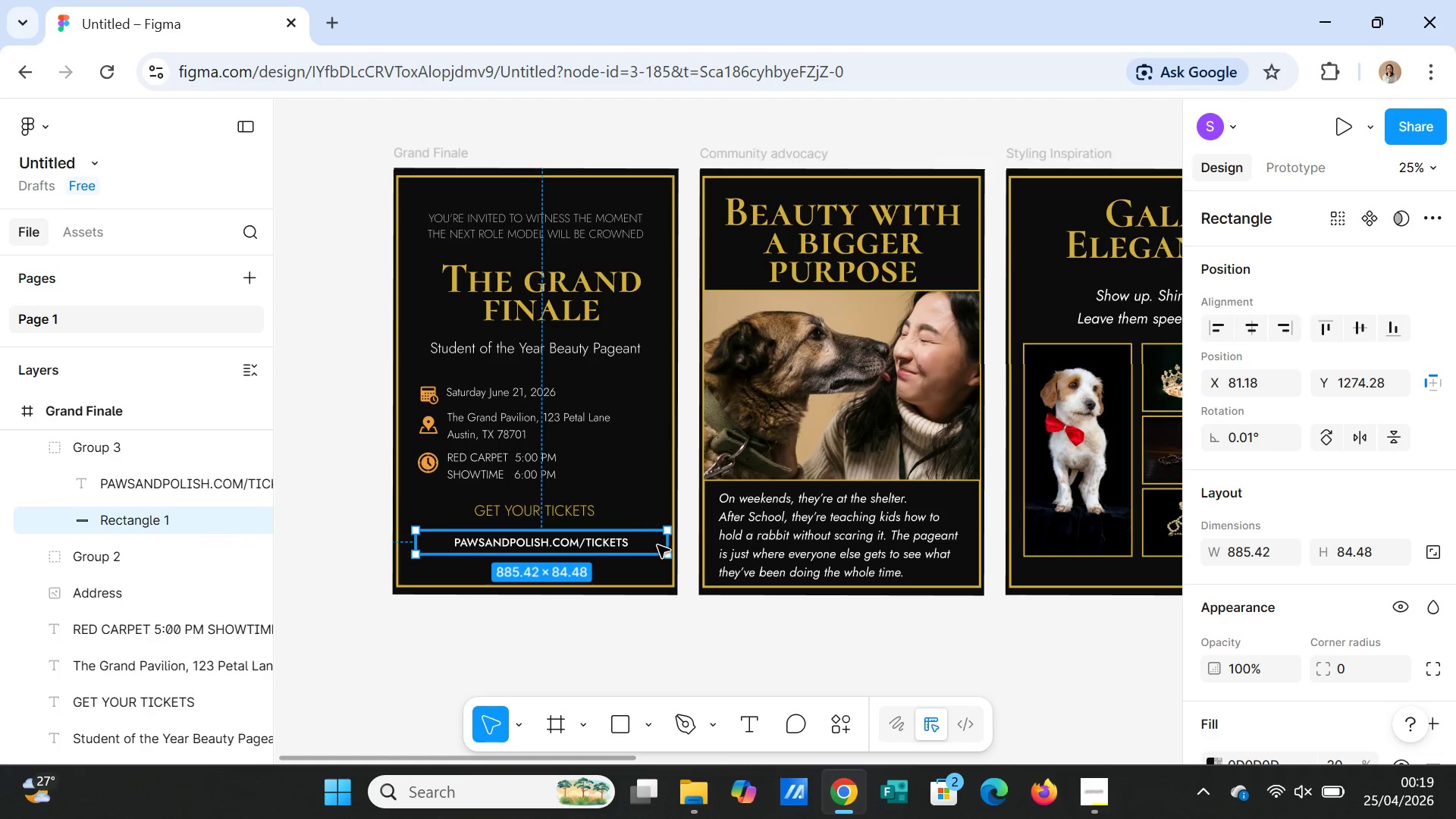 
left_click_drag(start_coordinate=[657, 545], to_coordinate=[653, 544])
 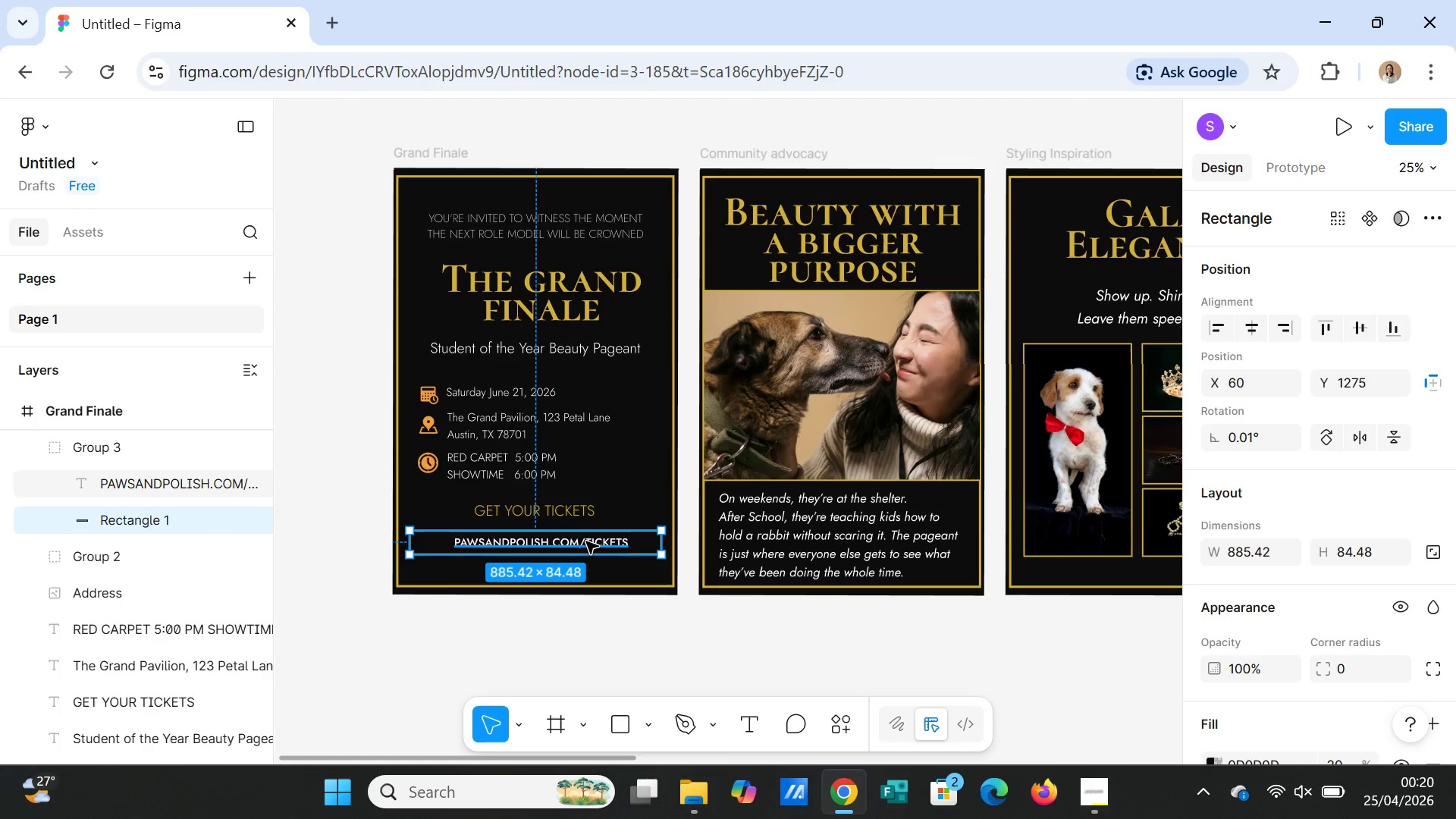 
left_click([614, 573])
 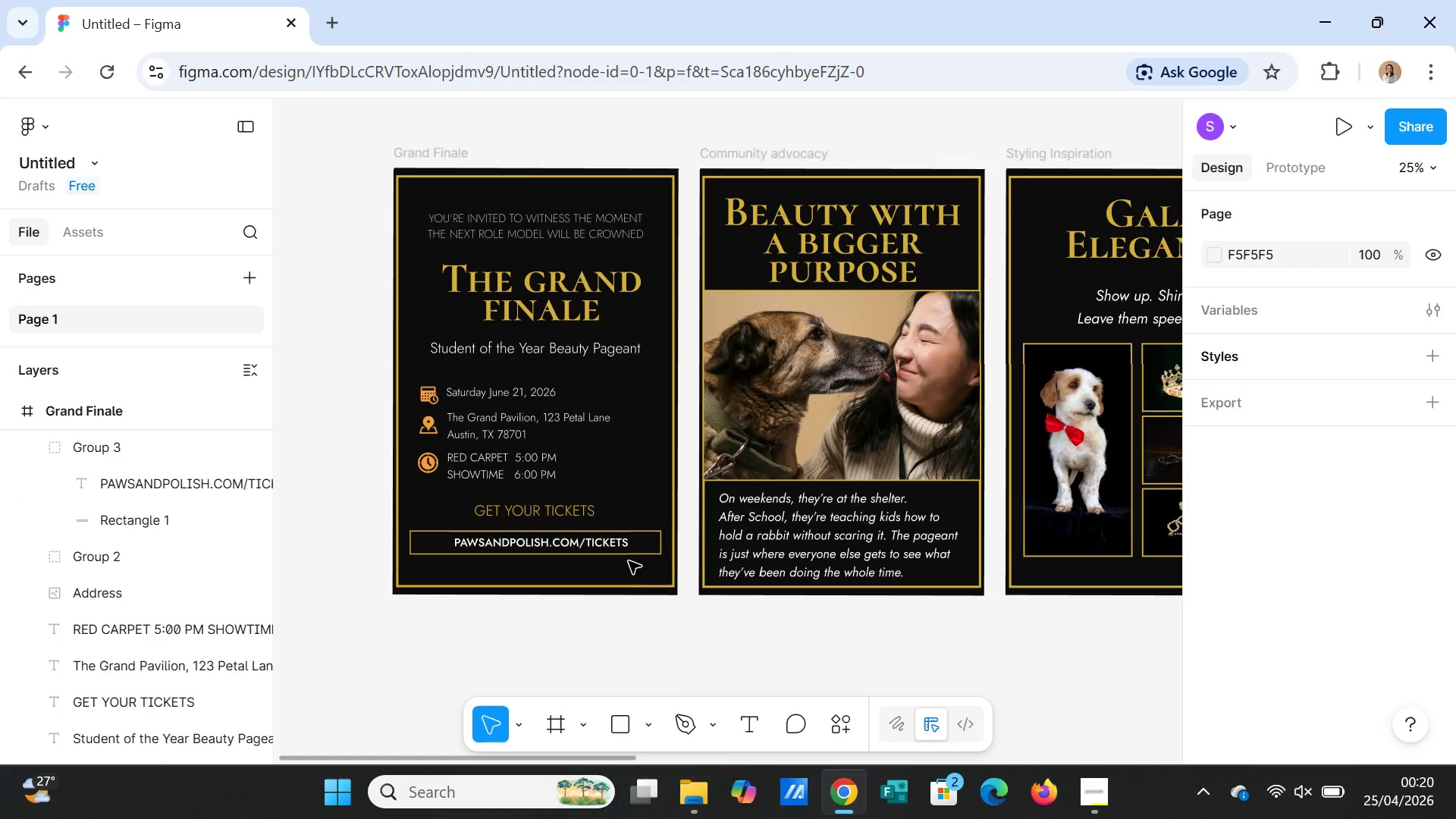 
left_click([632, 552])
 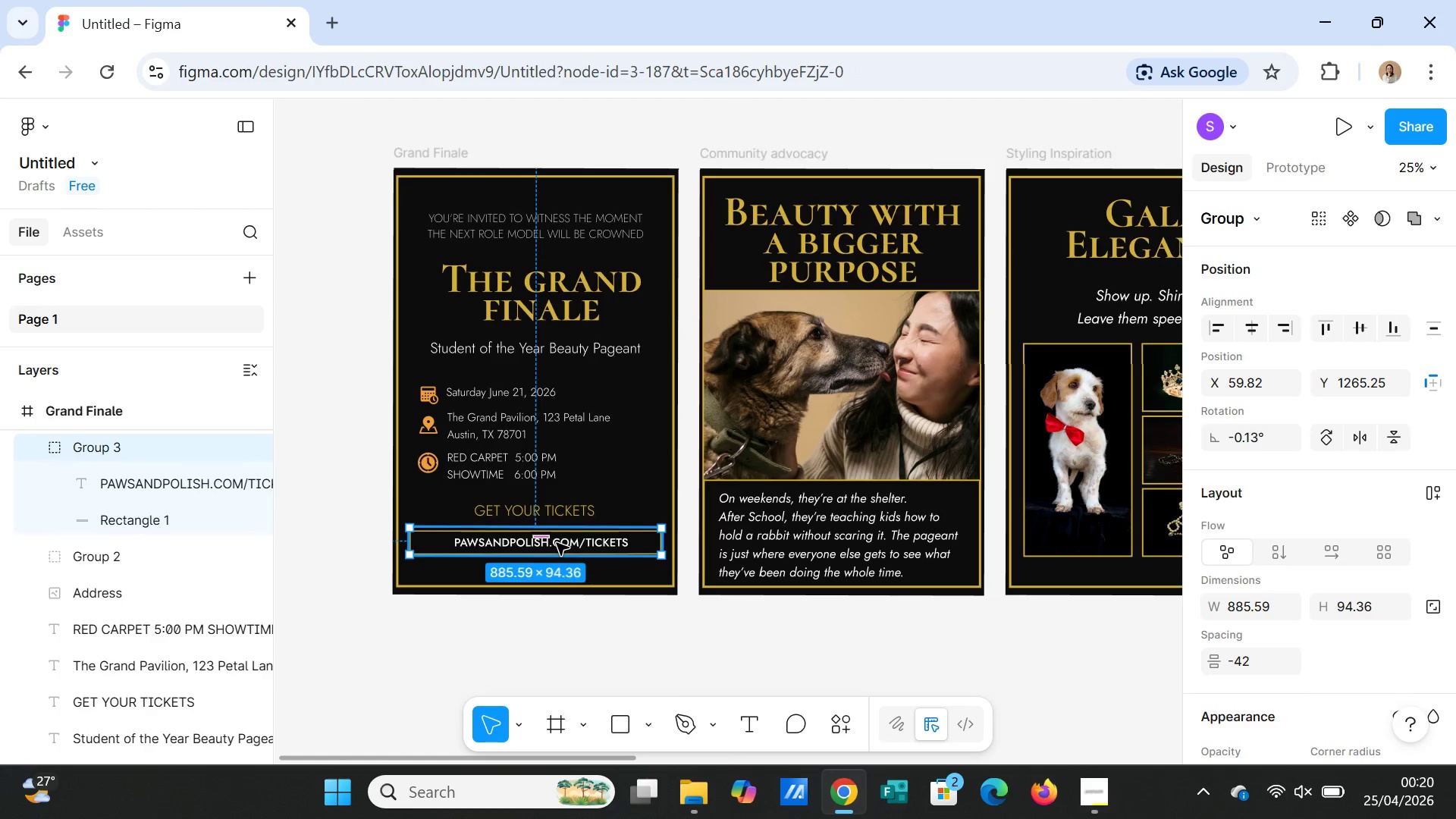 
double_click([557, 543])
 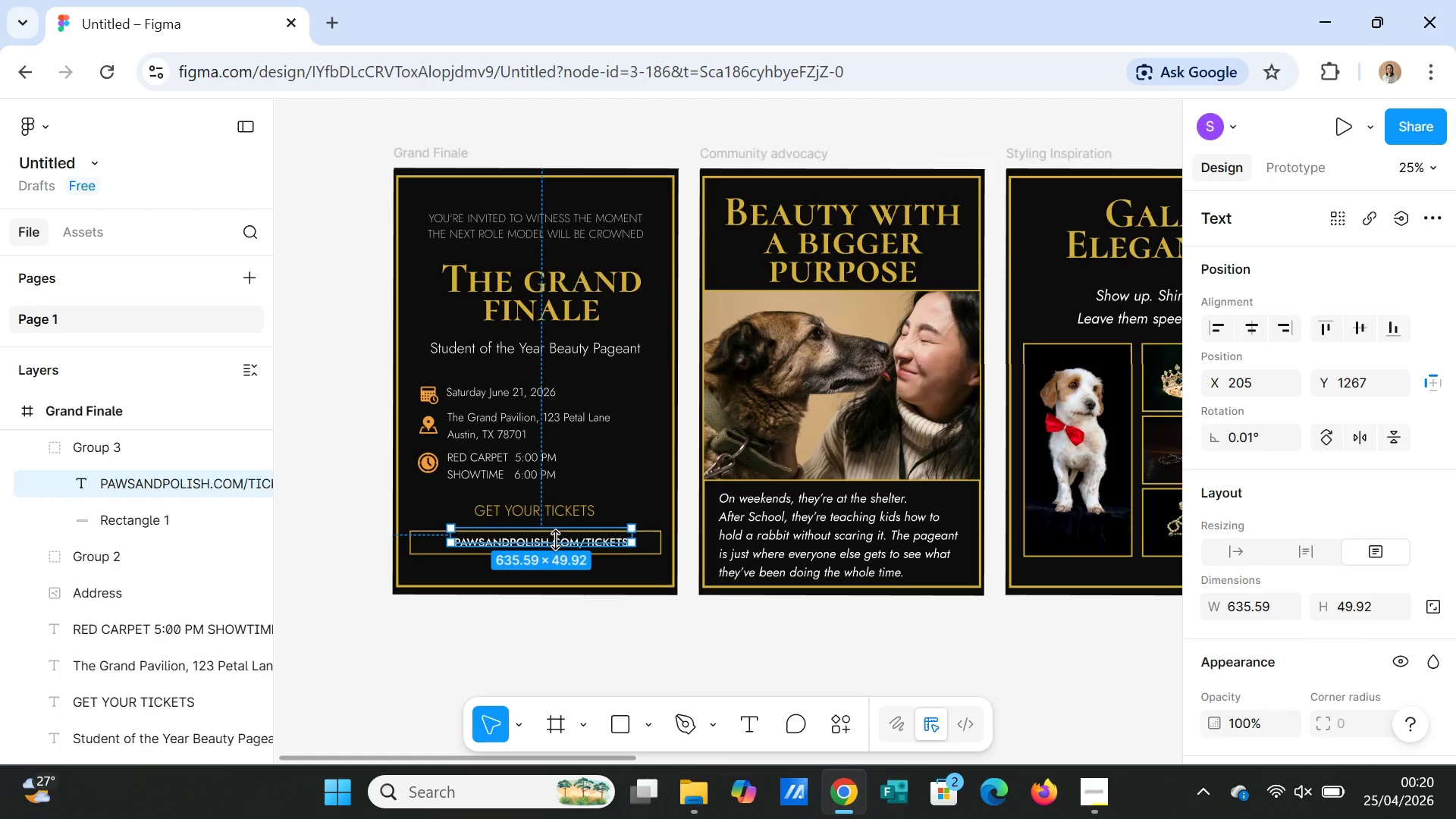 
left_click_drag(start_coordinate=[557, 540], to_coordinate=[548, 540])
 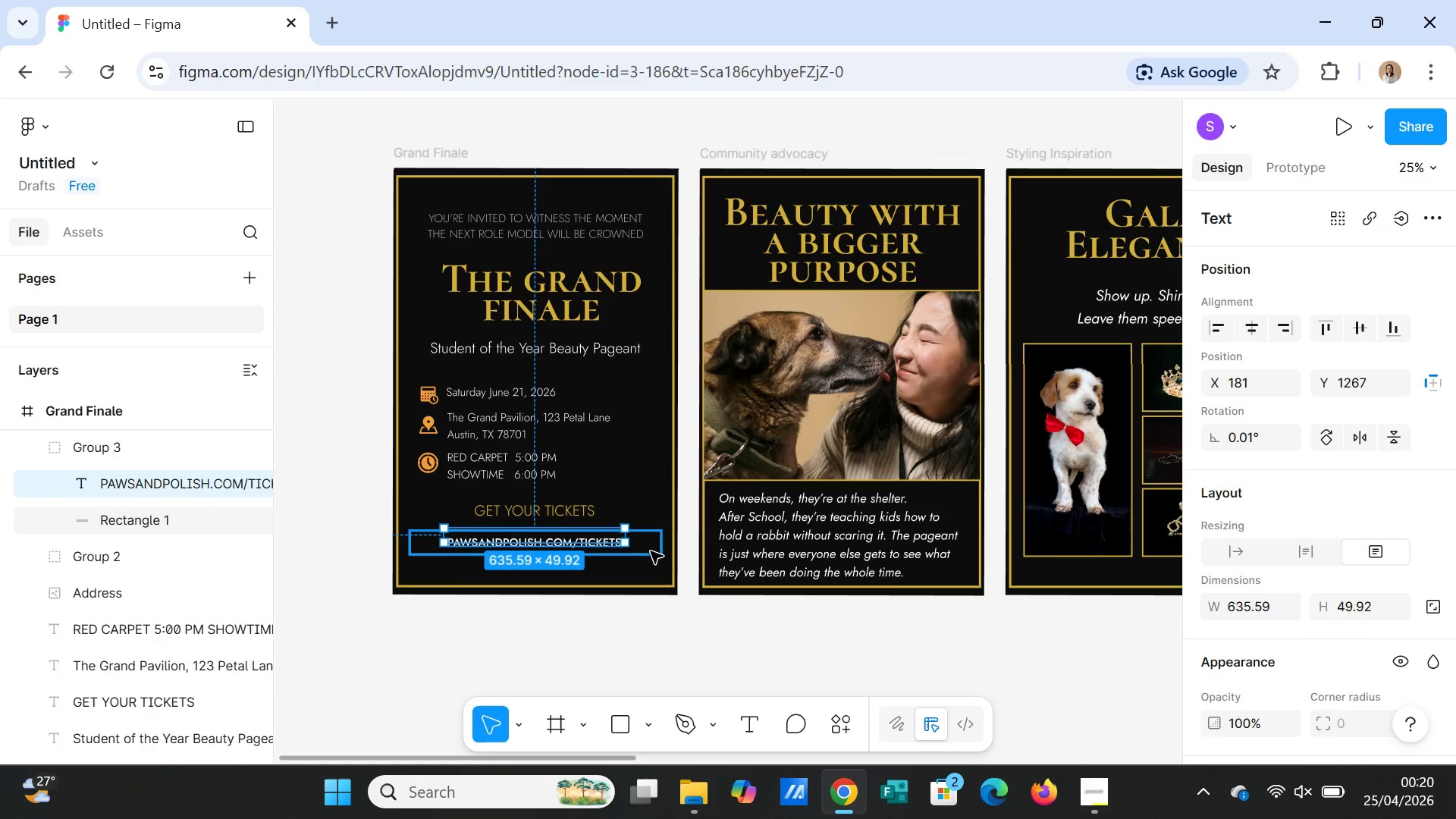 
left_click([649, 556])
 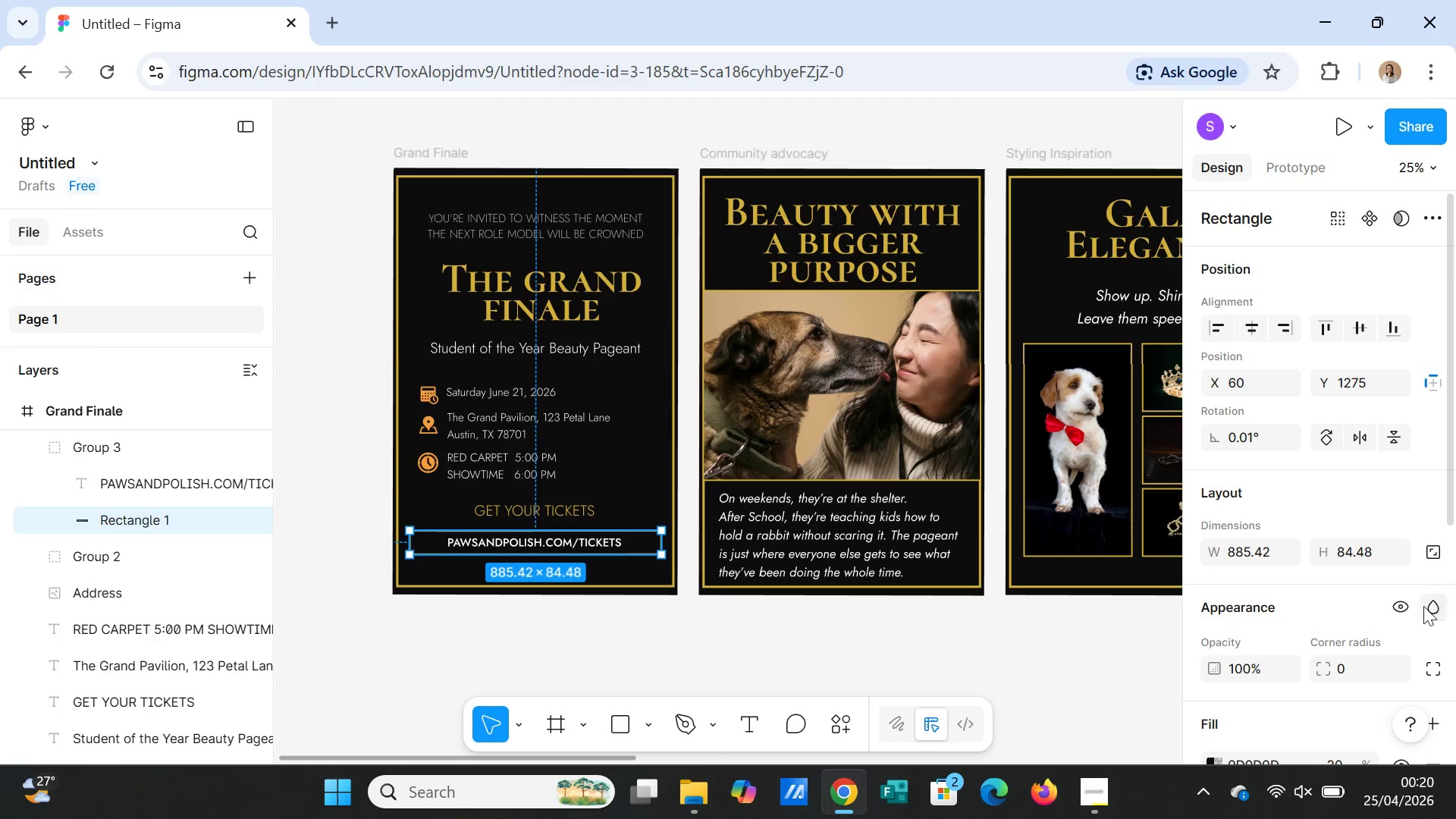 
scroll: coordinate [1414, 606], scroll_direction: down, amount: 2.0
 